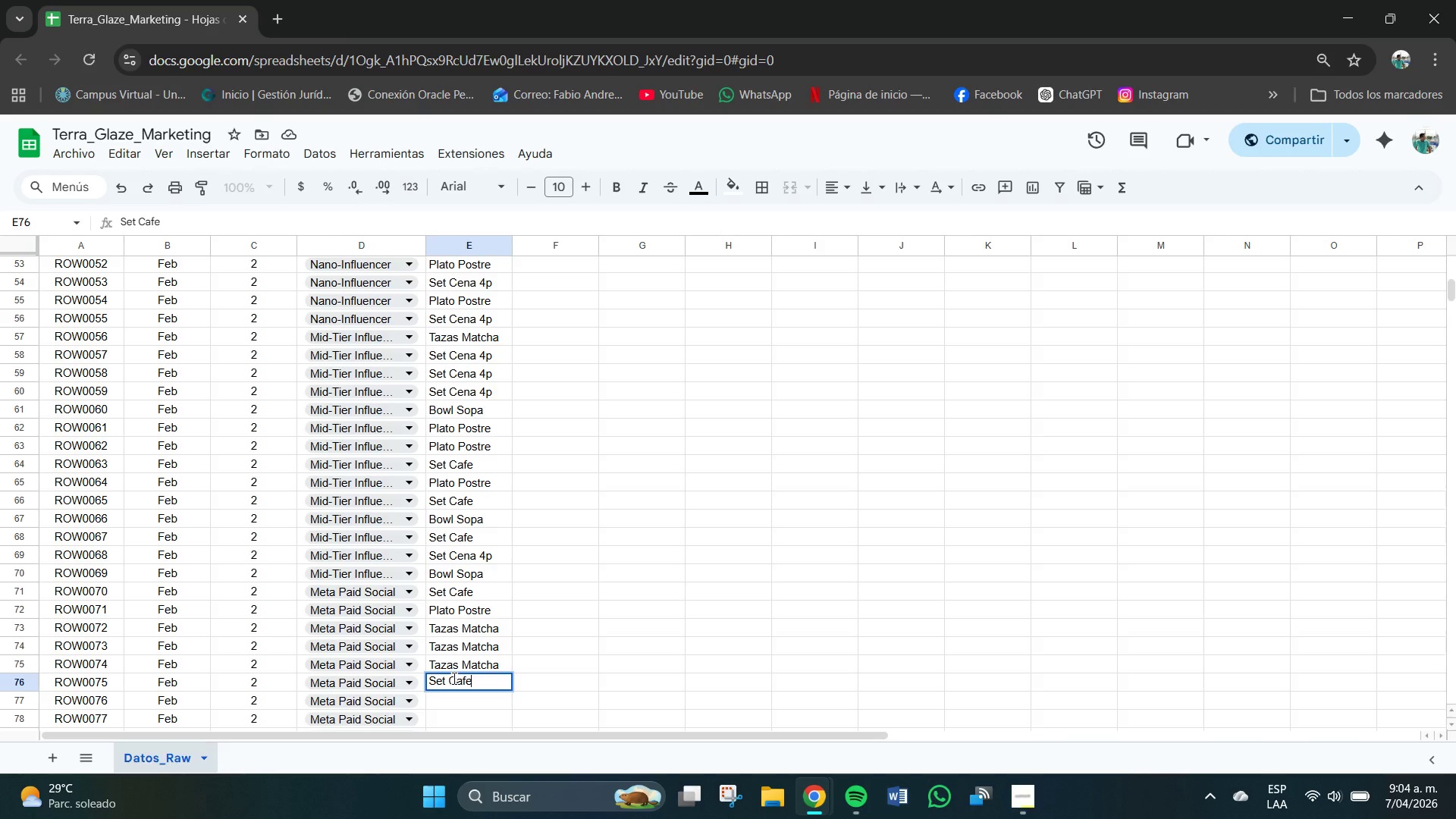 
key(Enter)
 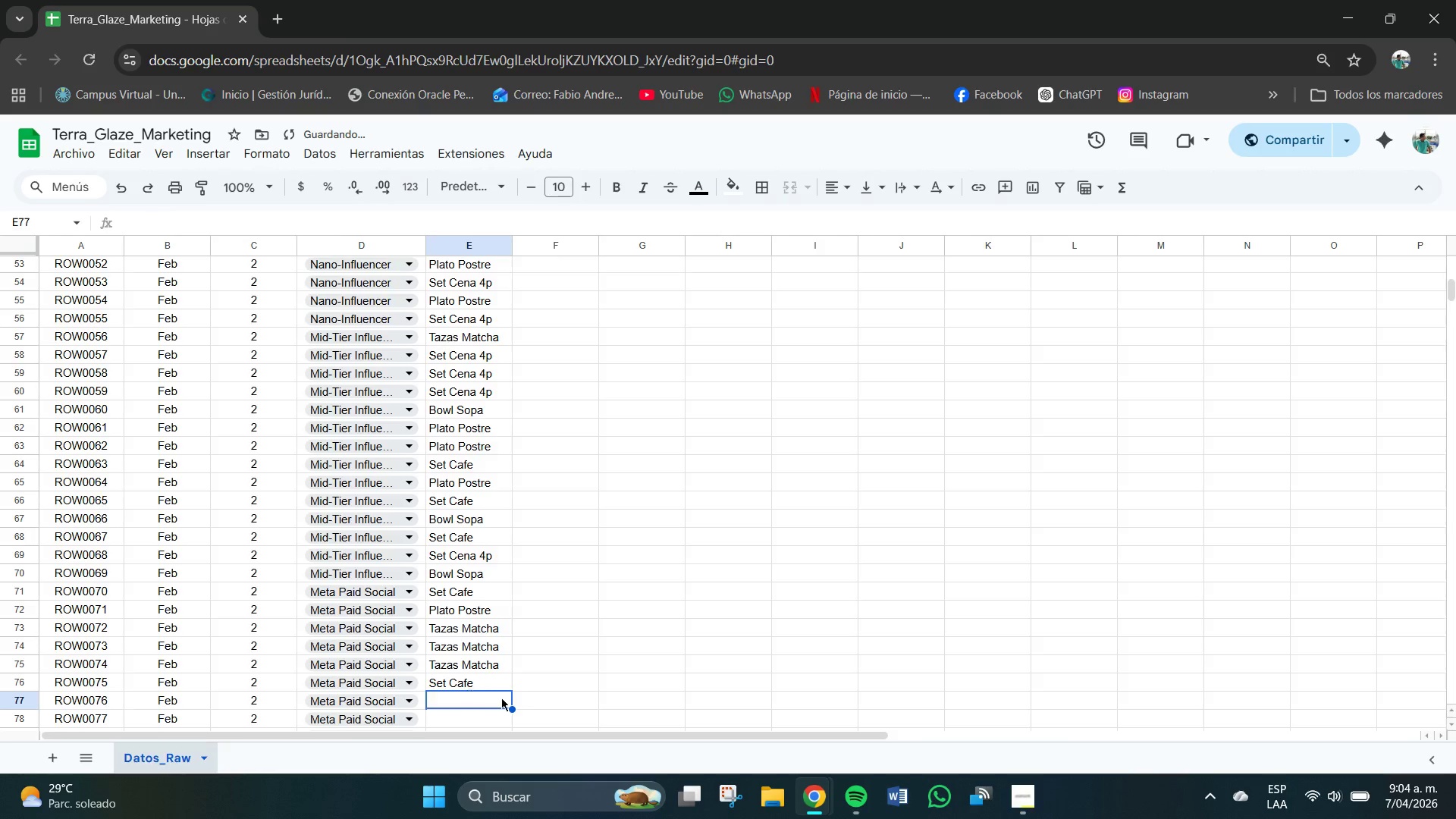 
scroll: coordinate [501, 698], scroll_direction: down, amount: 2.0
 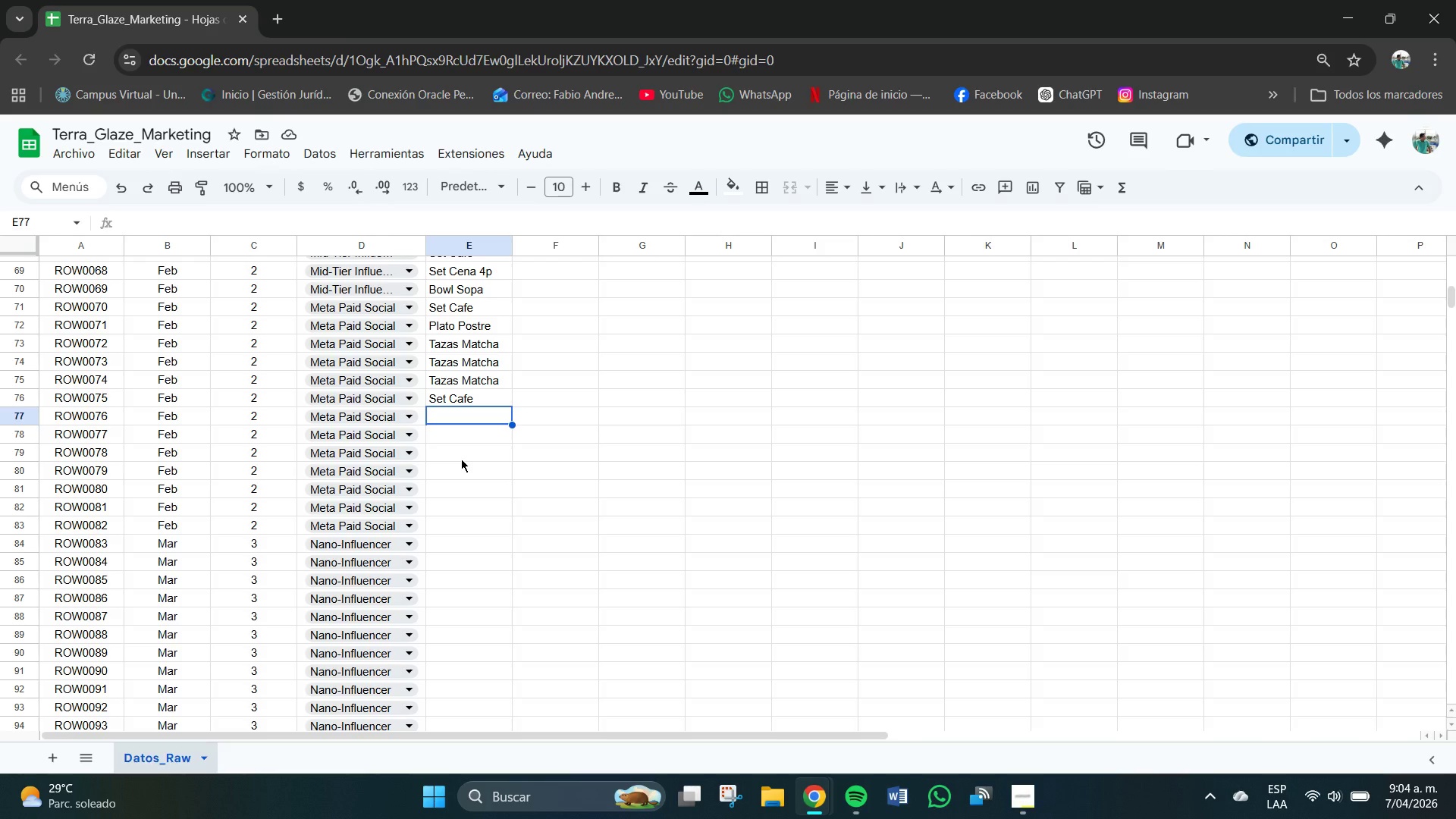 
wait(5.85)
 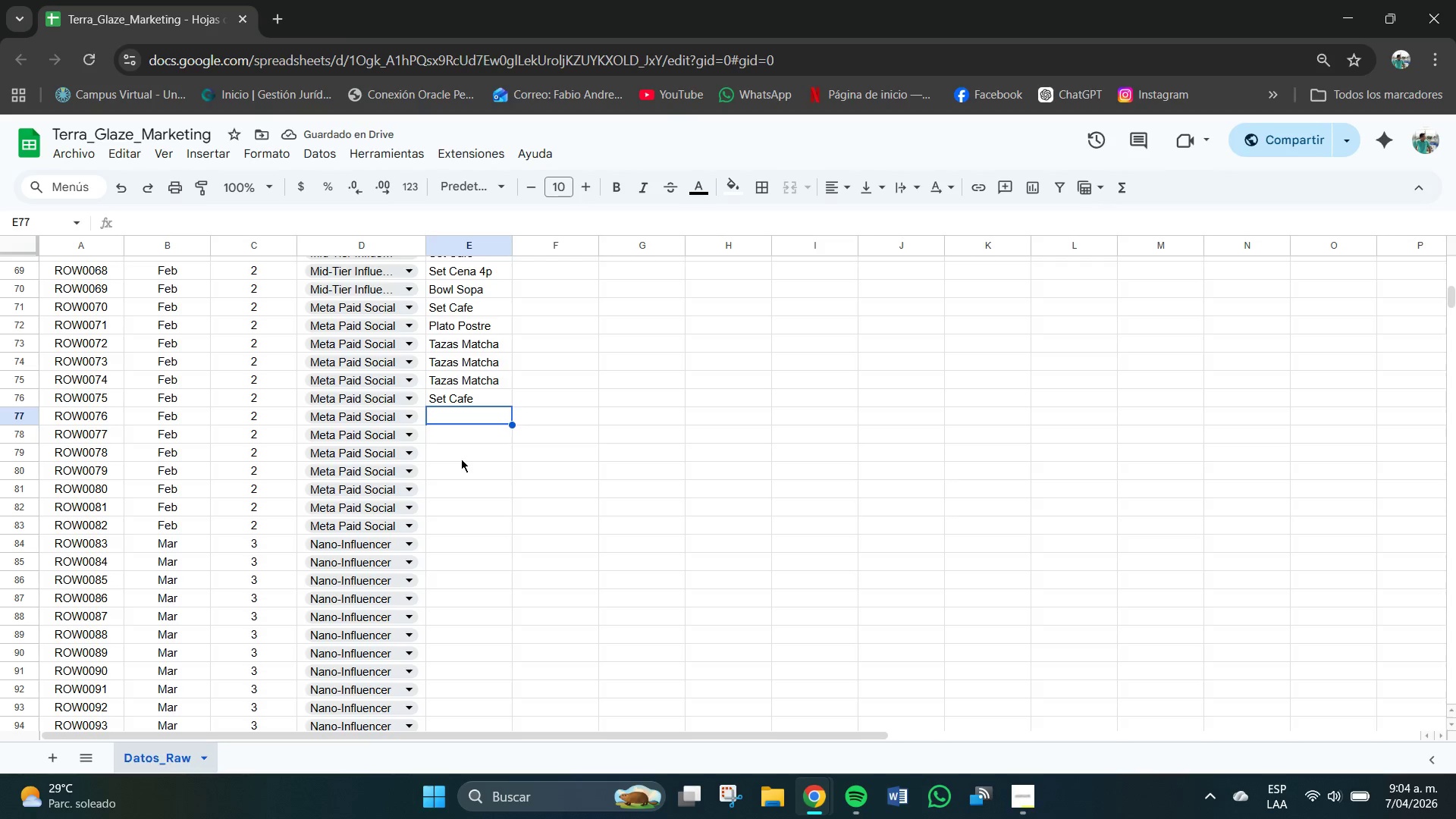 
left_click([471, 413])
 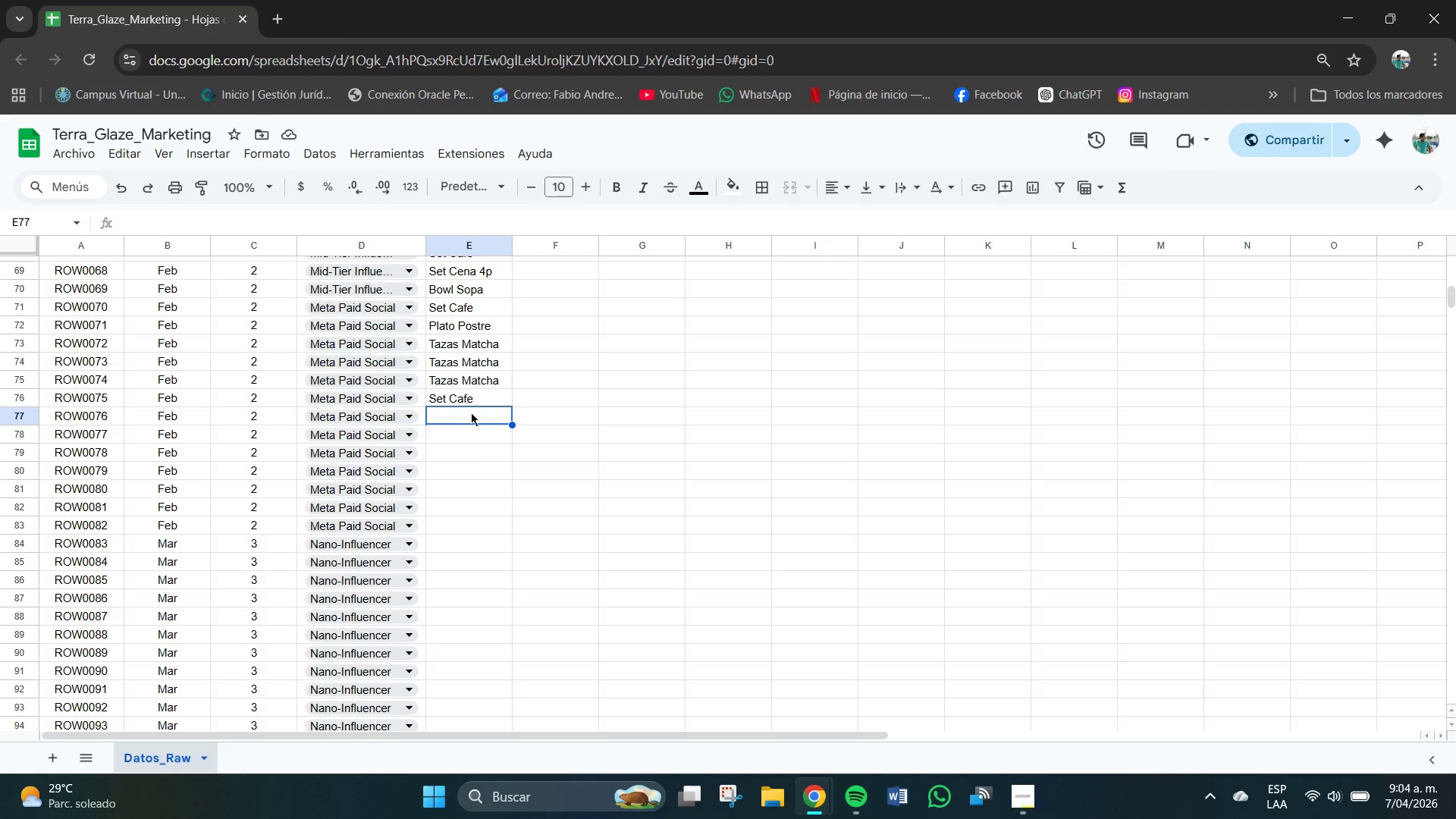 
key(CapsLock)
 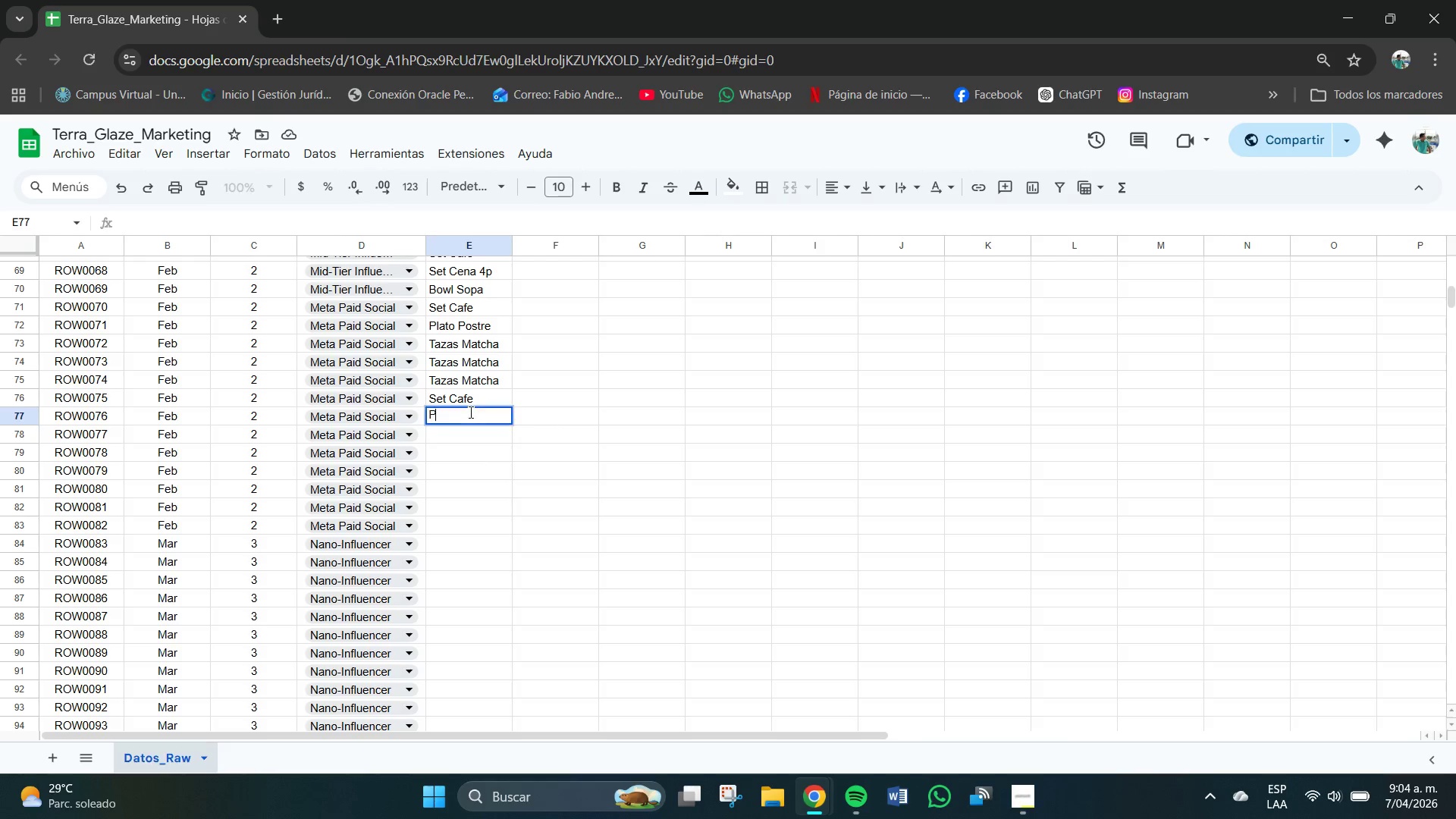 
key(P)
 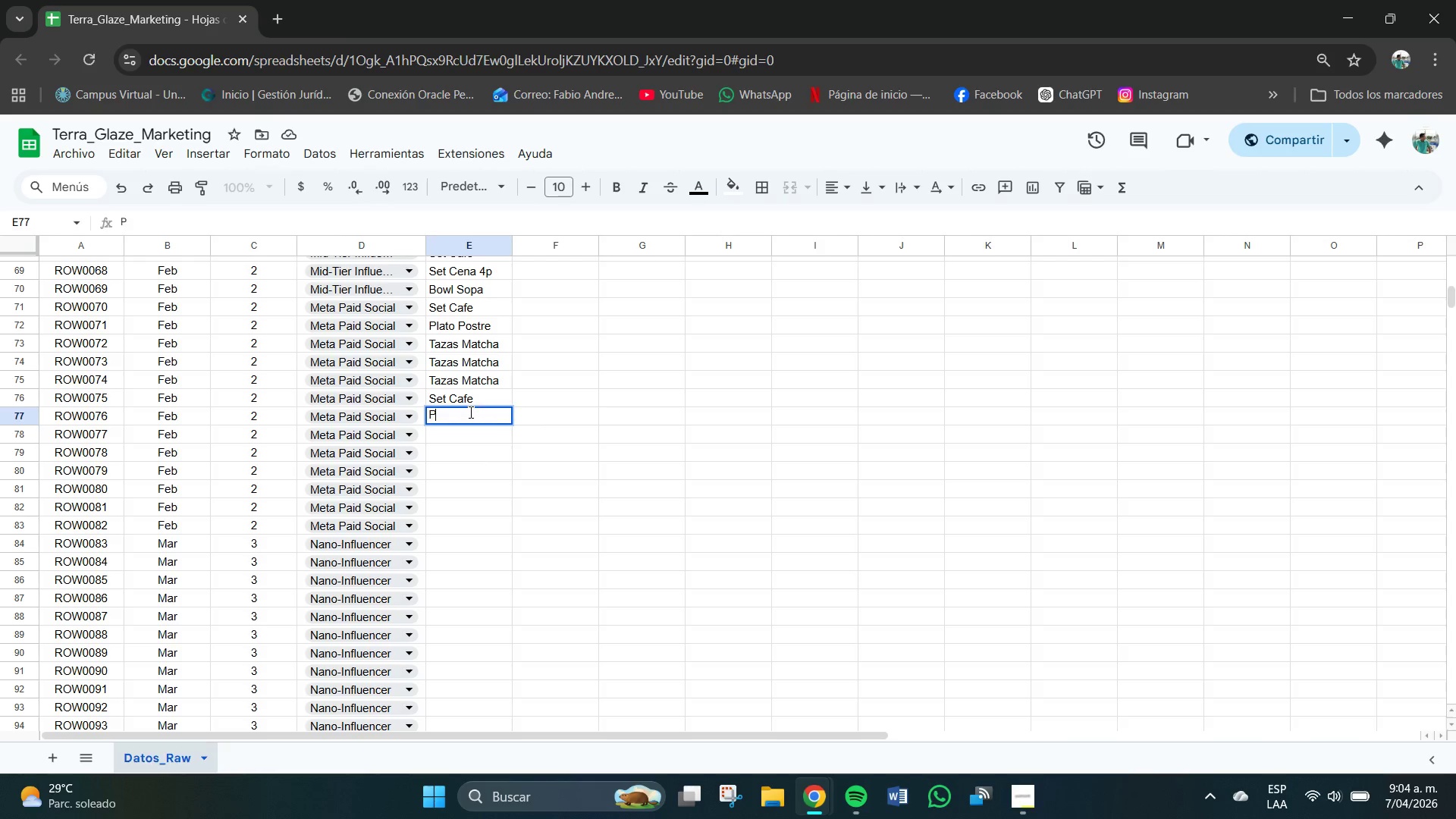 
key(CapsLock)
 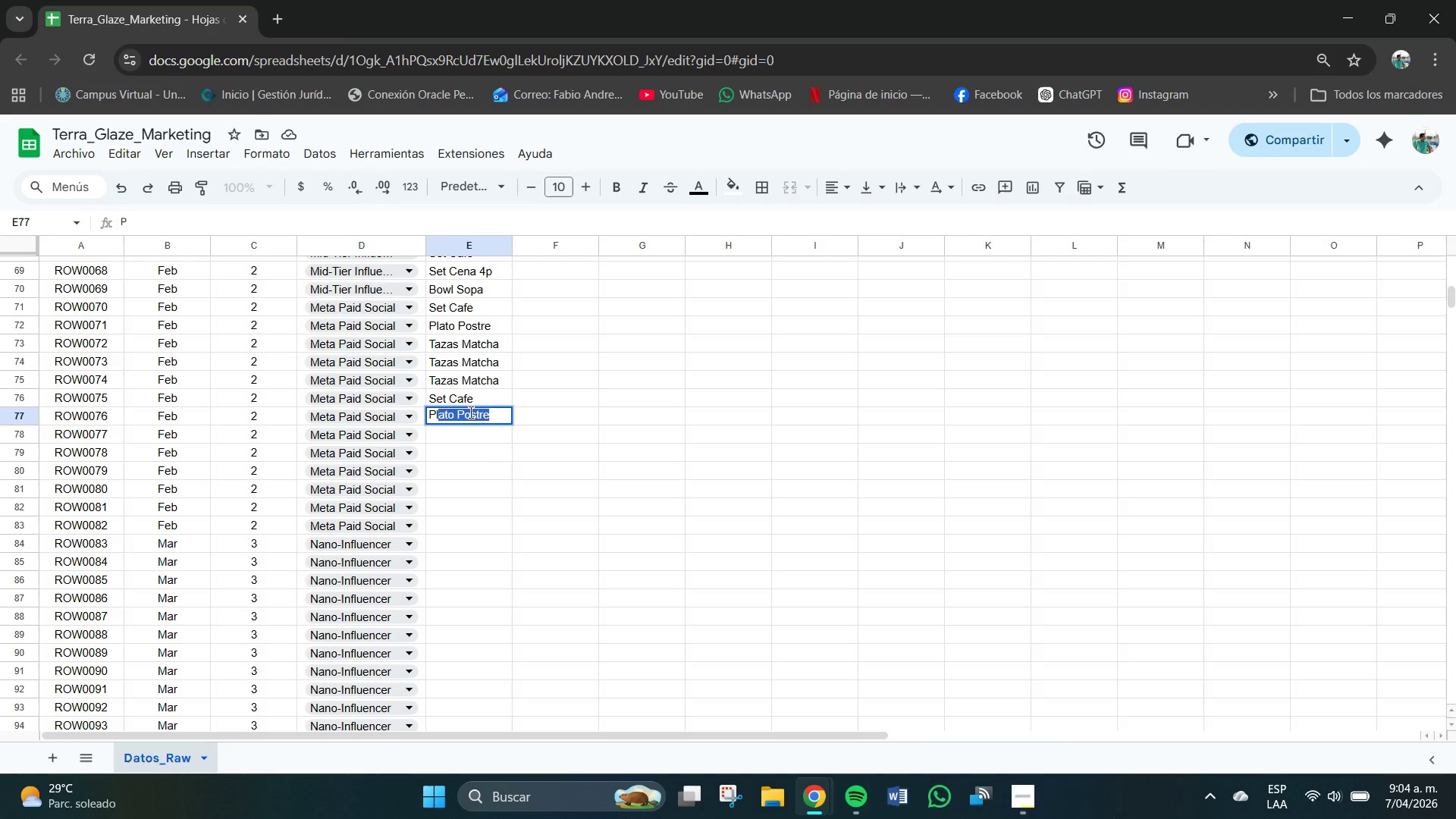 
key(L)
 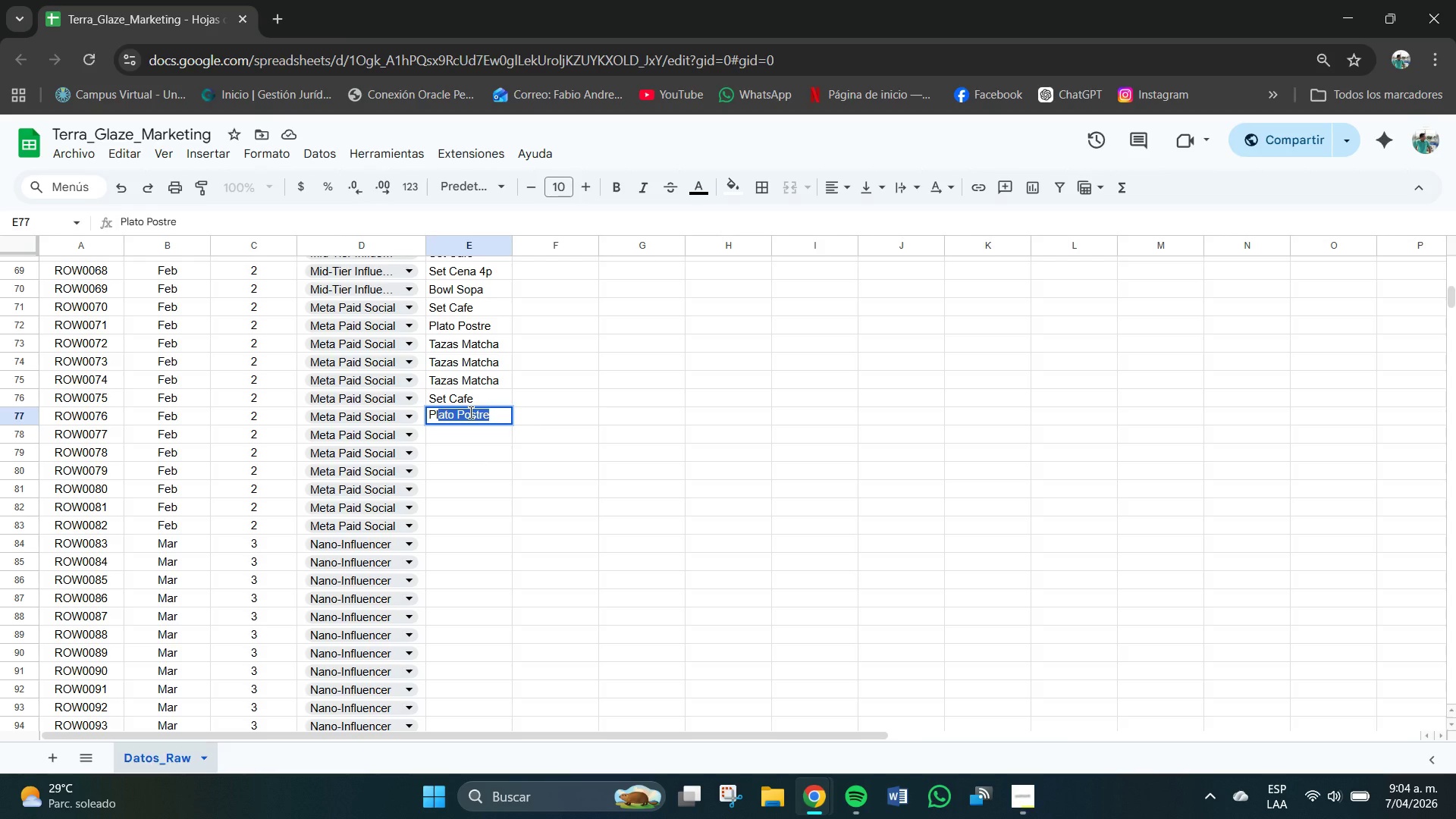 
key(Enter)
 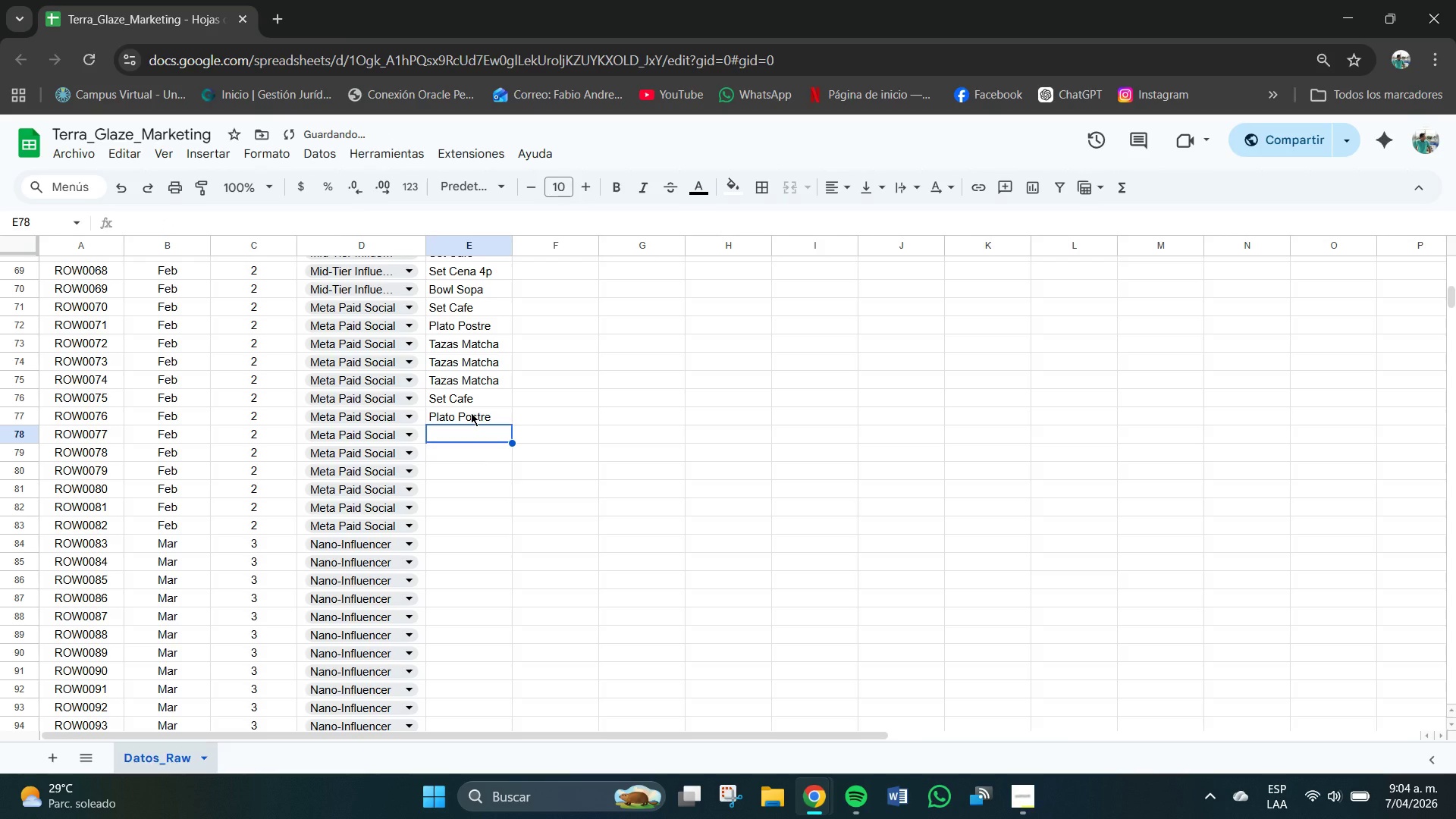 
type(Jarra Agua)
 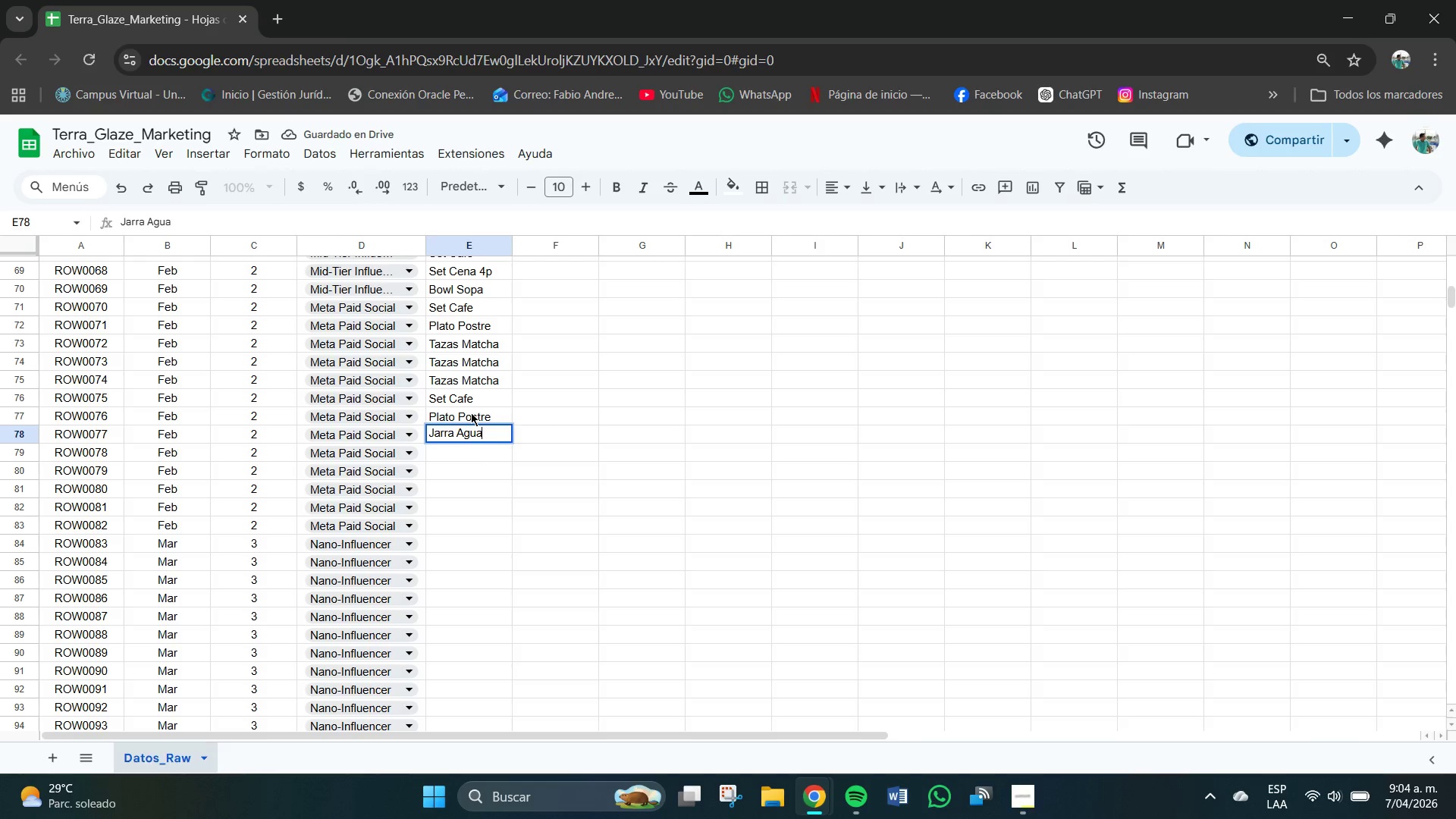 
key(Enter)
 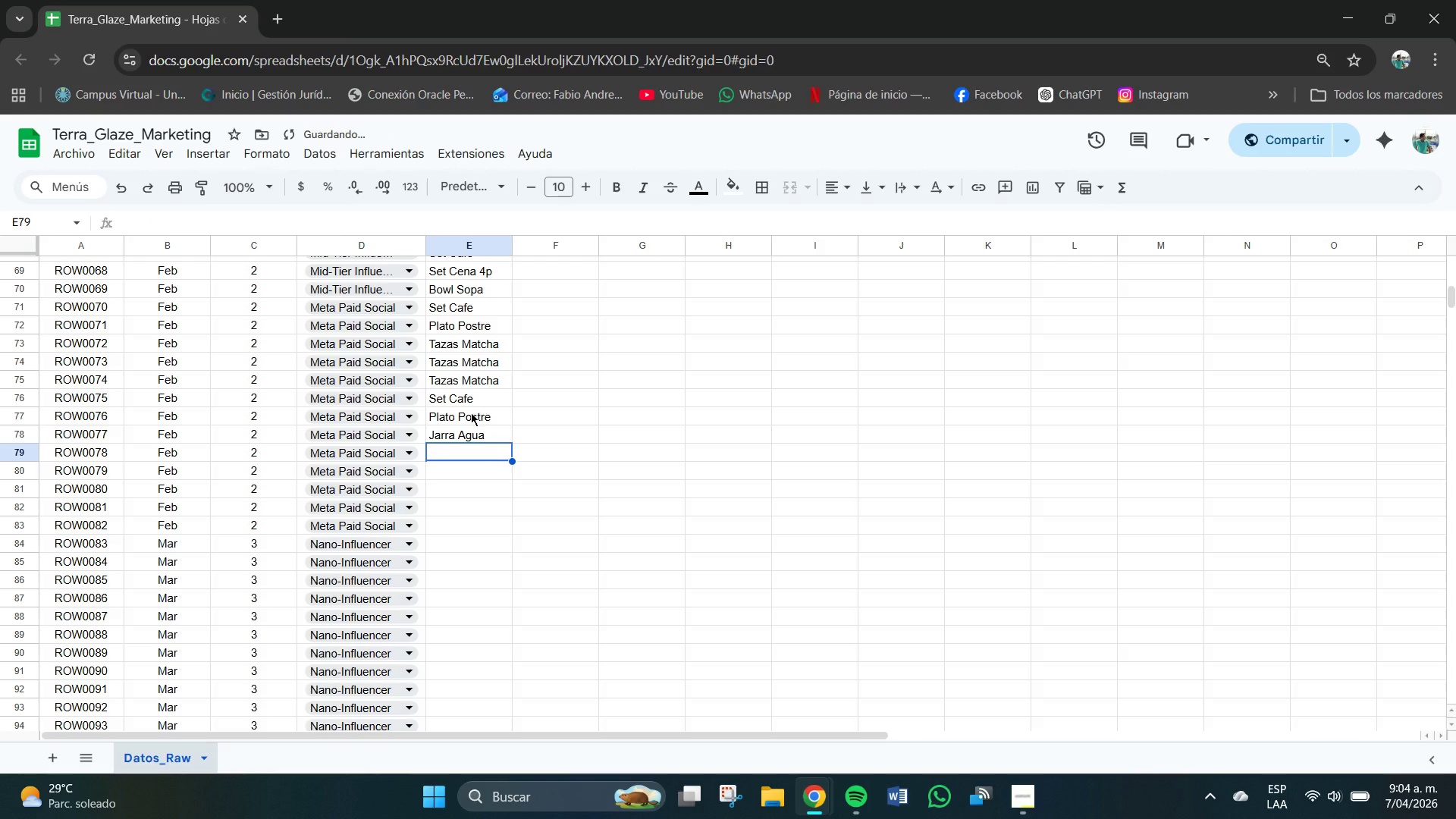 
key(CapsLock)
 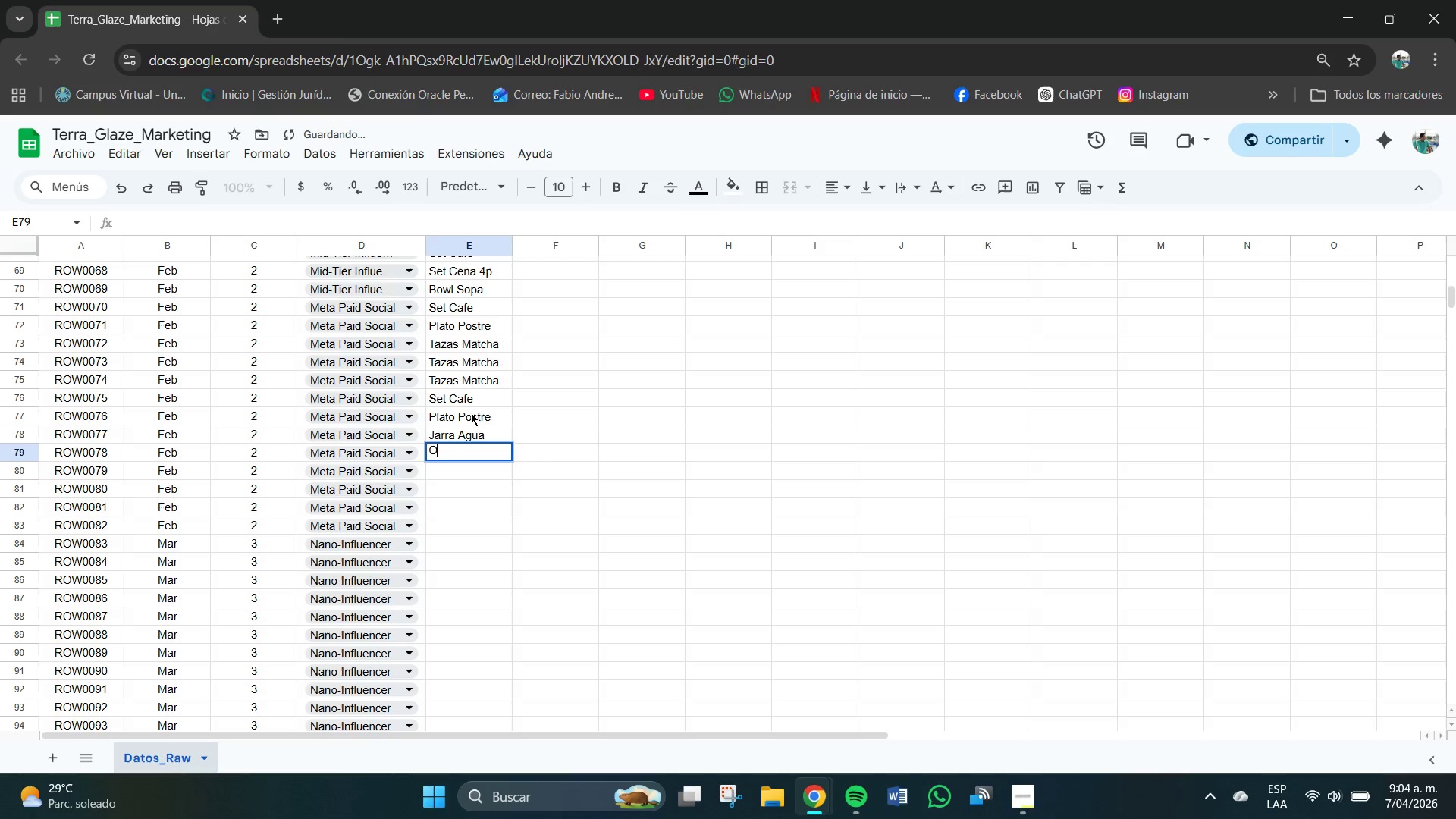 
key(O)
 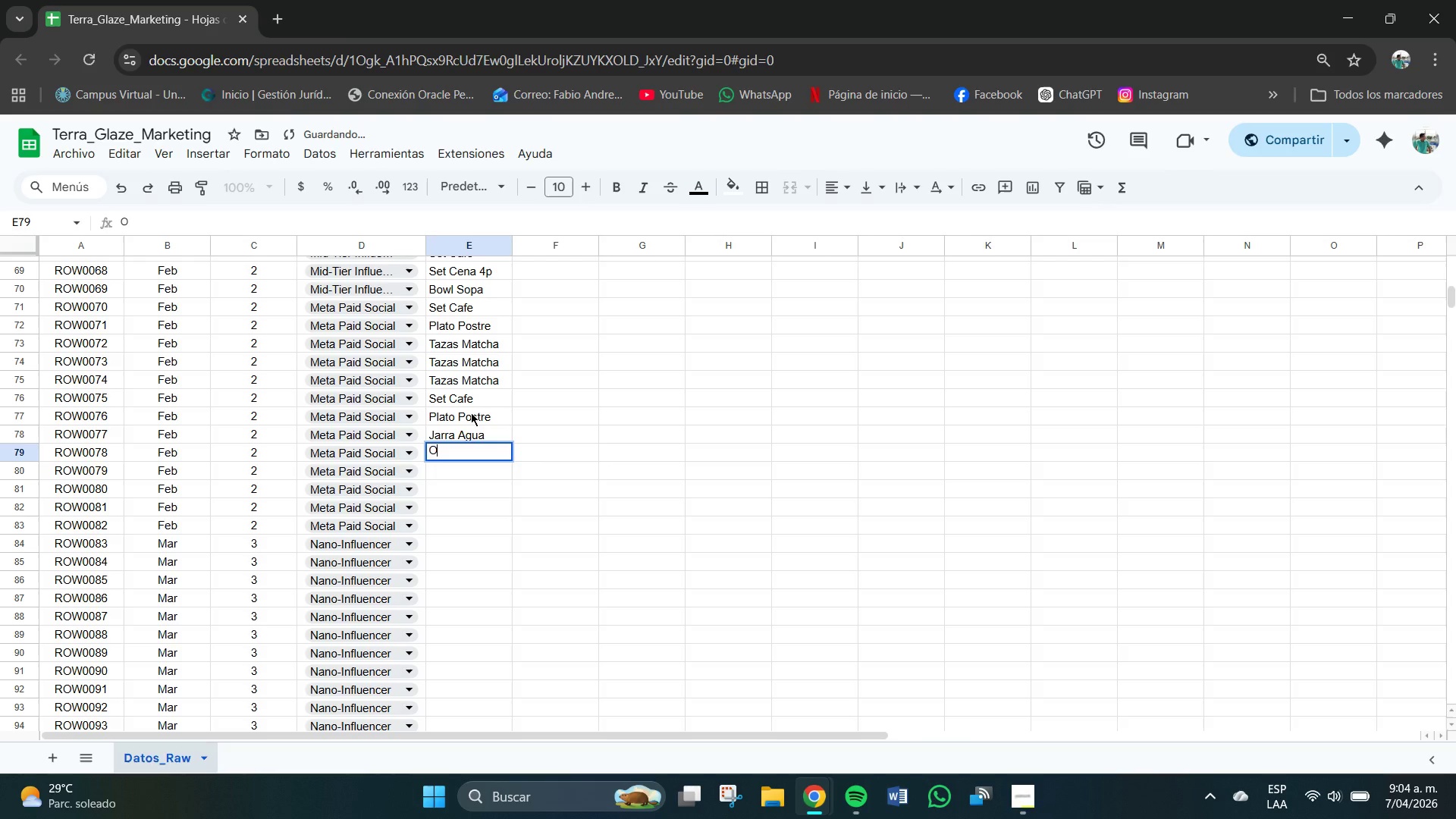 
key(CapsLock)
 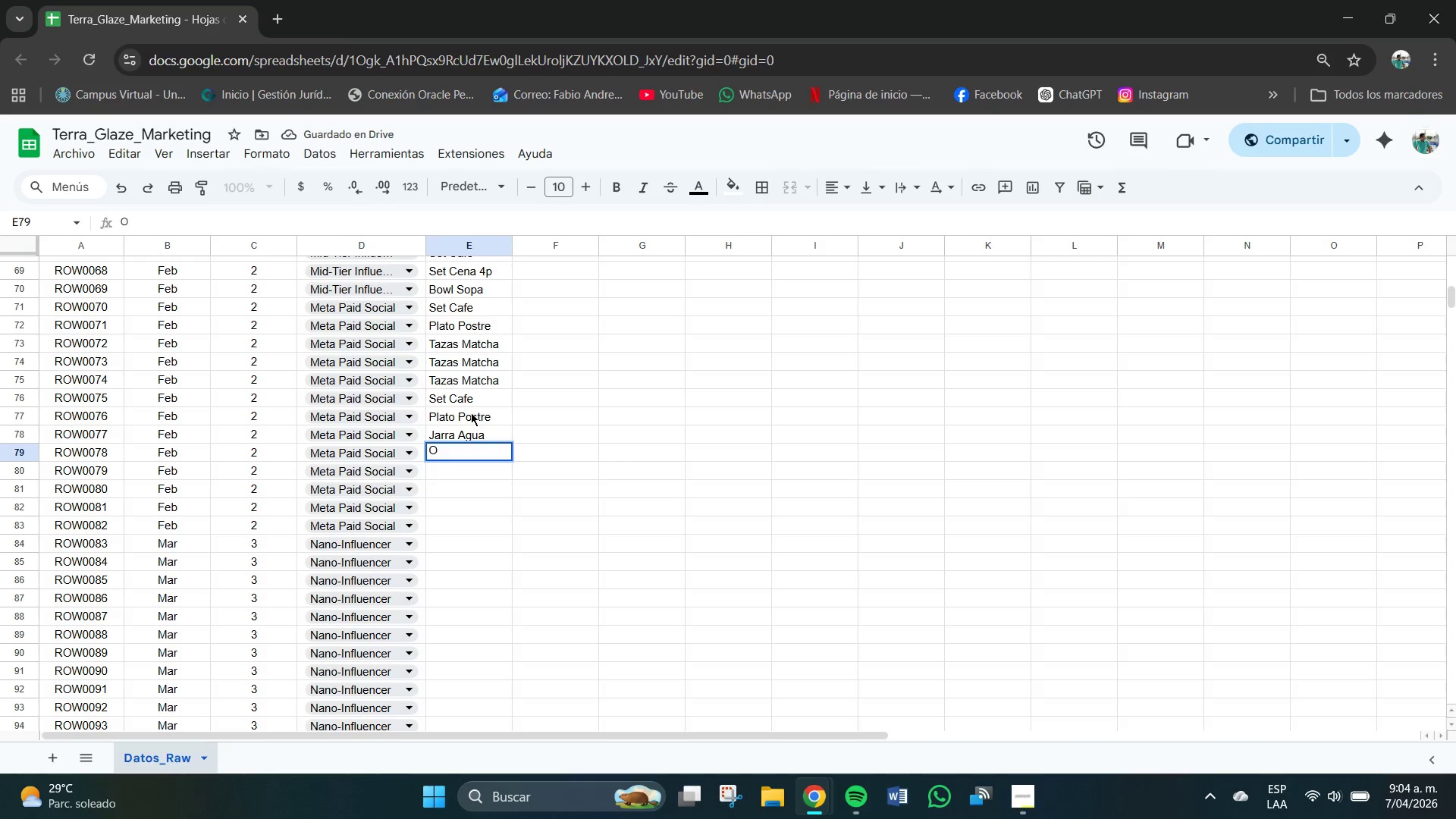 
key(Backspace)
 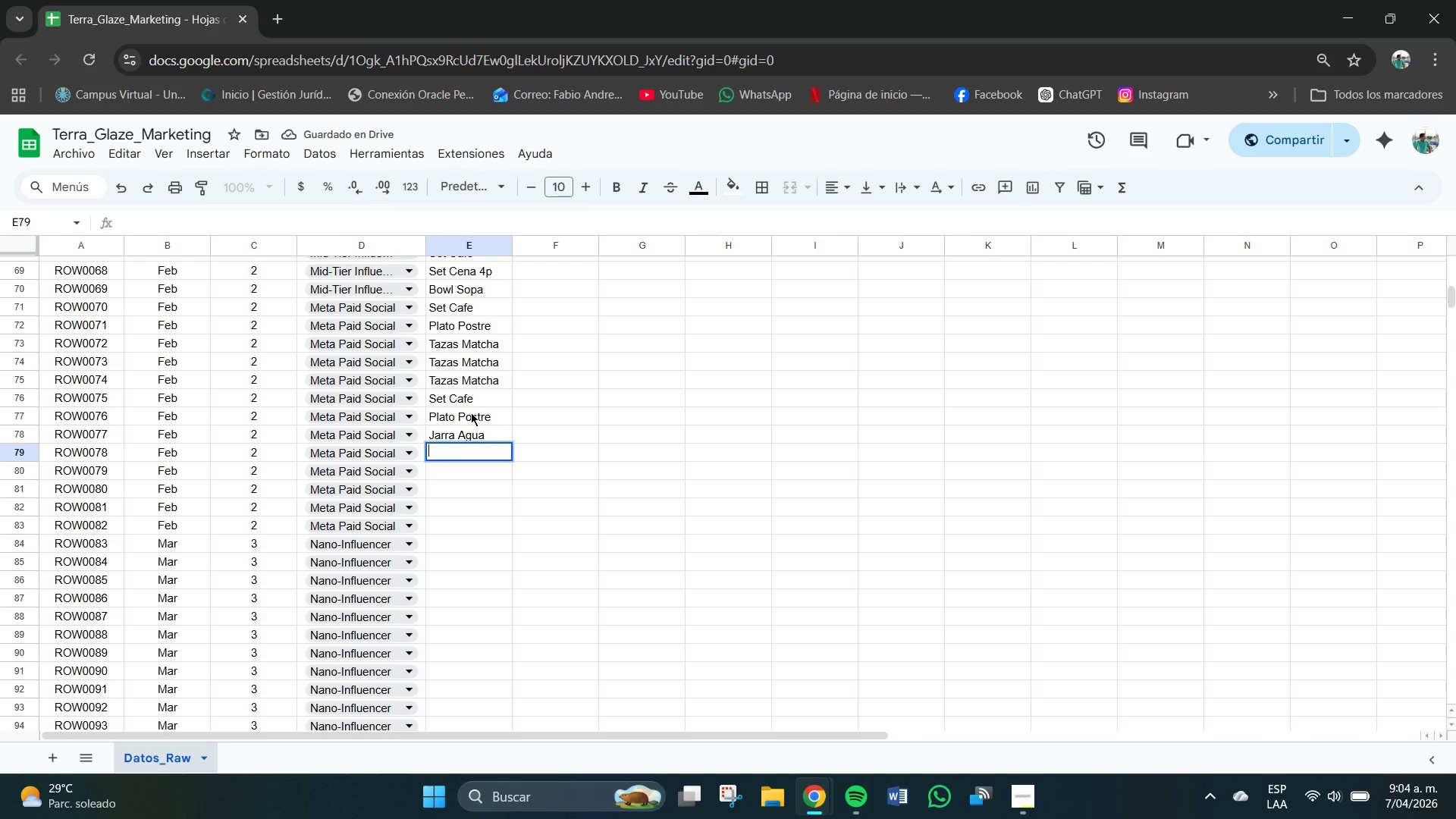 
key(CapsLock)
 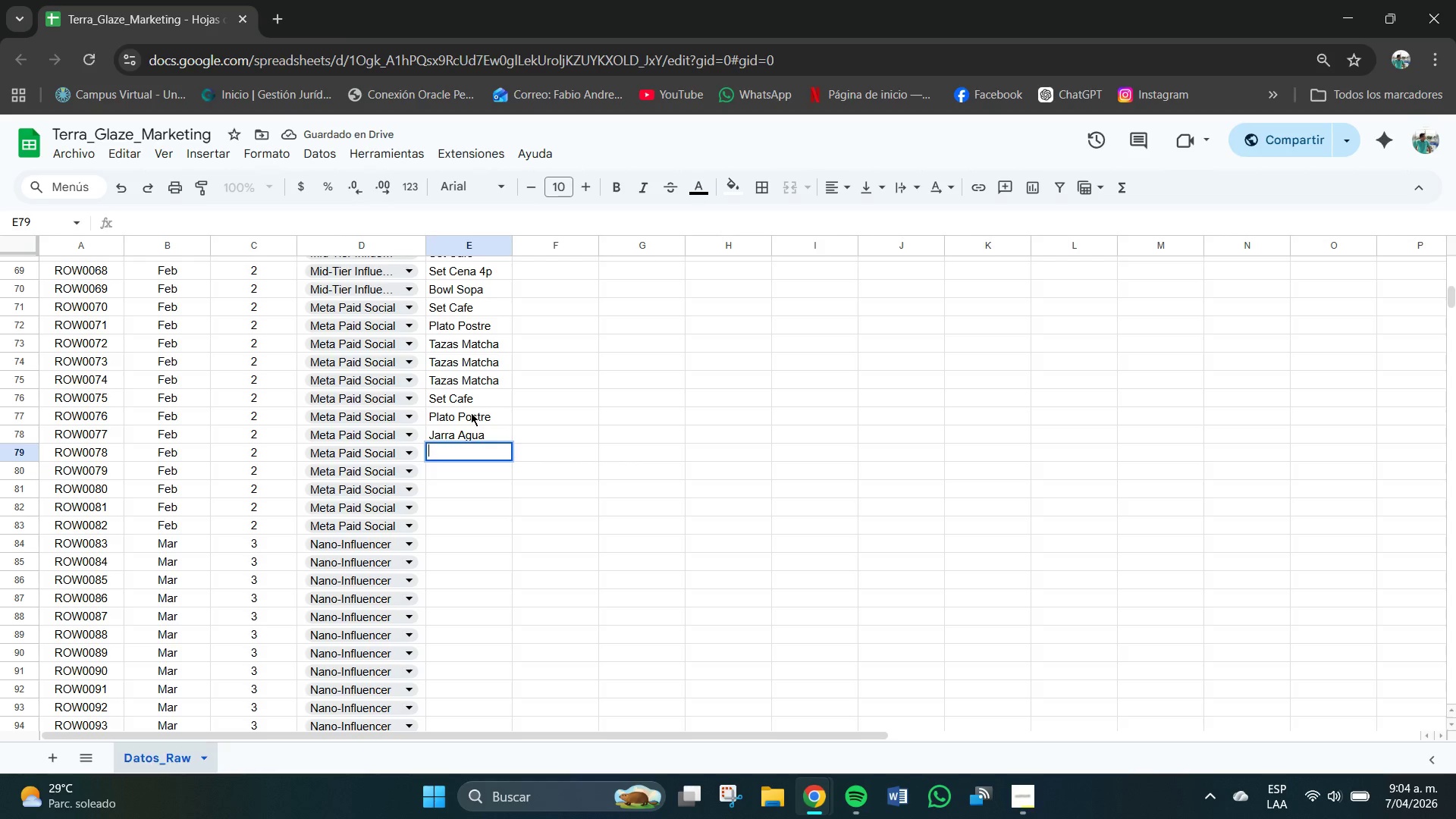 
key(P)
 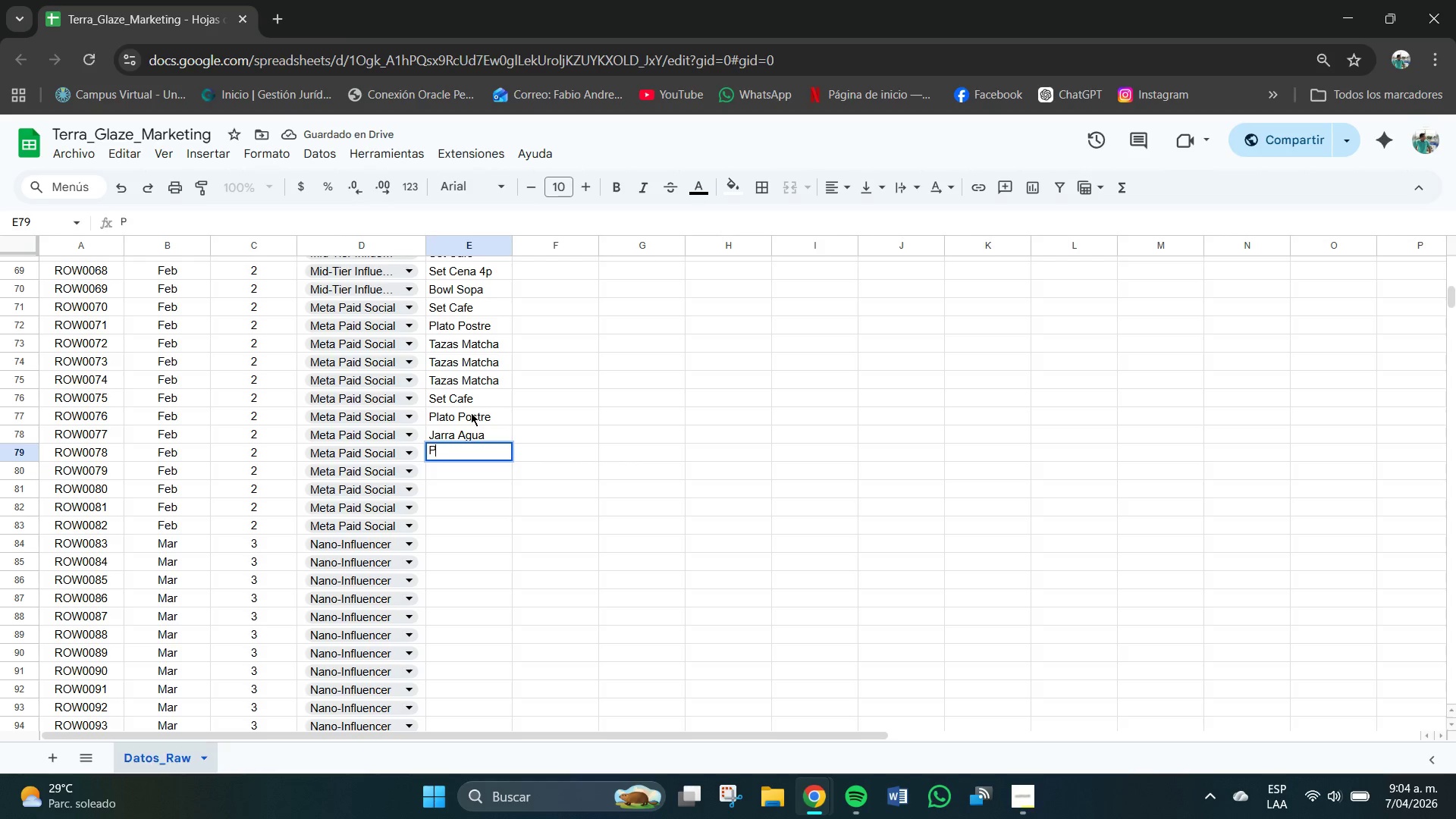 
key(CapsLock)
 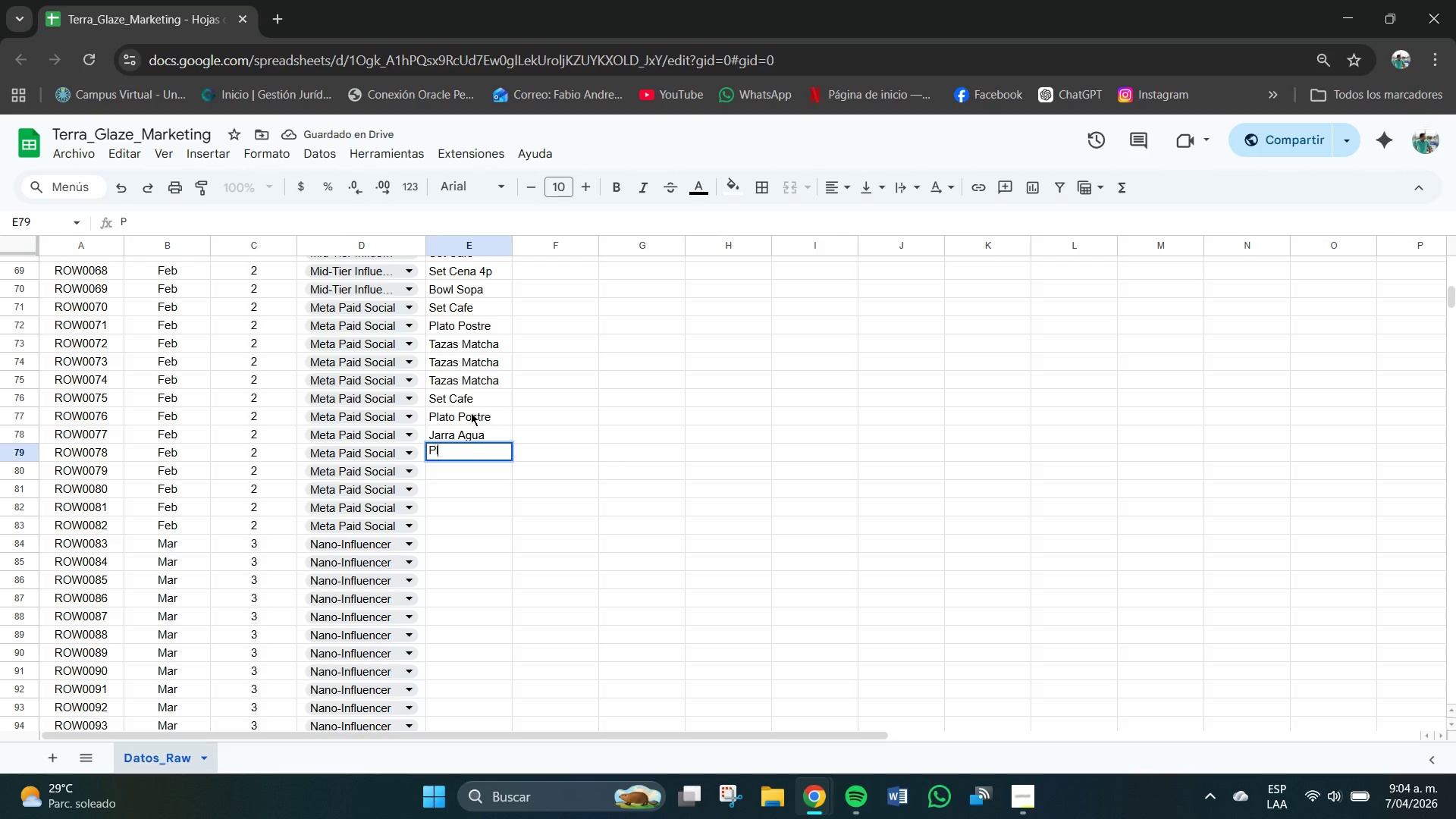 
key(L)
 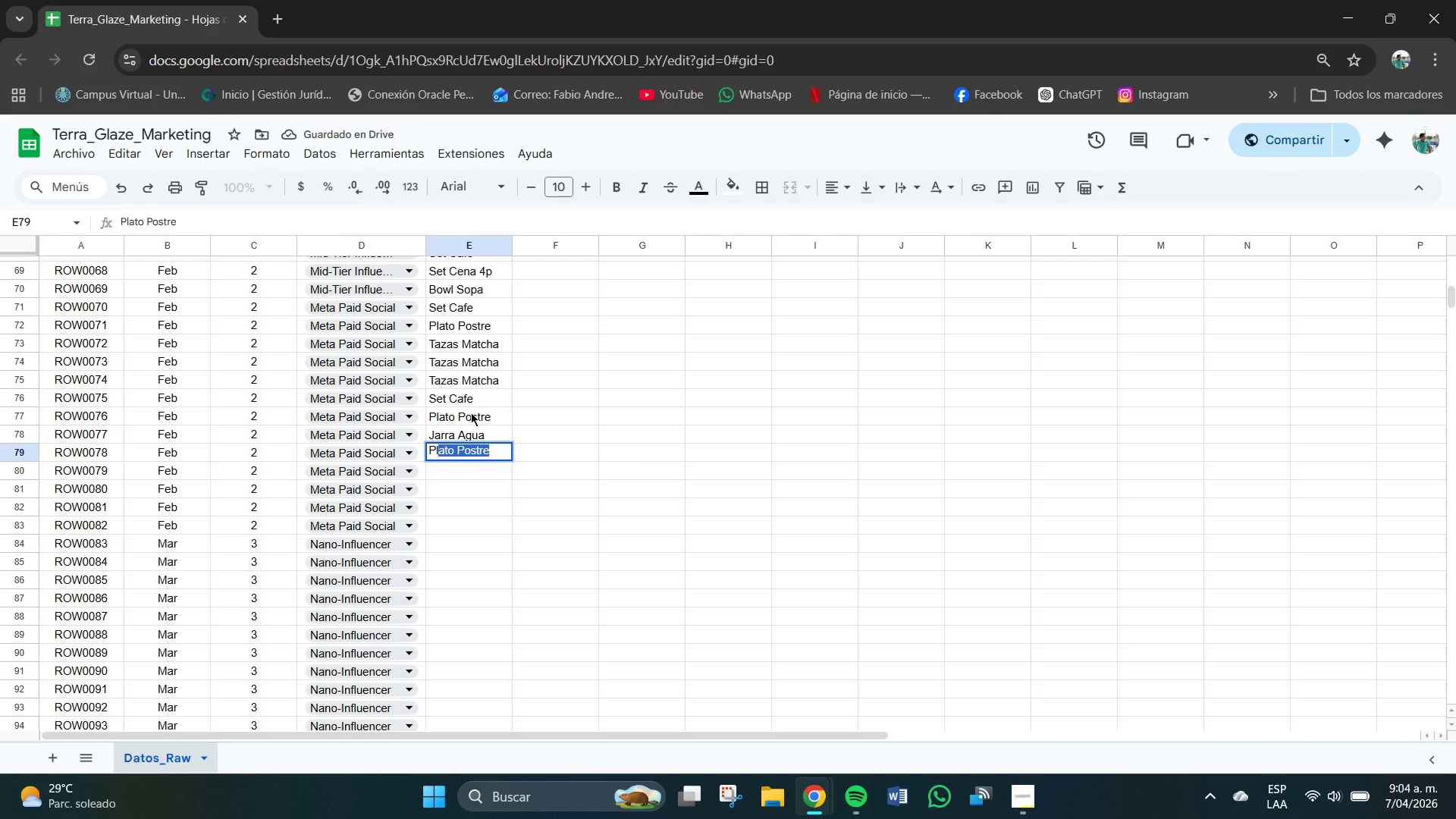 
key(Enter)
 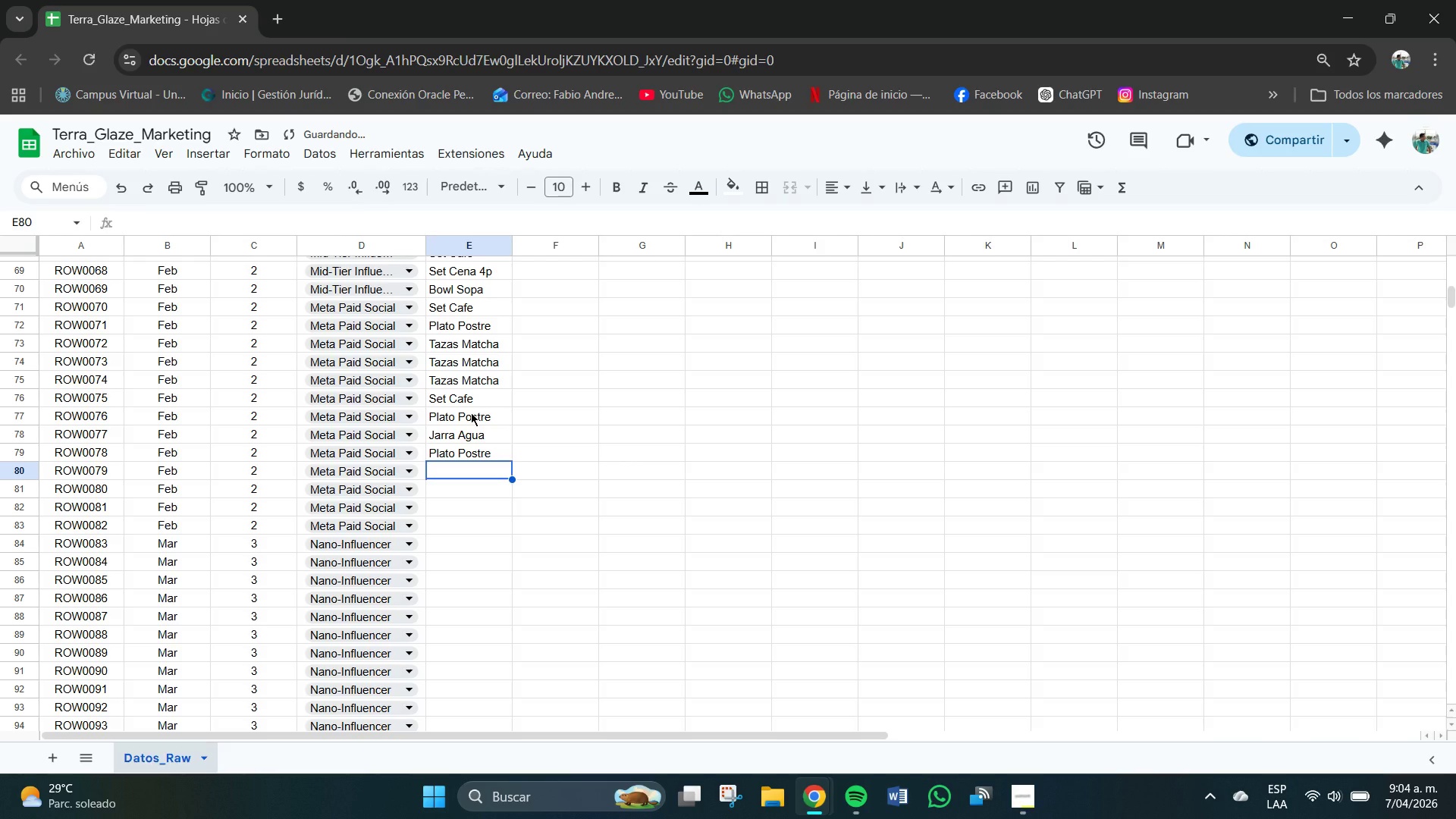 
key(CapsLock)
 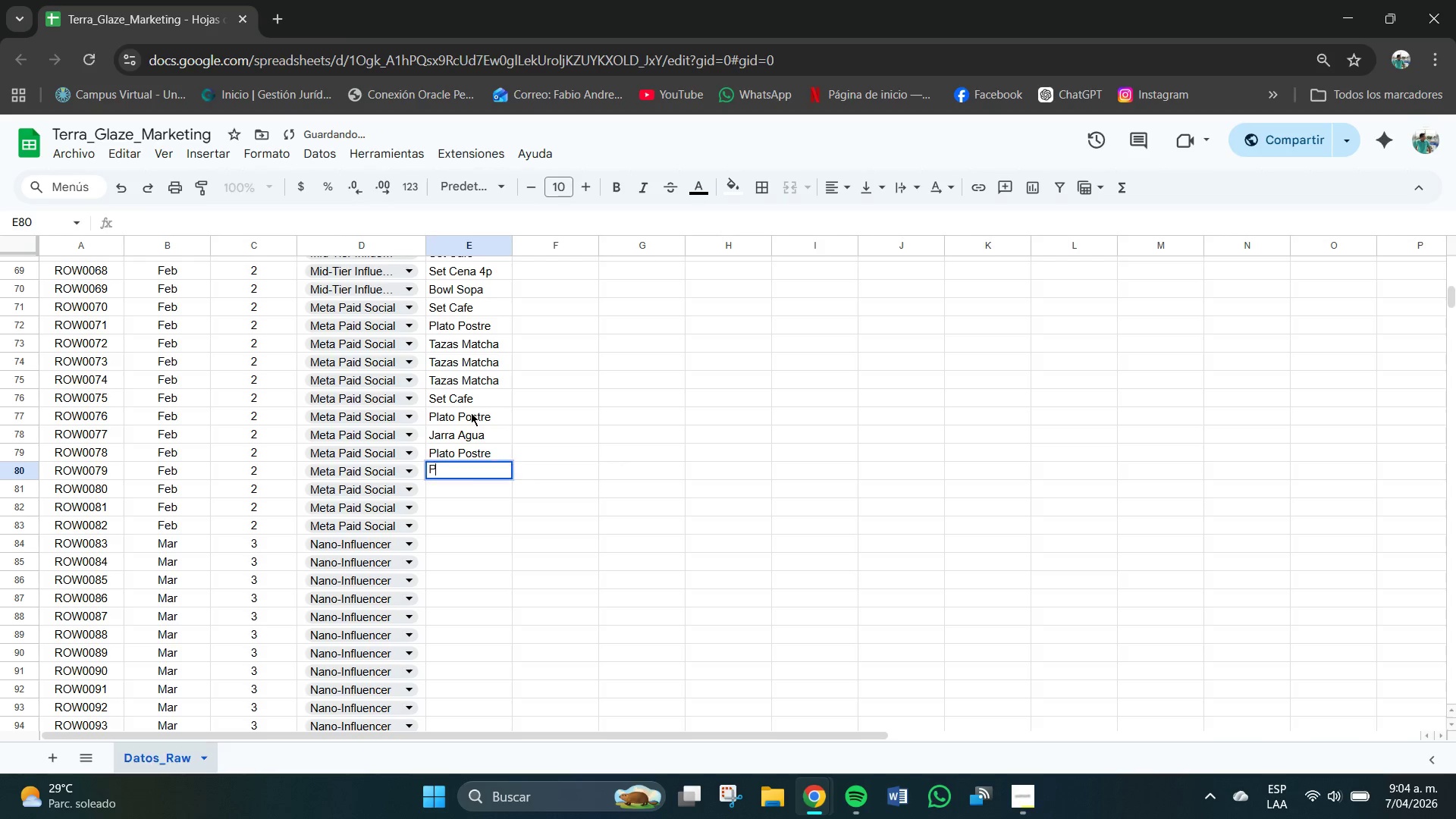 
key(P)
 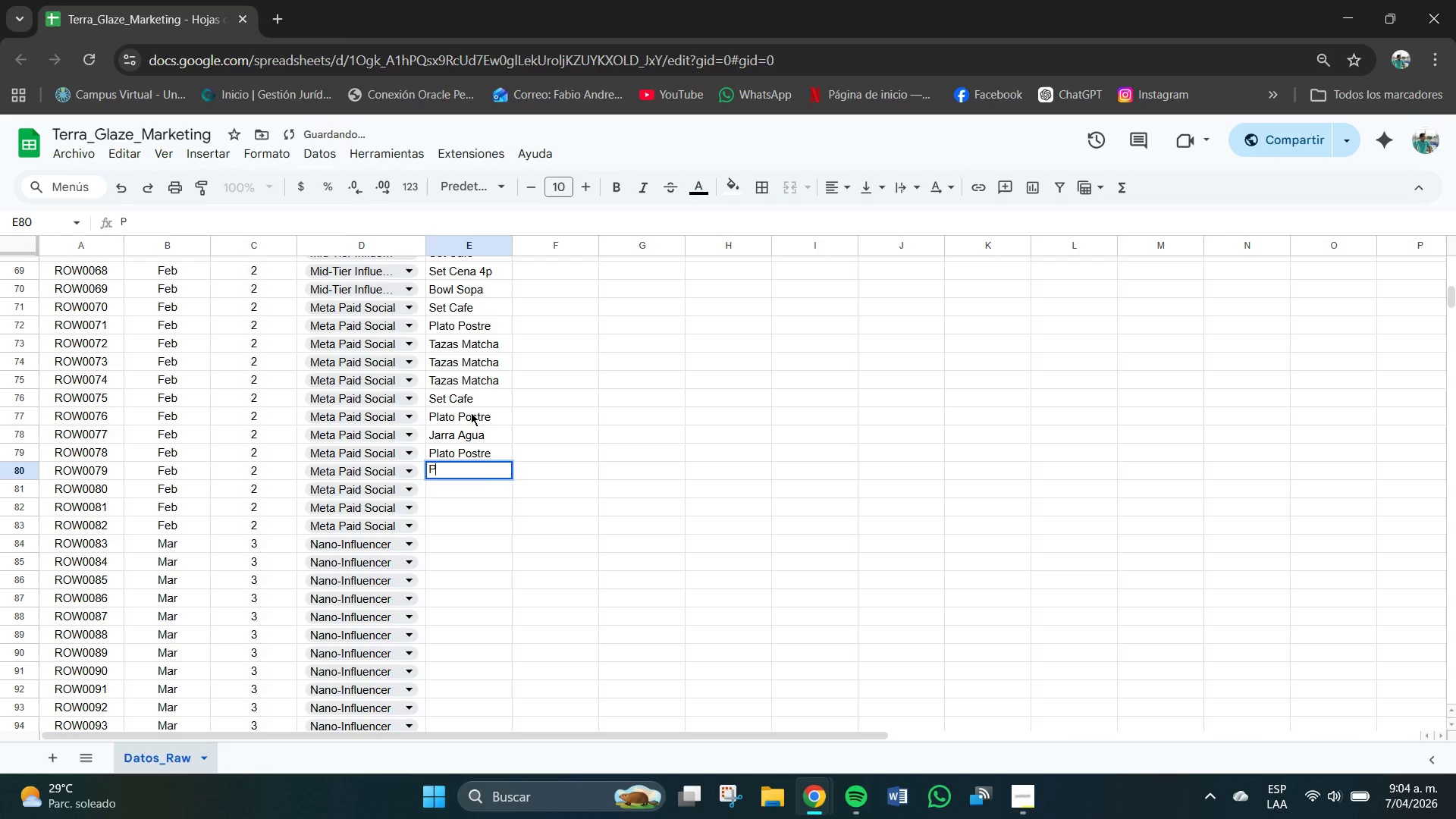 
key(CapsLock)
 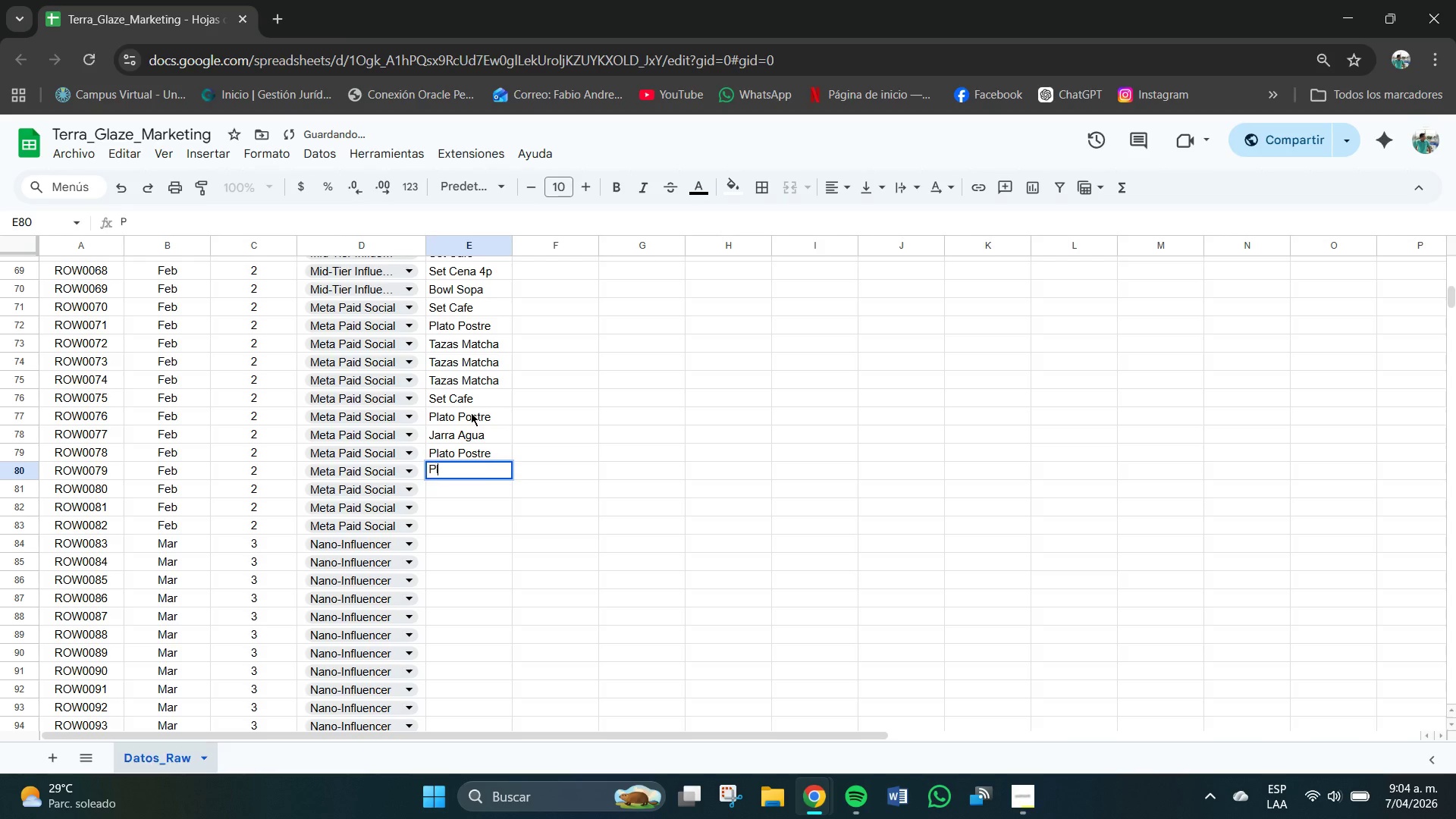 
key(L)
 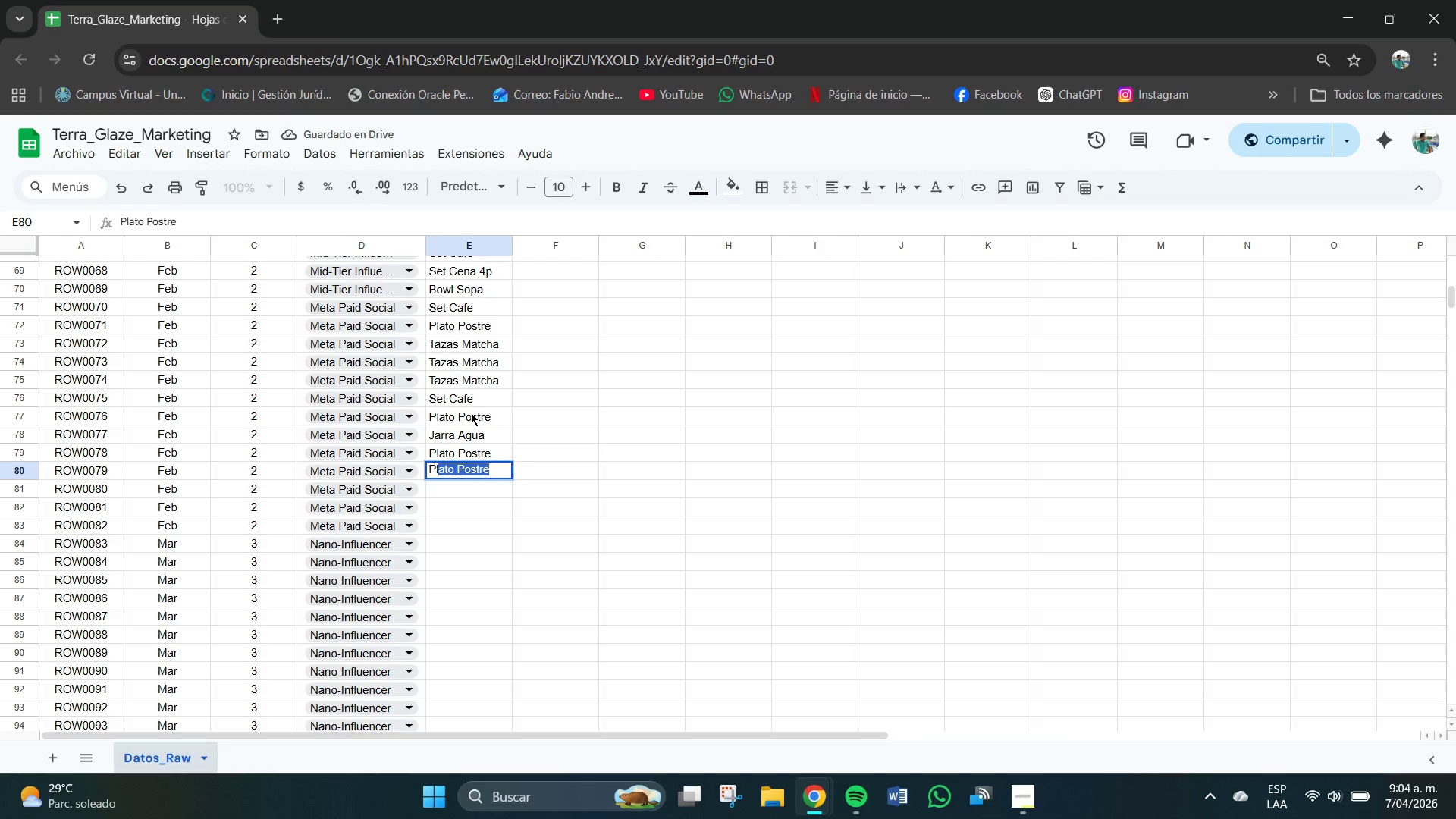 
key(Enter)
 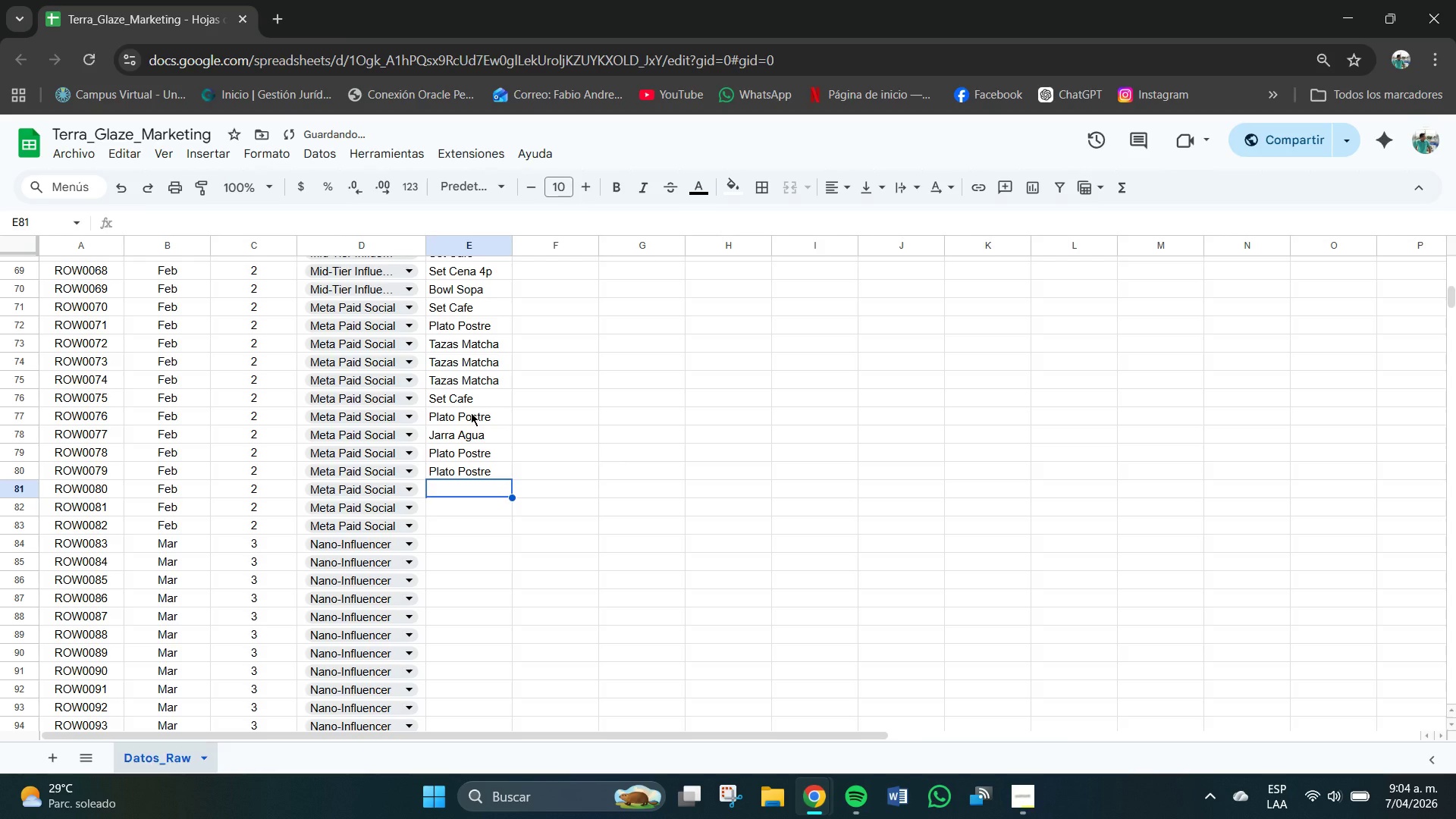 
type(Sert)
key(Backspace)
key(Backspace)
type(t Cfae)
key(Backspace)
key(Backspace)
key(Backspace)
type(afe)
 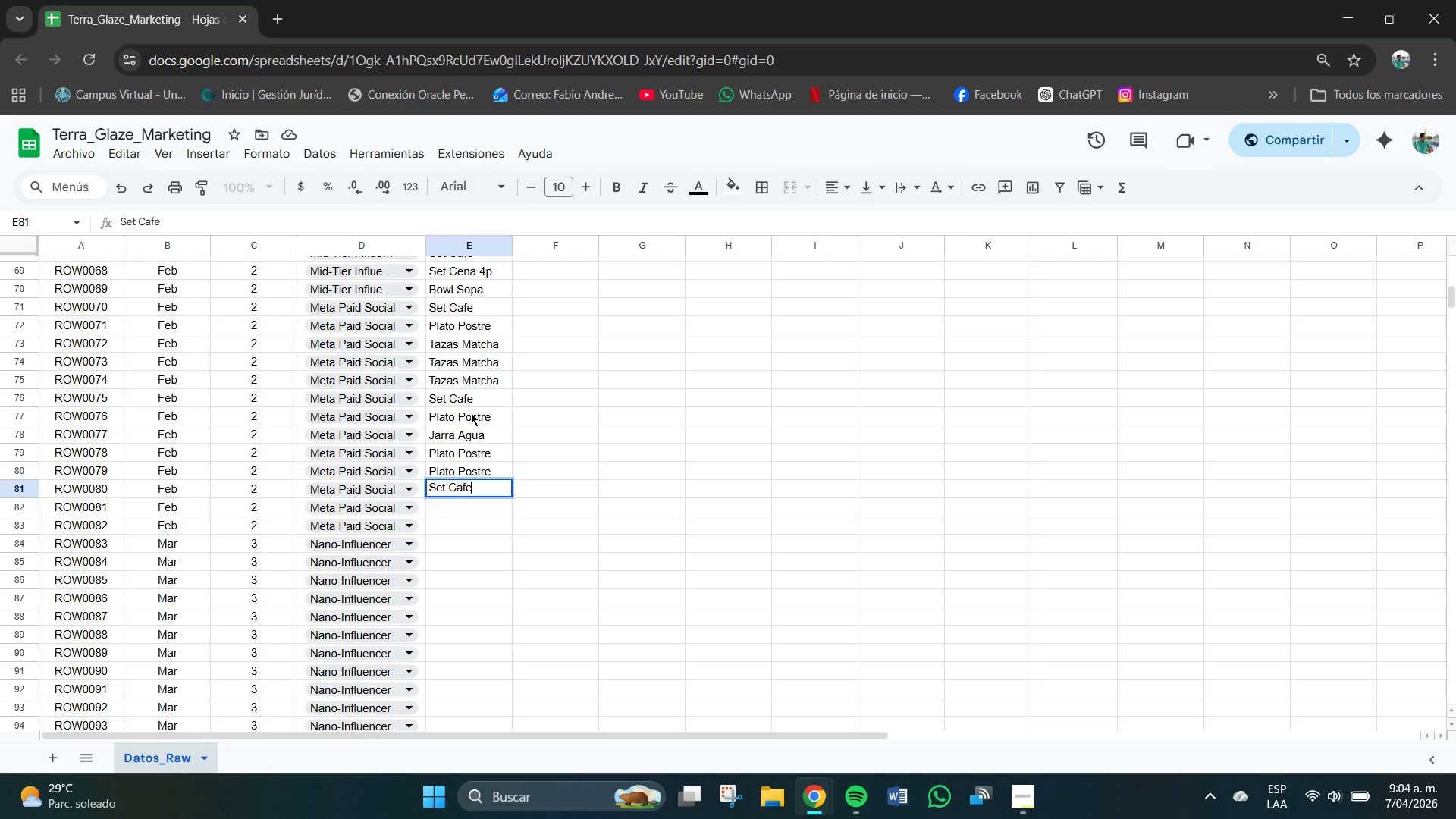 
key(Enter)
 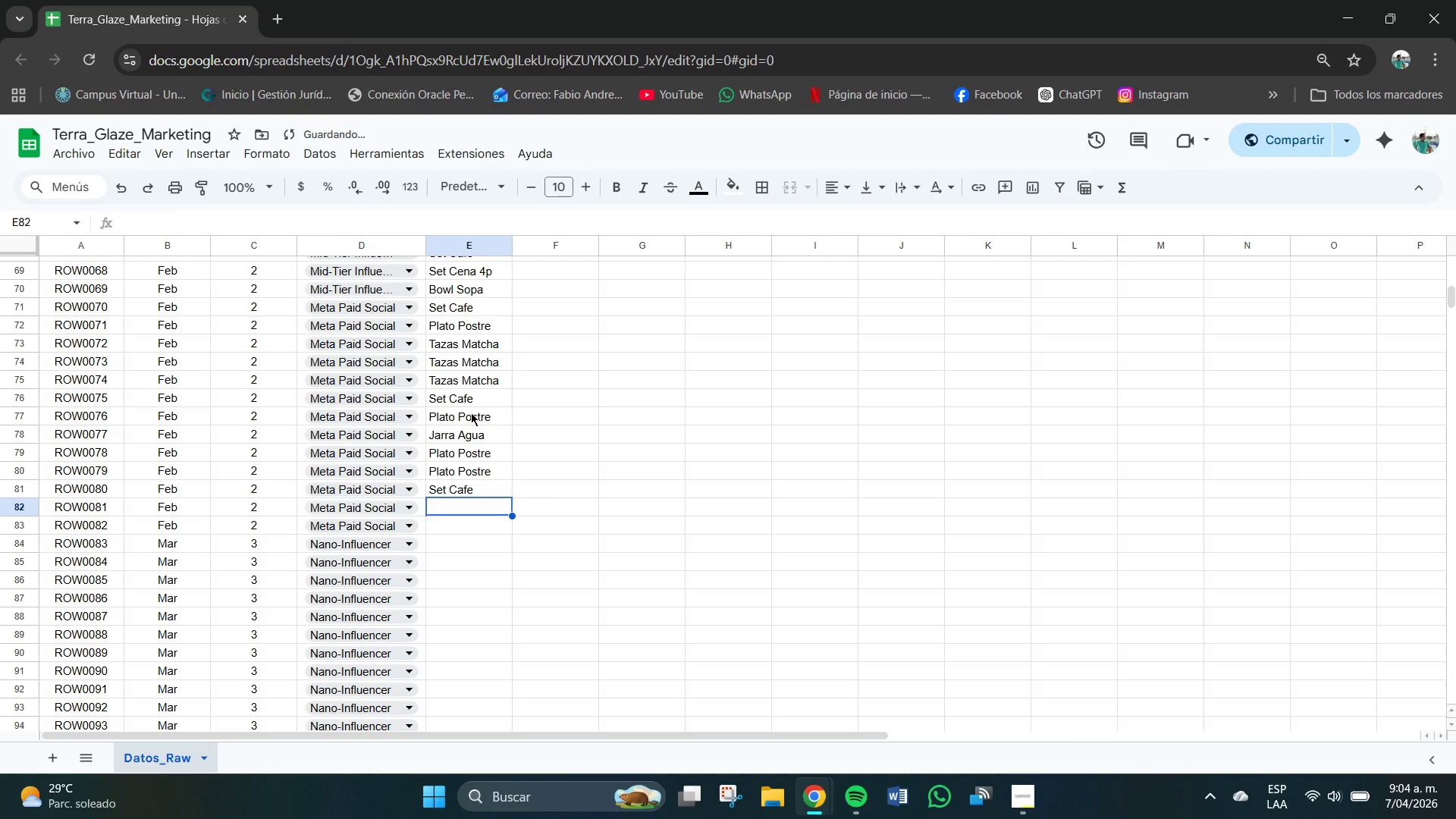 
key(CapsLock)
 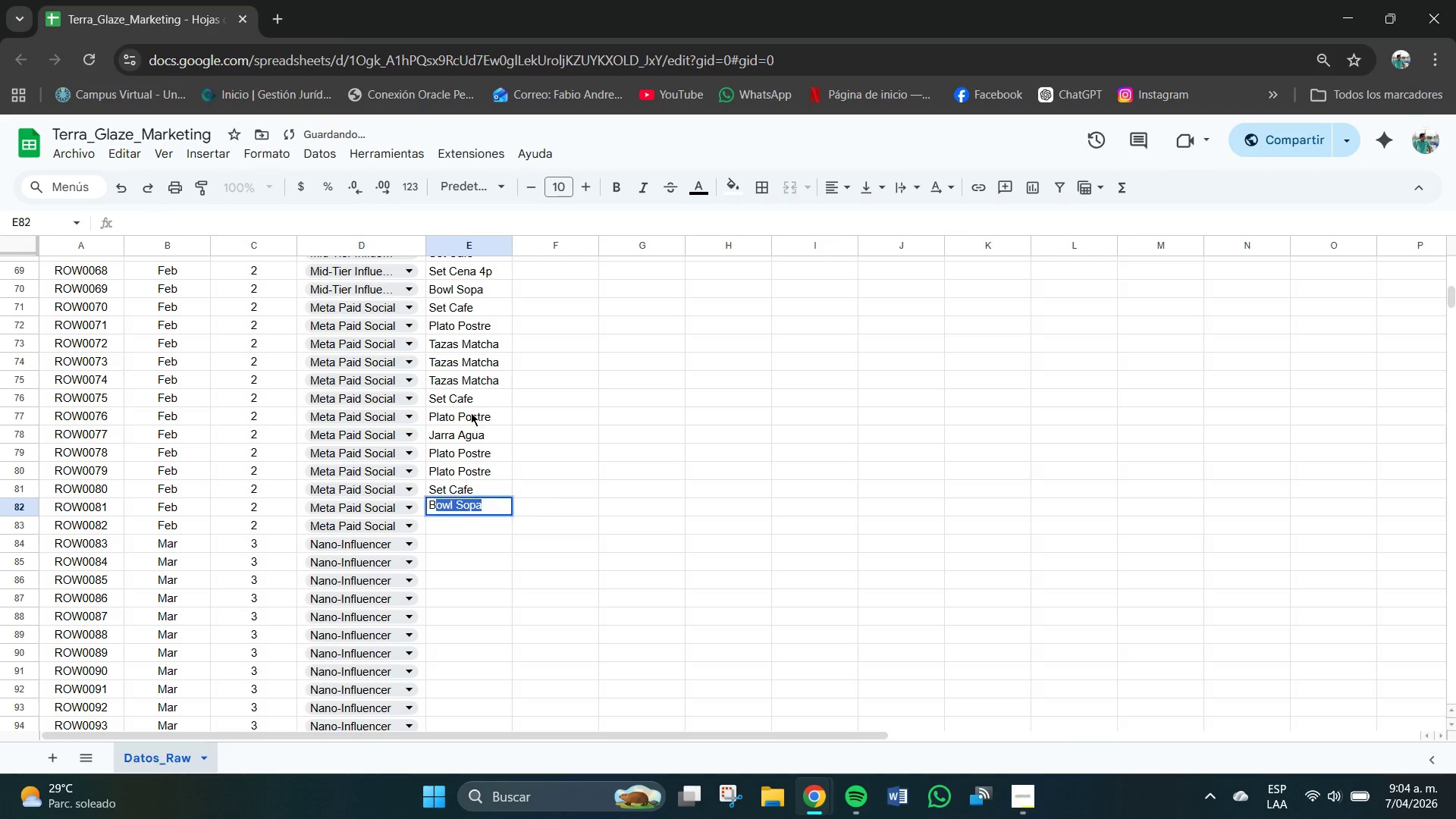 
key(B)
 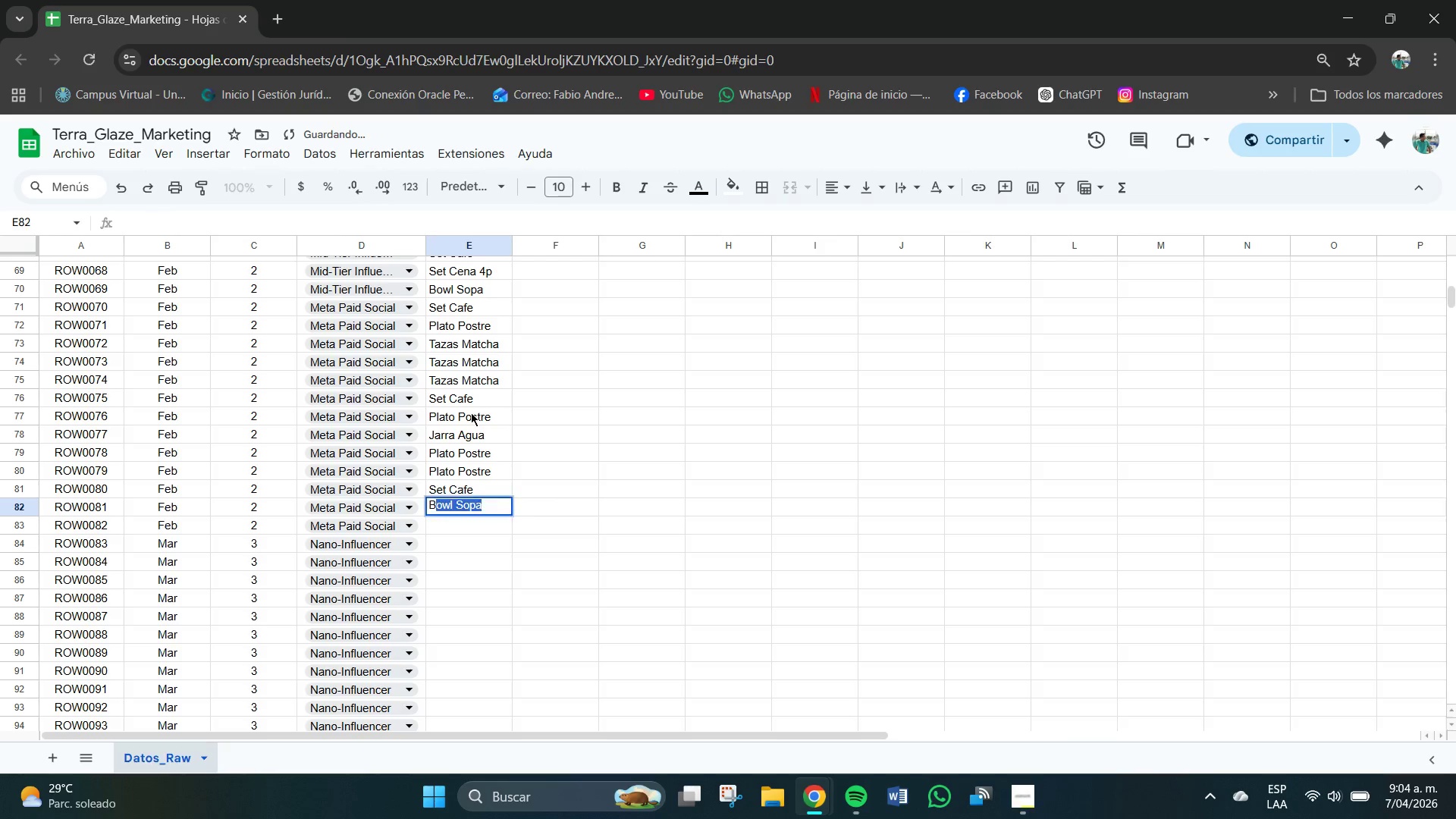 
key(CapsLock)
 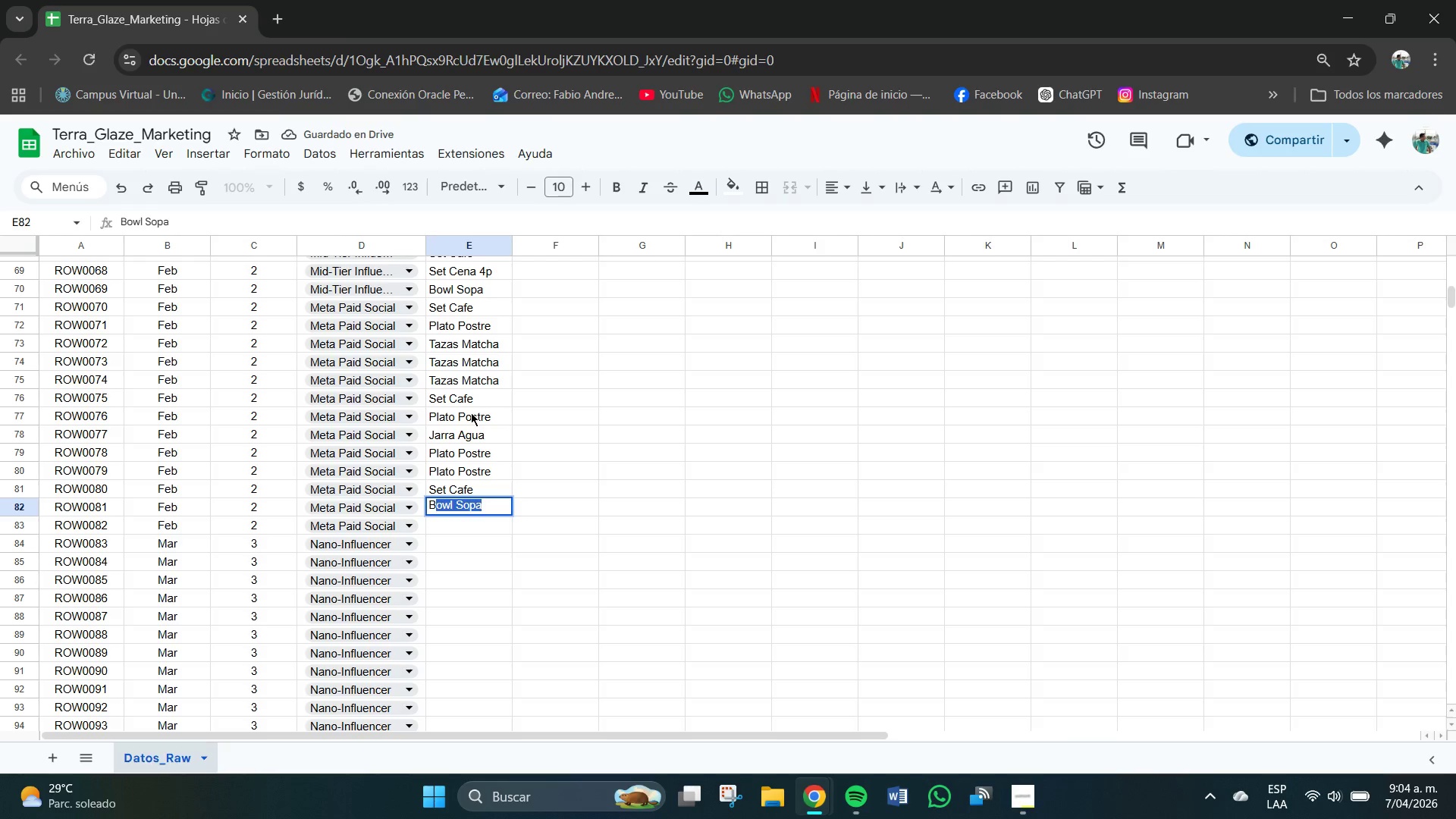 
key(Enter)
 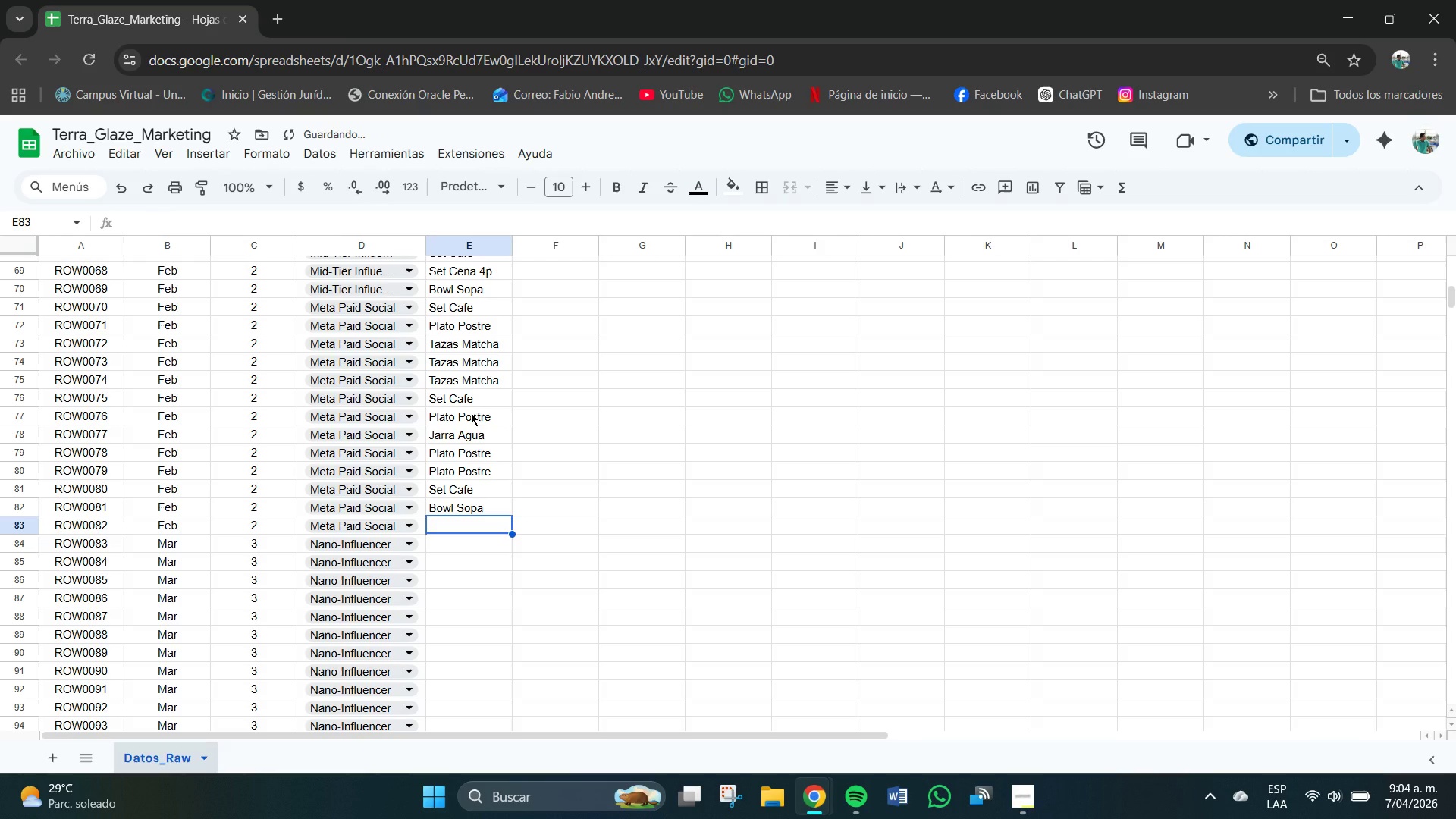 
type(O)
key(Backspace)
type(PL)
 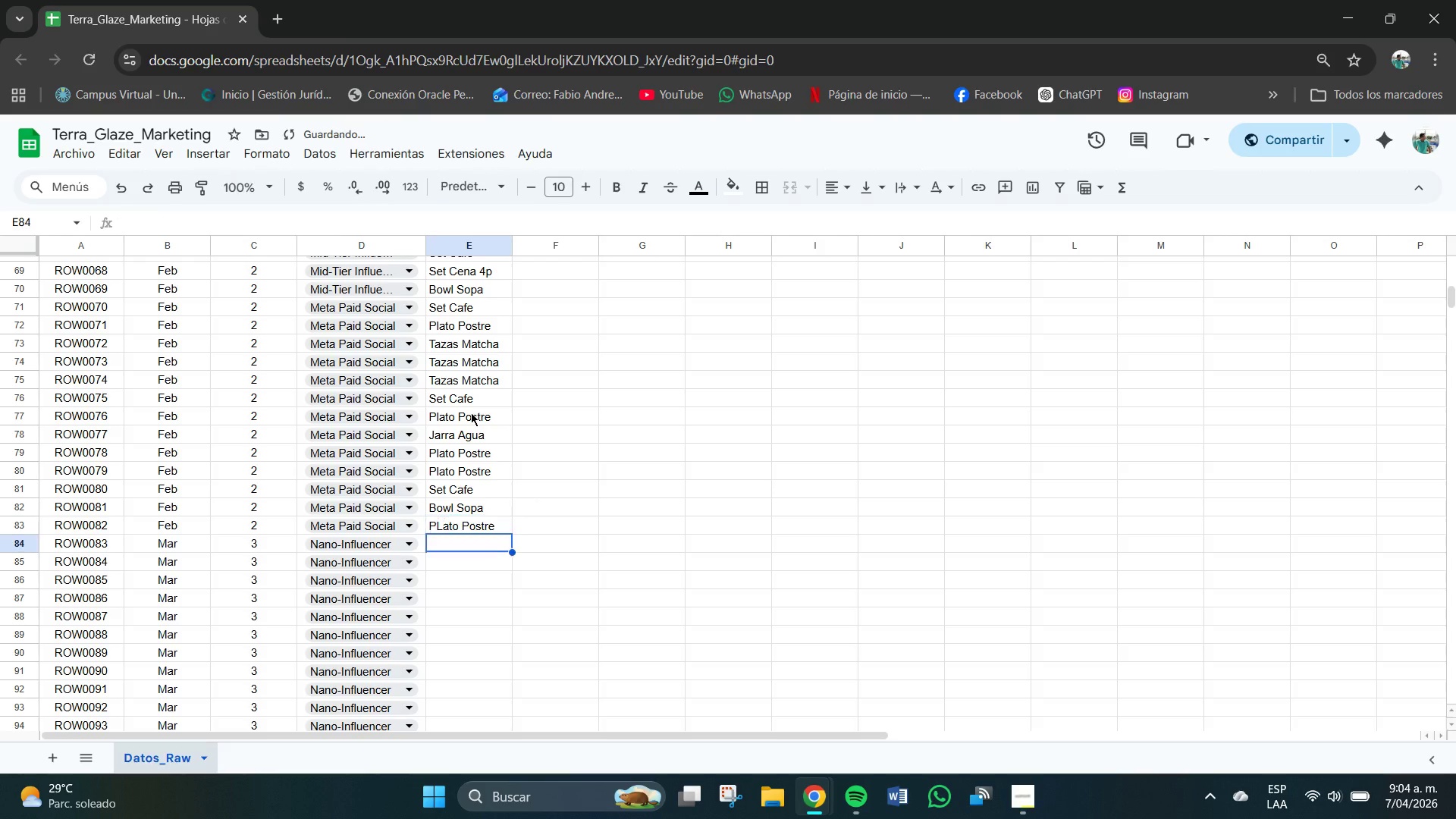 
key(Enter)
 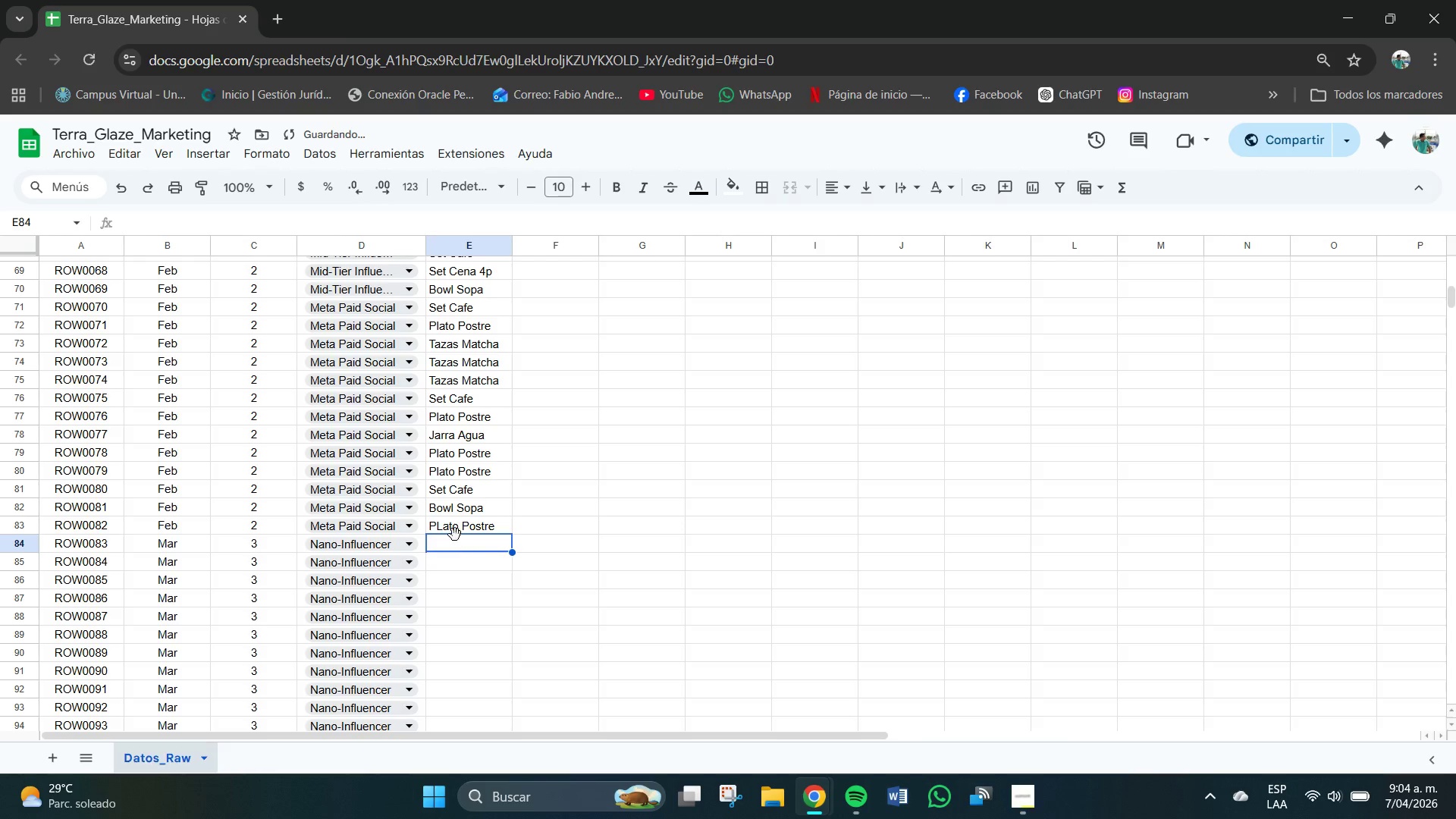 
double_click([443, 528])
 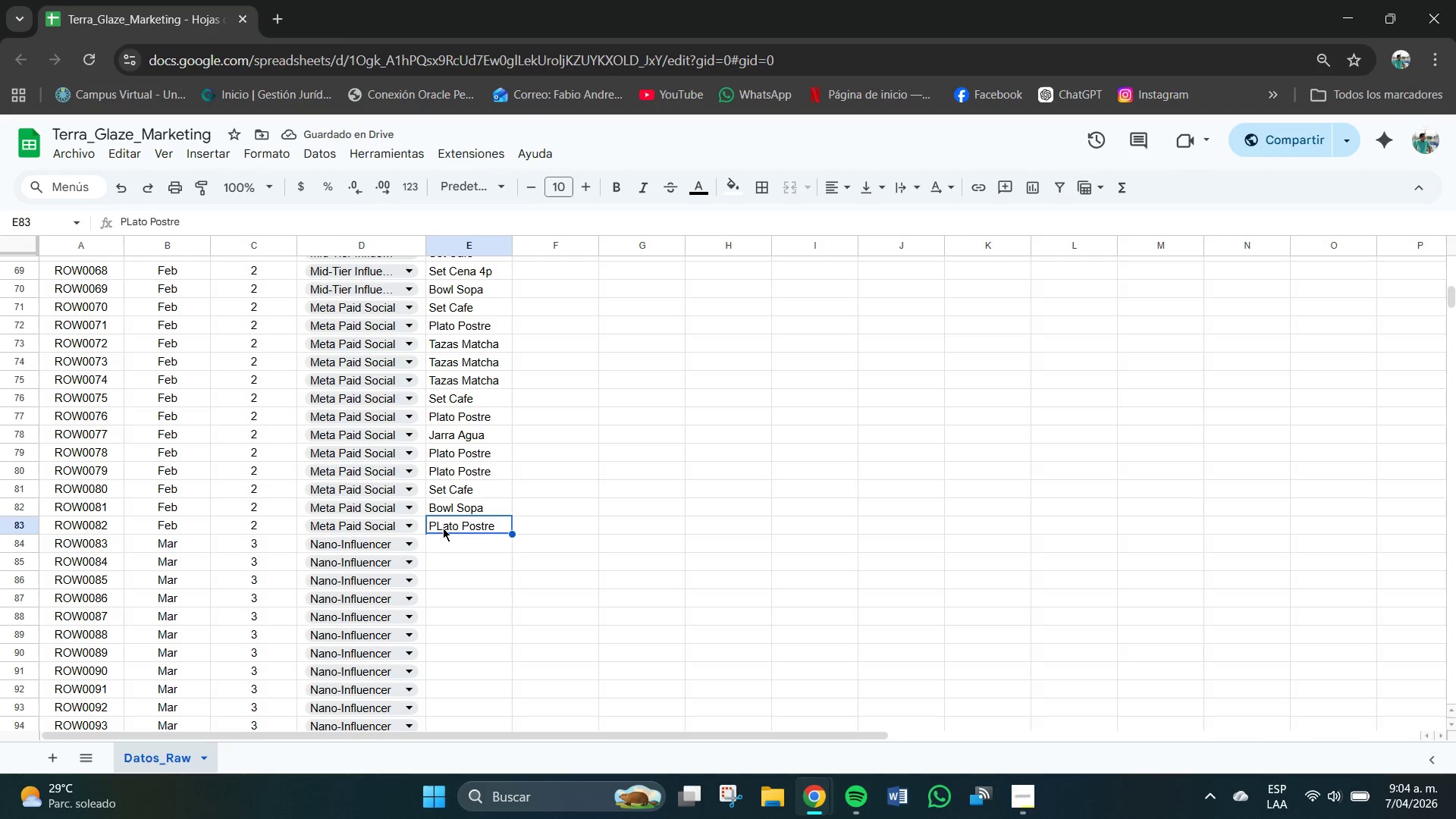 
triple_click([443, 528])
 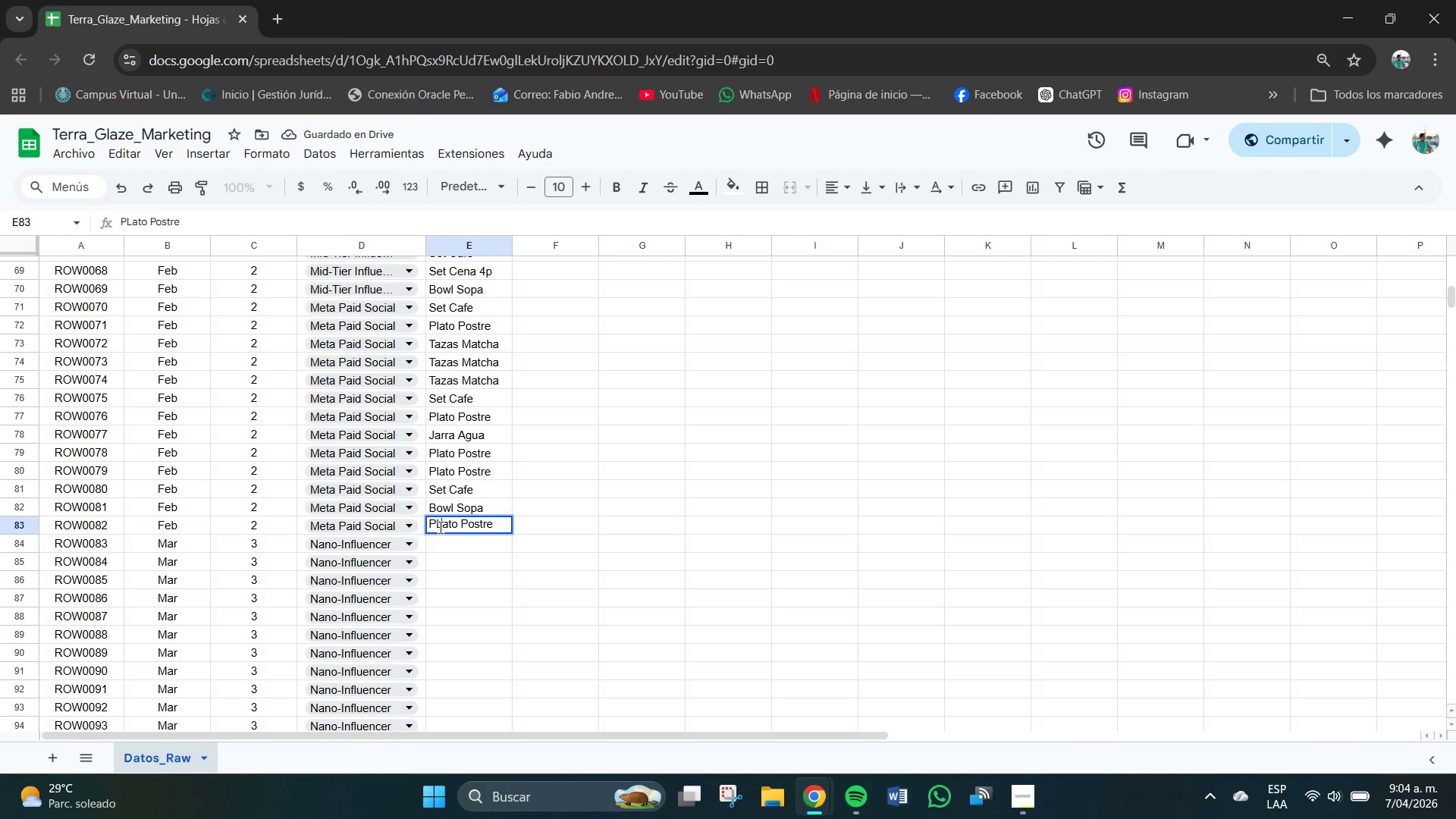 
triple_click([441, 528])
 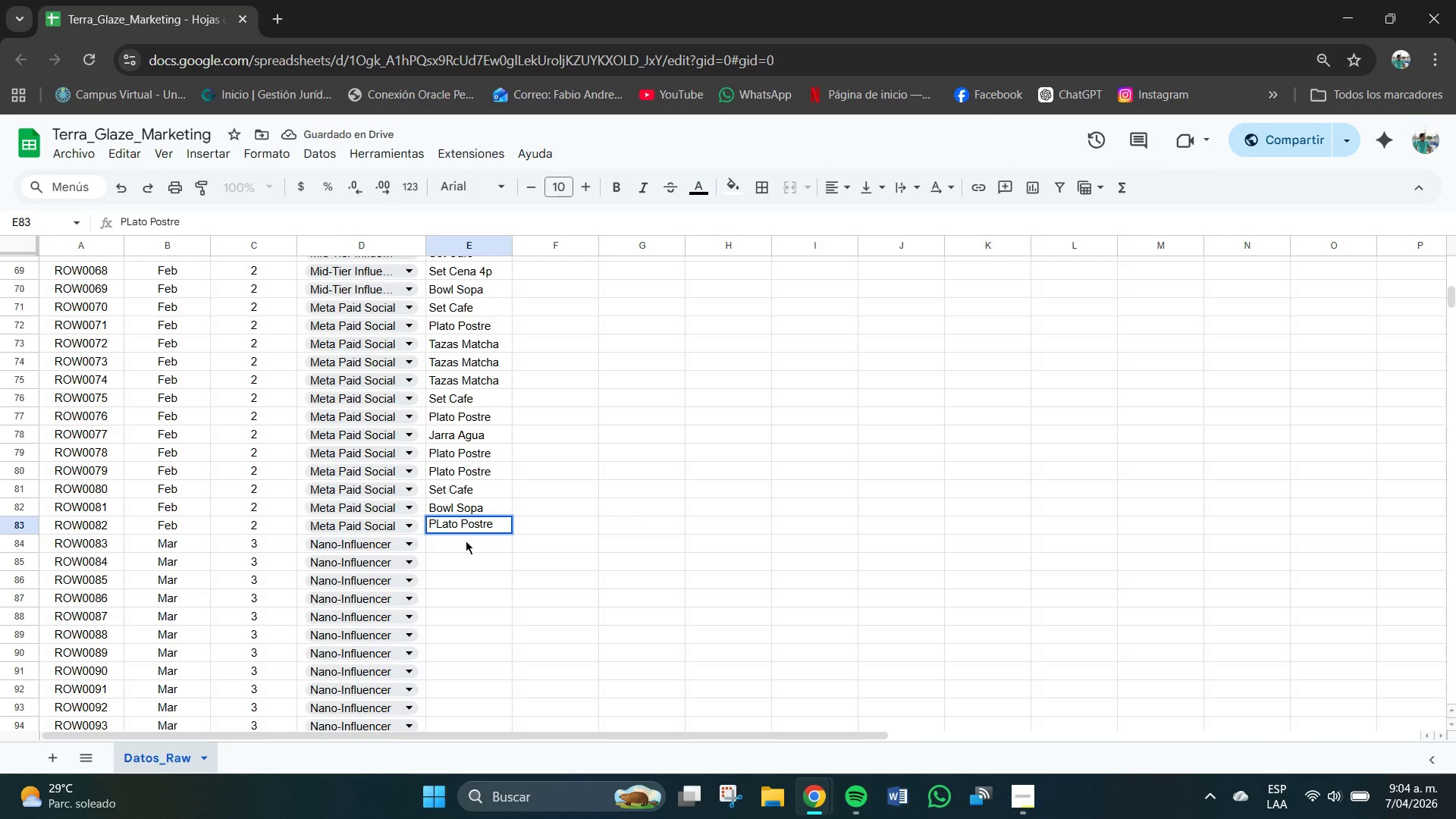 
key(Backspace)
 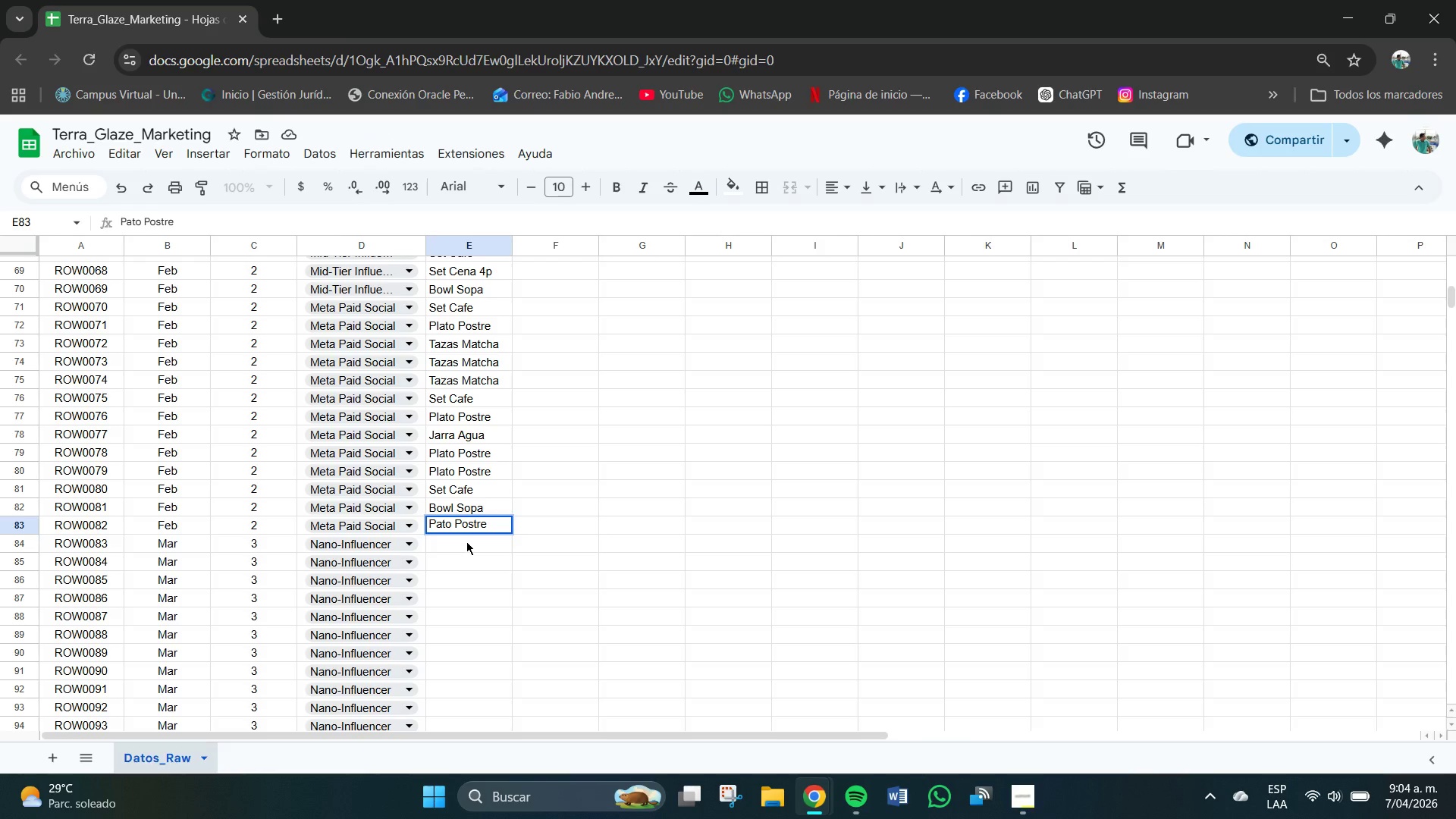 
key(L)
 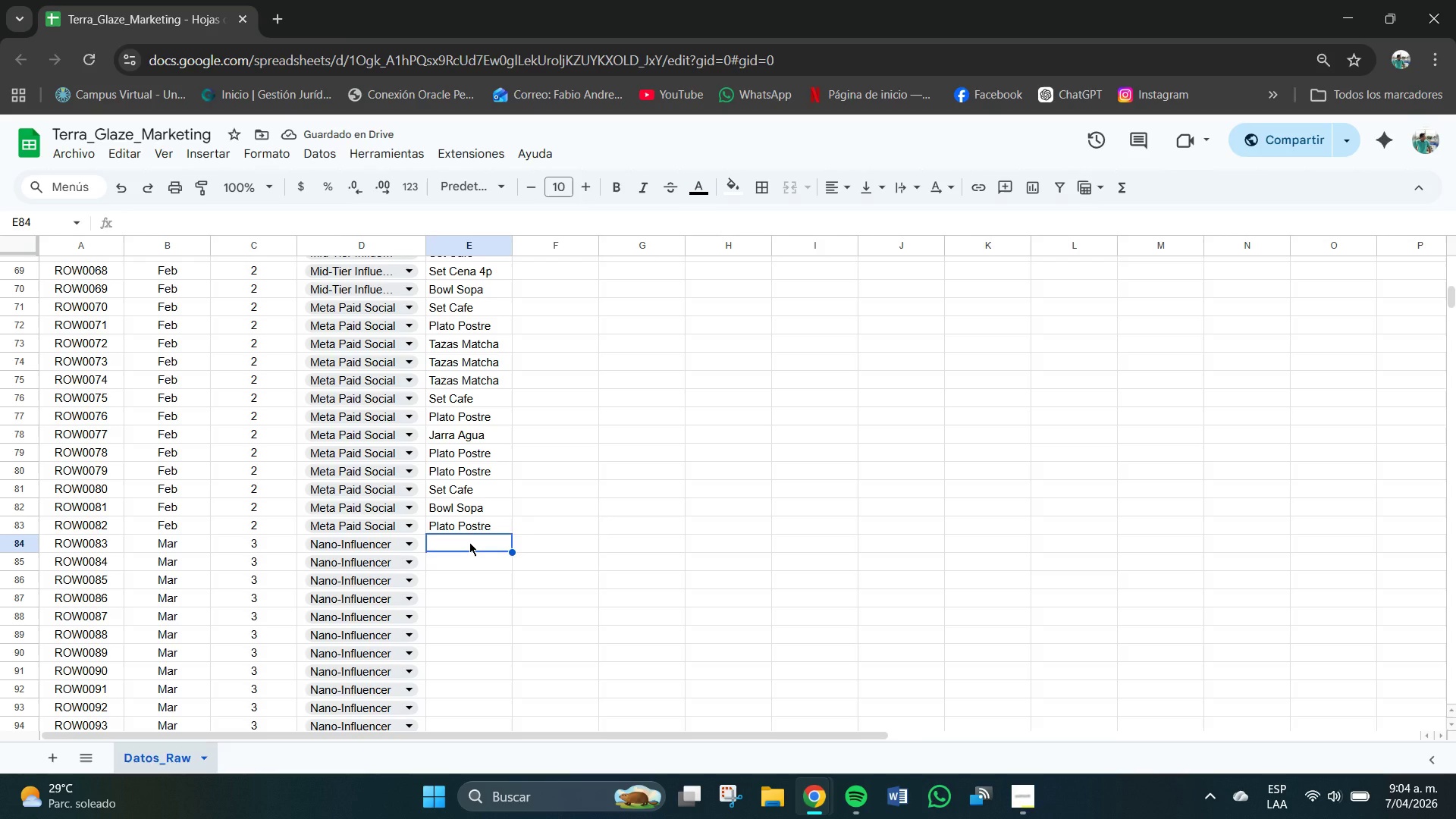 
wait(6.59)
 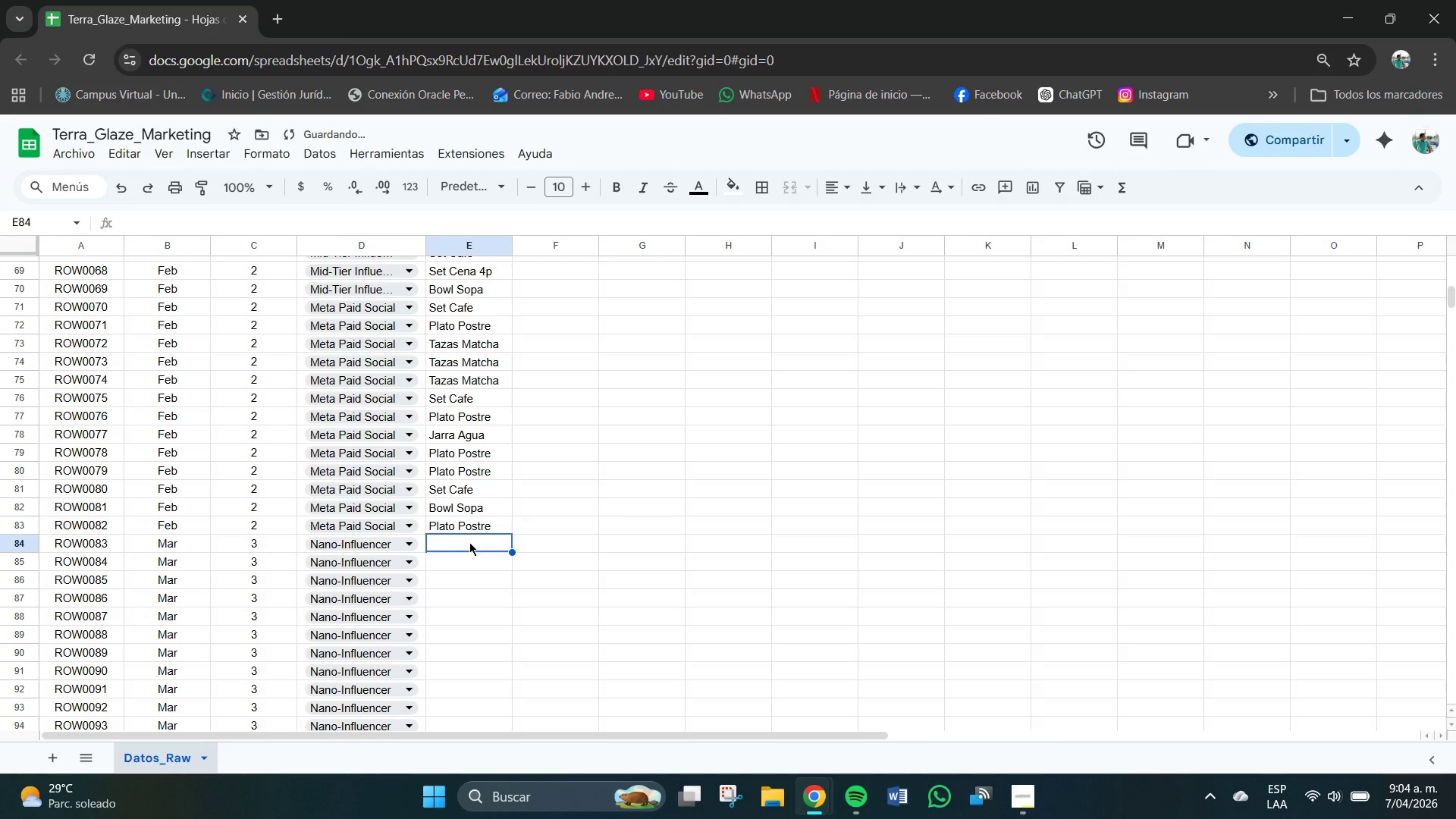 
key(CapsLock)
 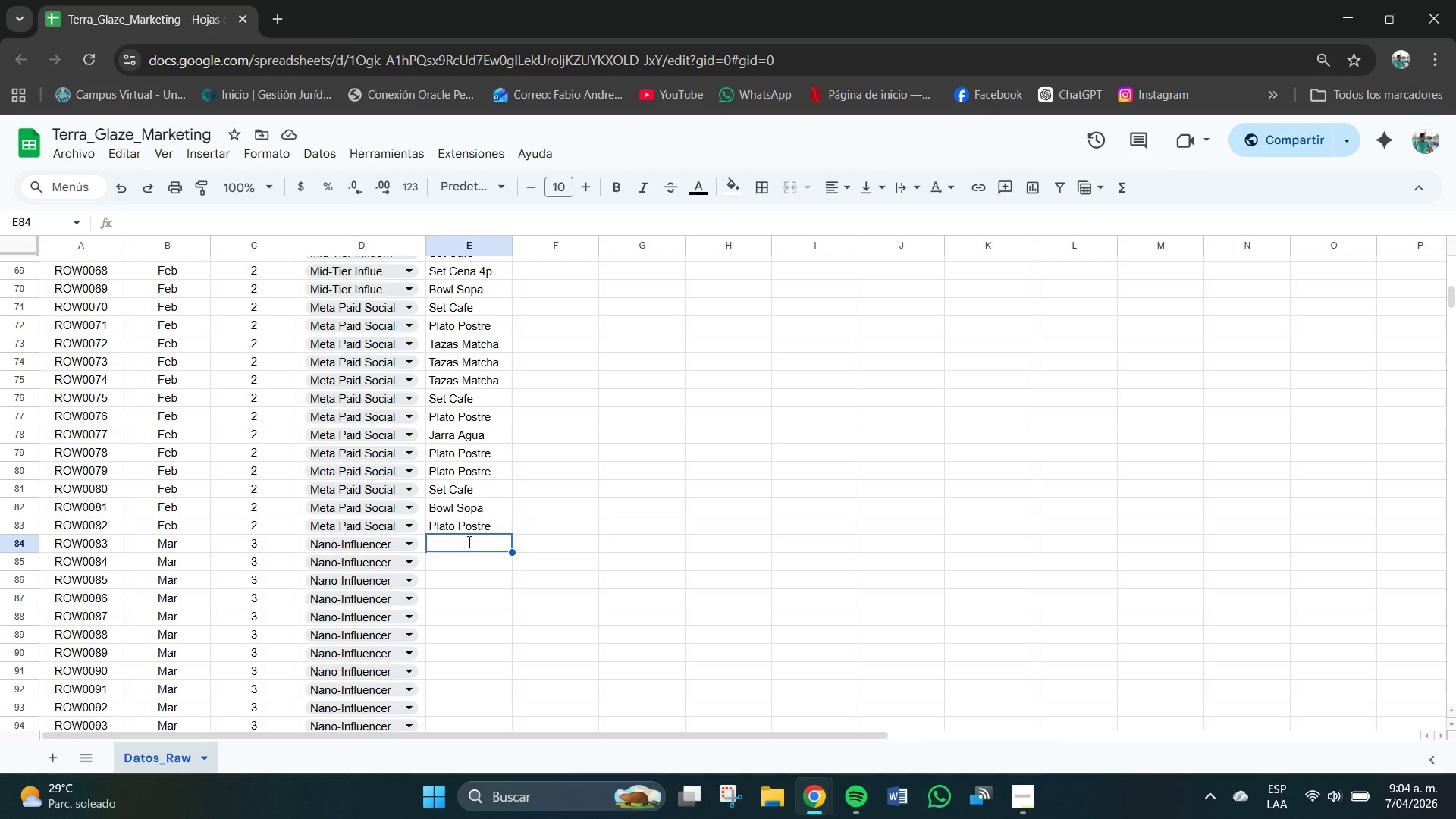 
key(B)
 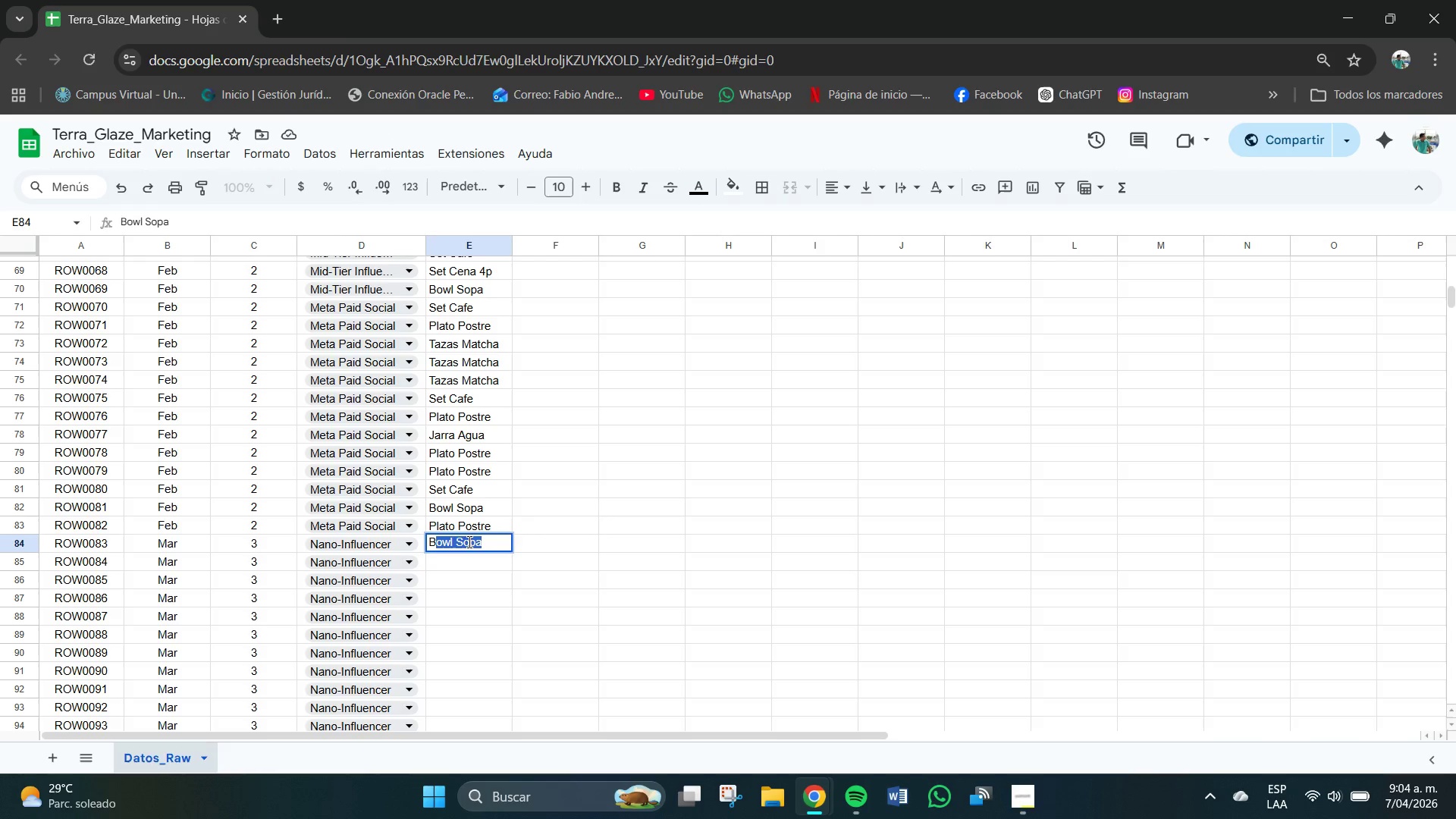 
key(CapsLock)
 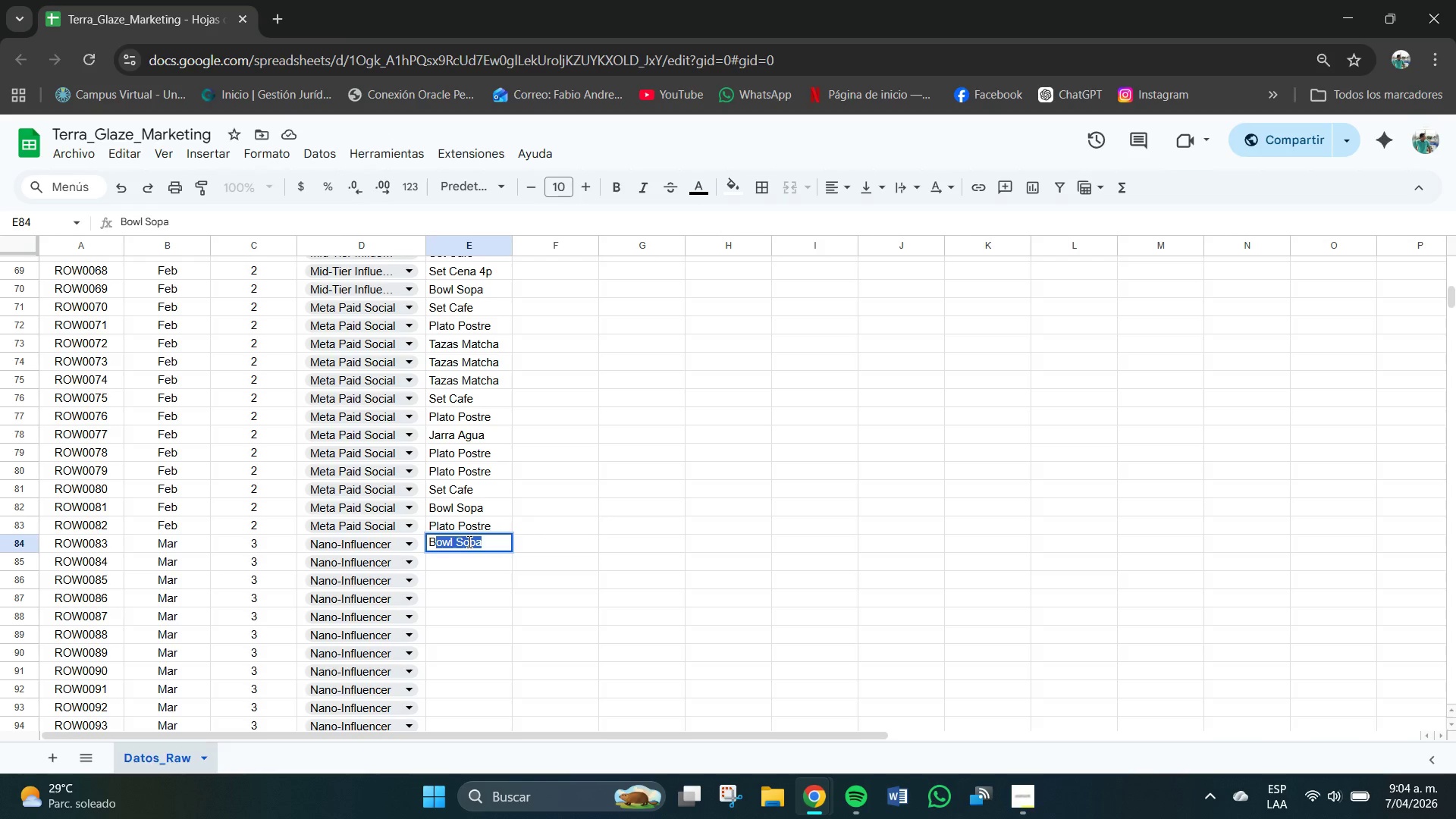 
key(Enter)
 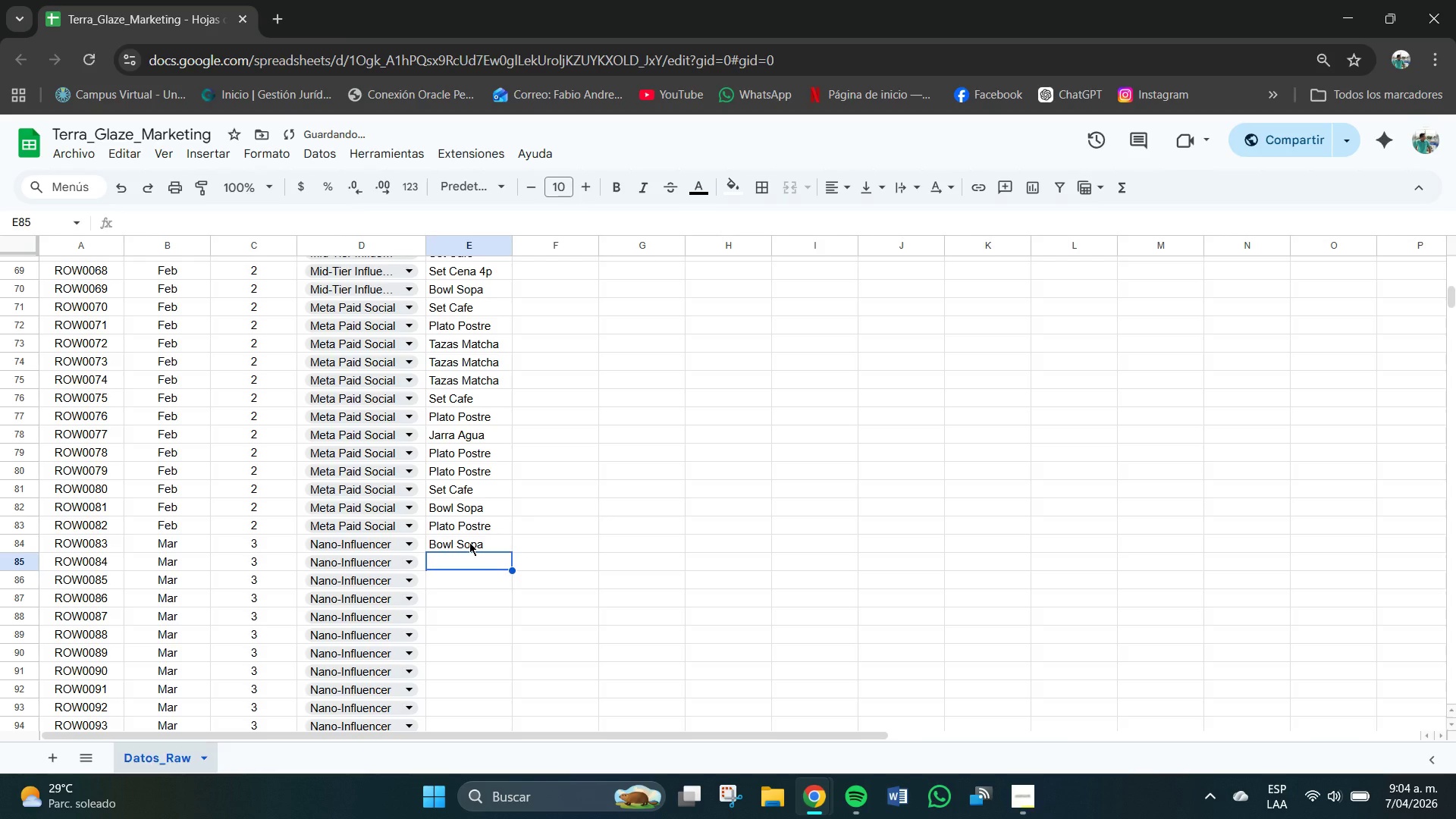 
type(Set Cena)
 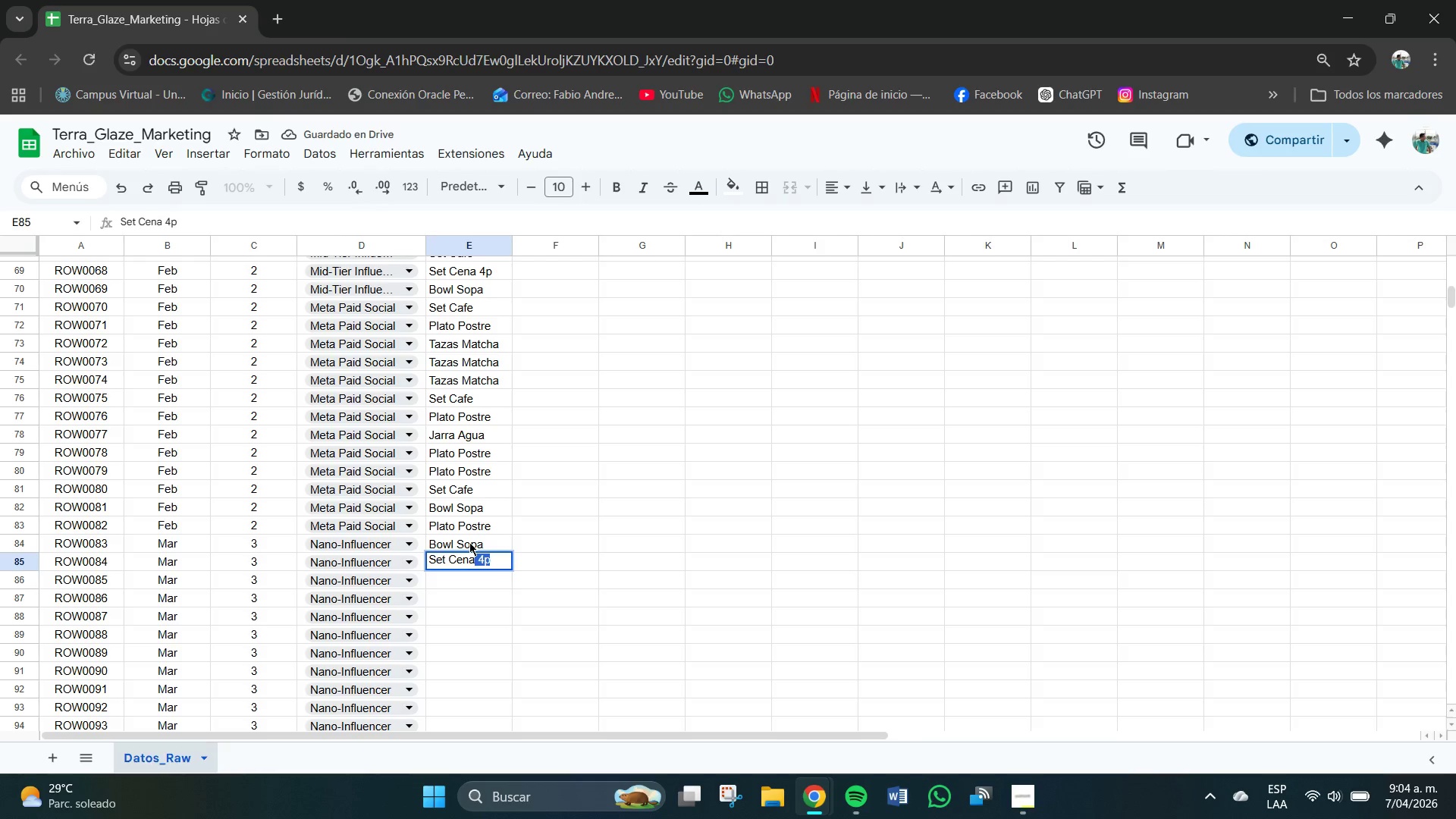 
key(Enter)
 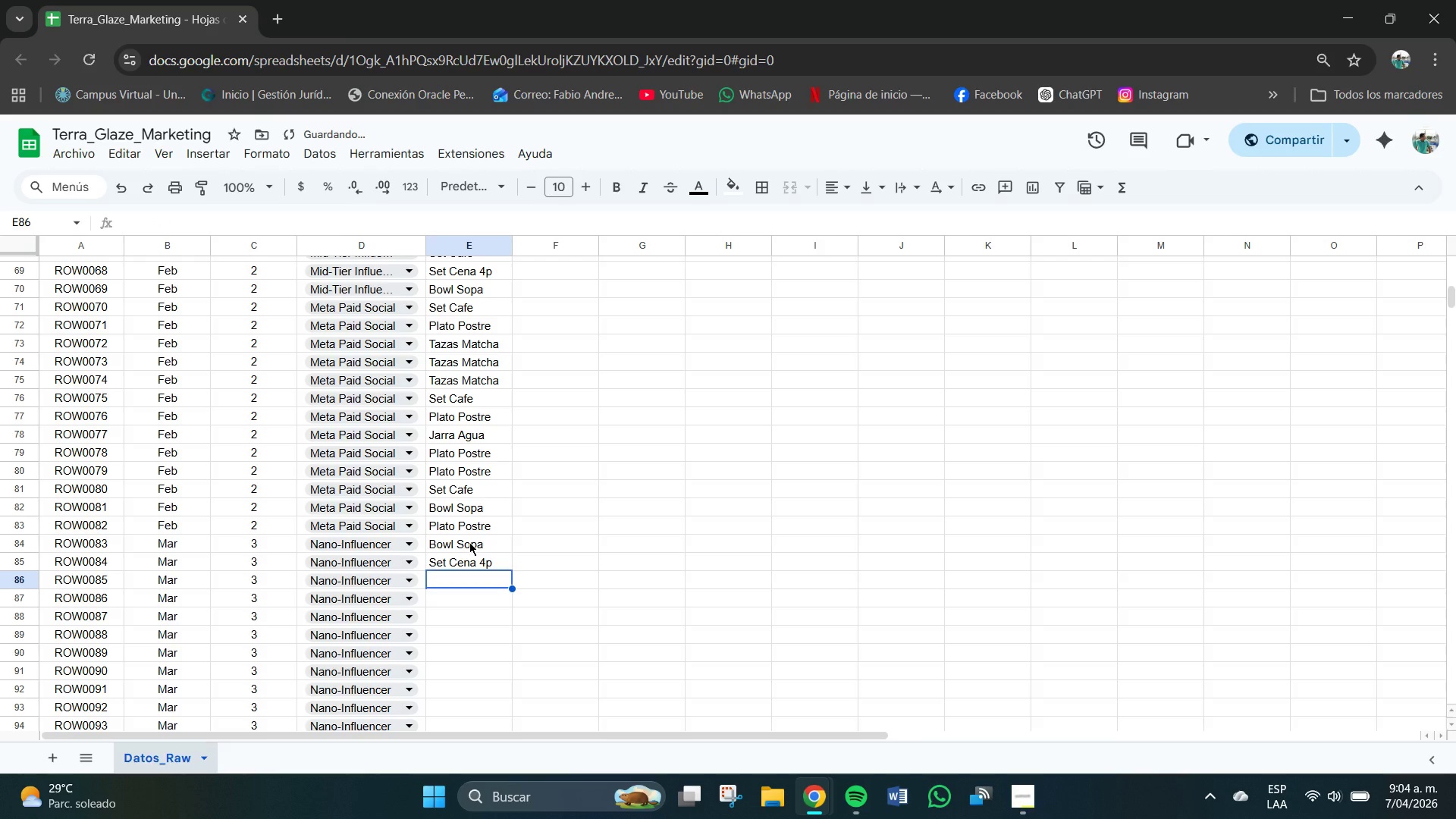 
type(SeT)
key(Backspace)
type(r Cafe)
 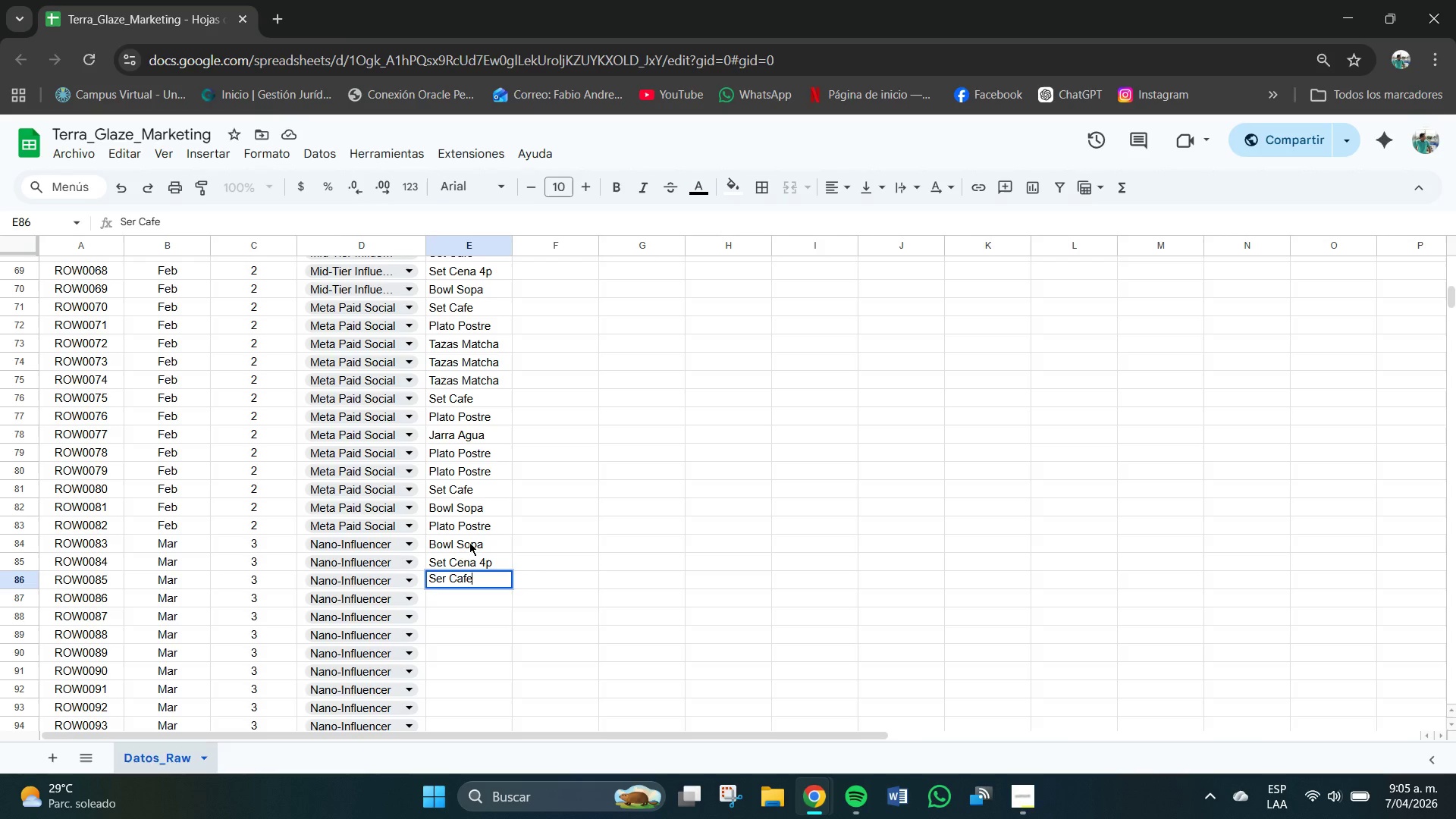 
key(Enter)
 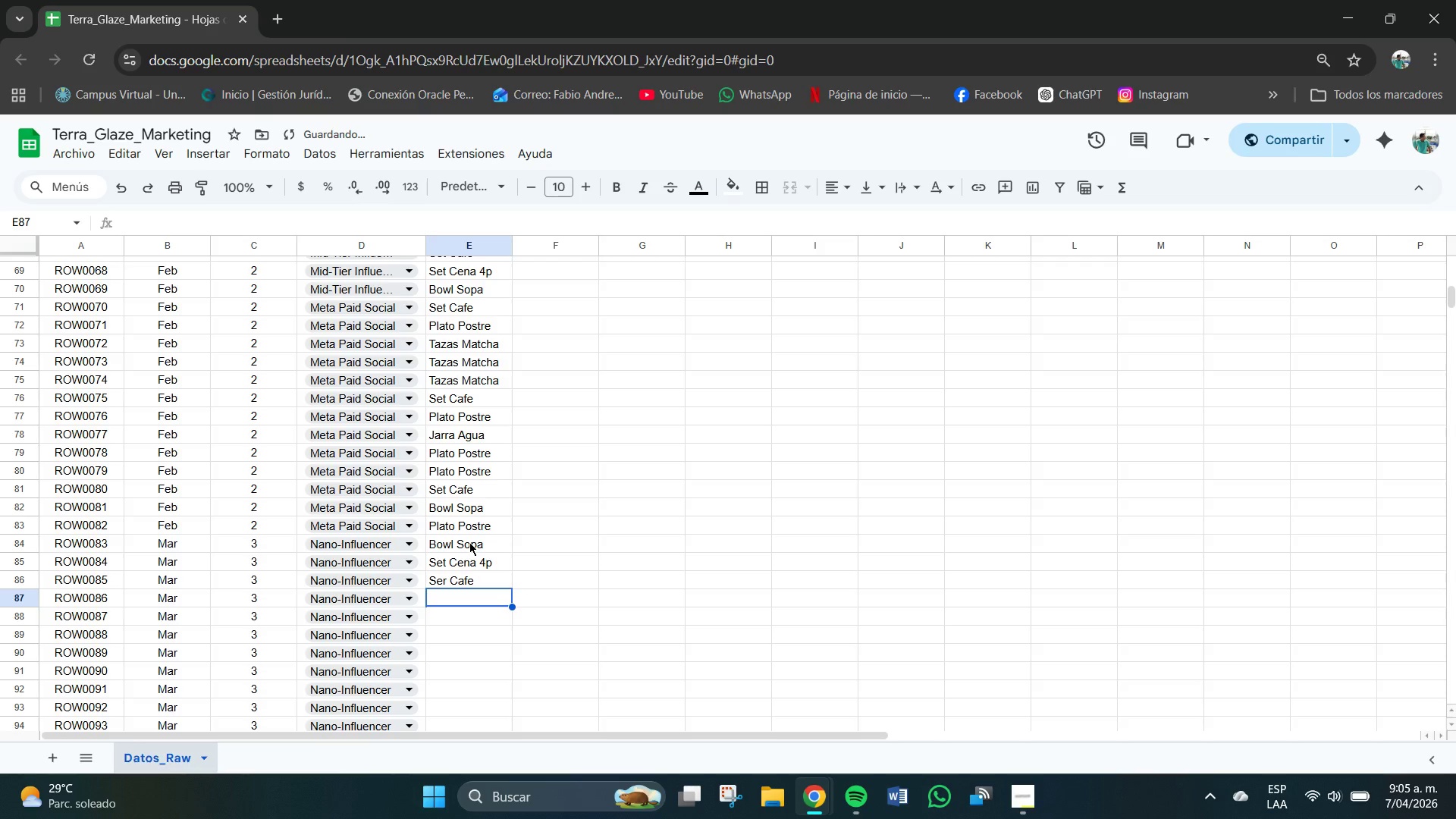 
key(CapsLock)
 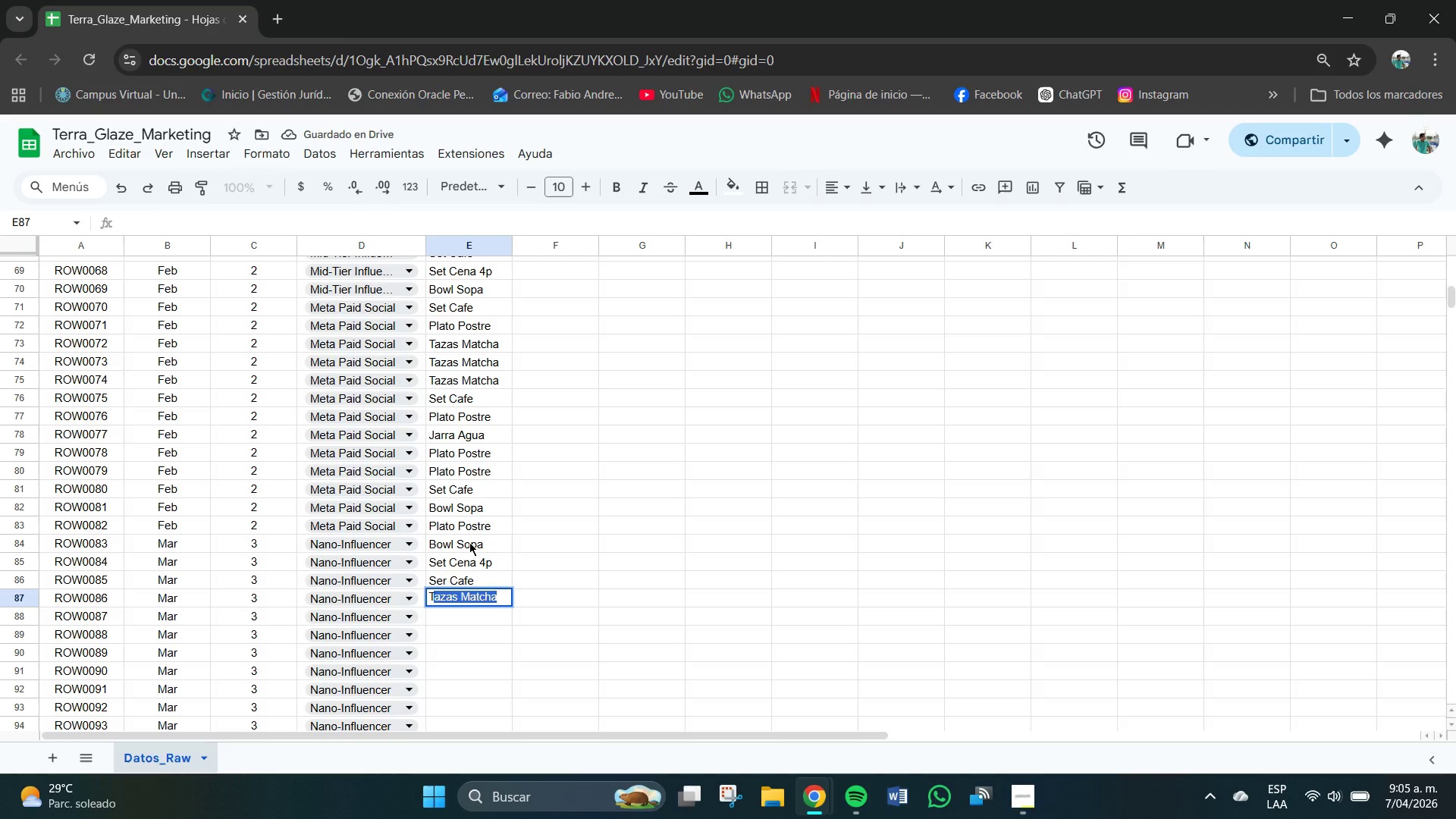 
key(T)
 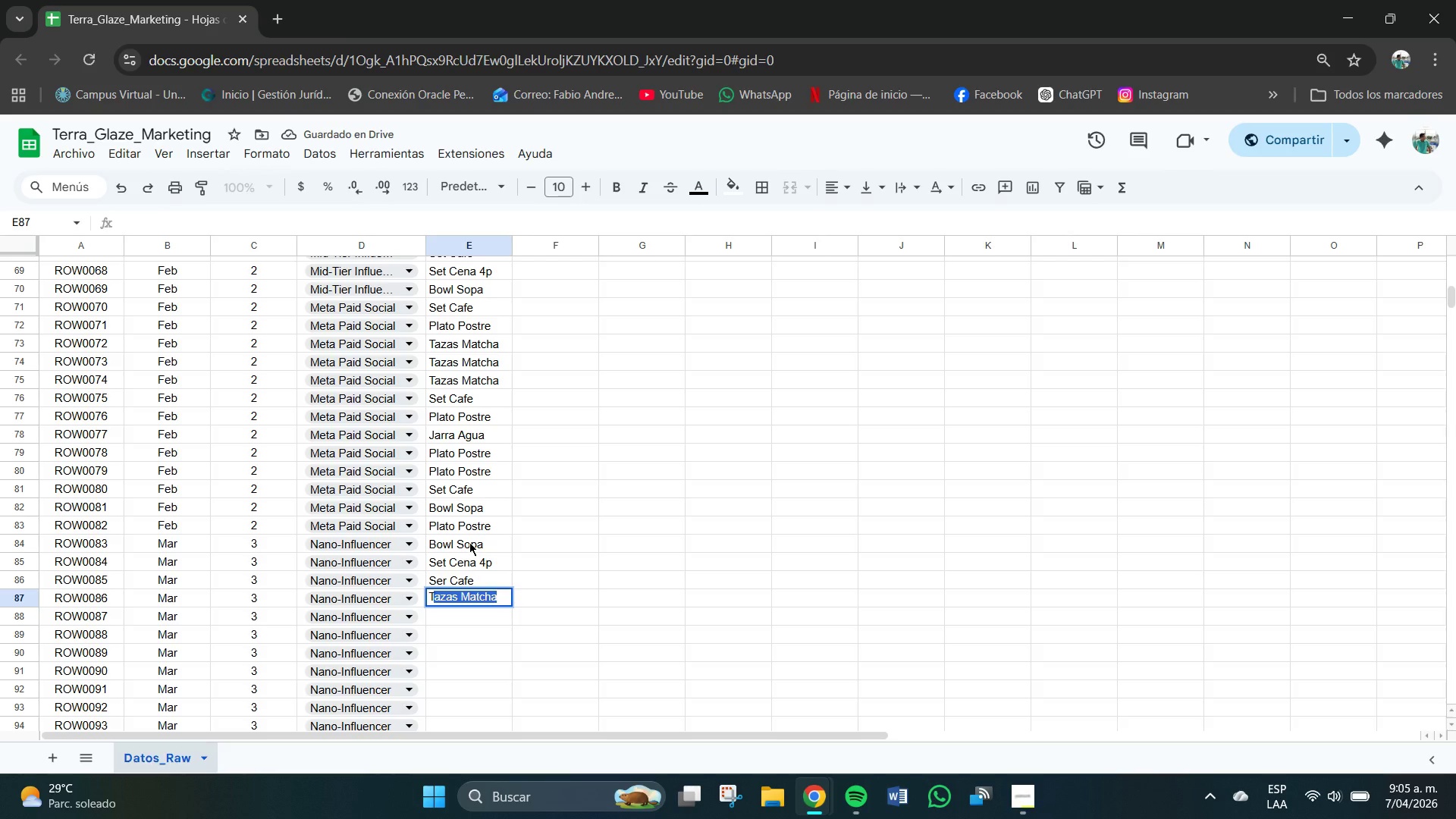 
key(CapsLock)
 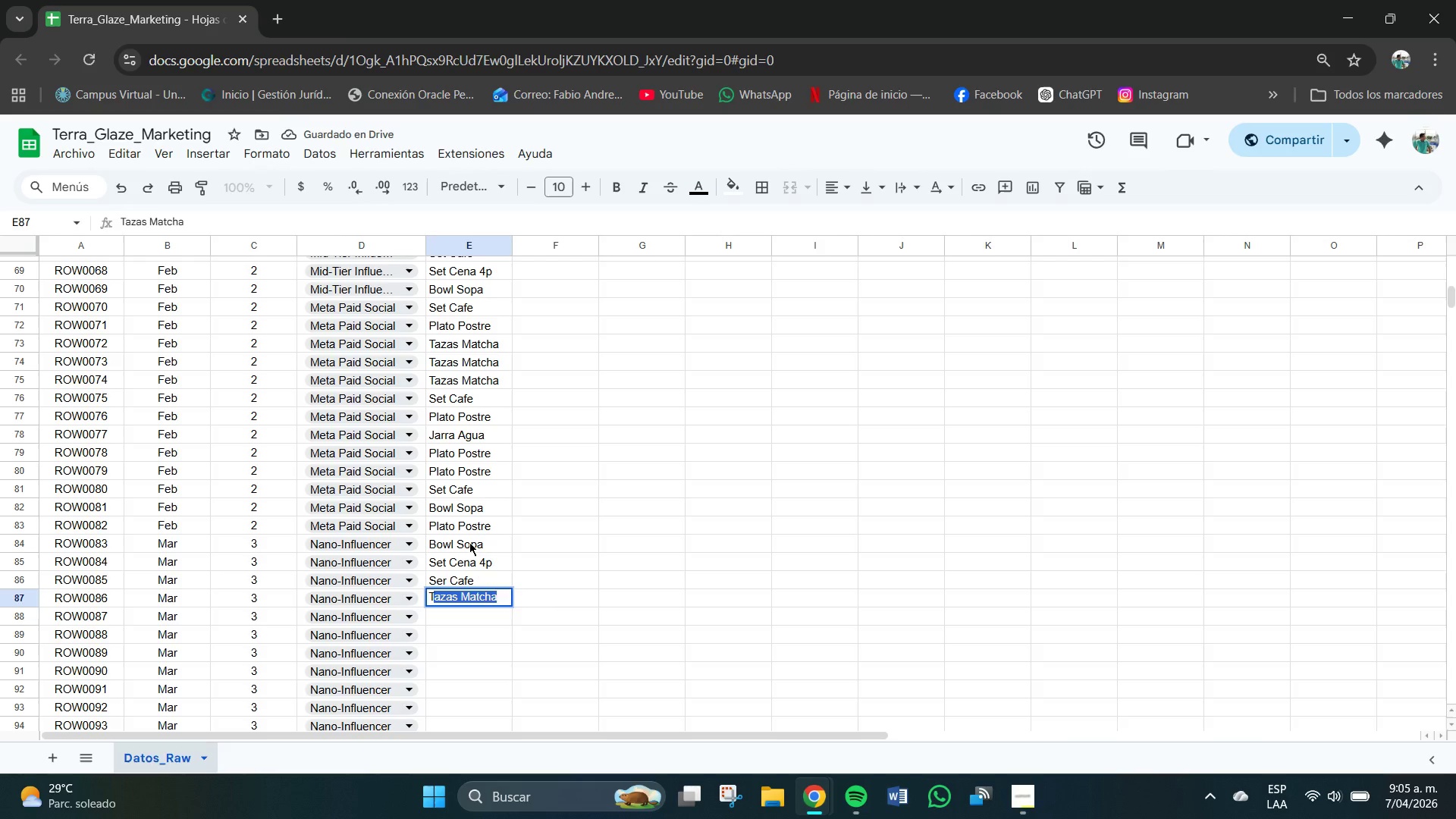 
key(Enter)
 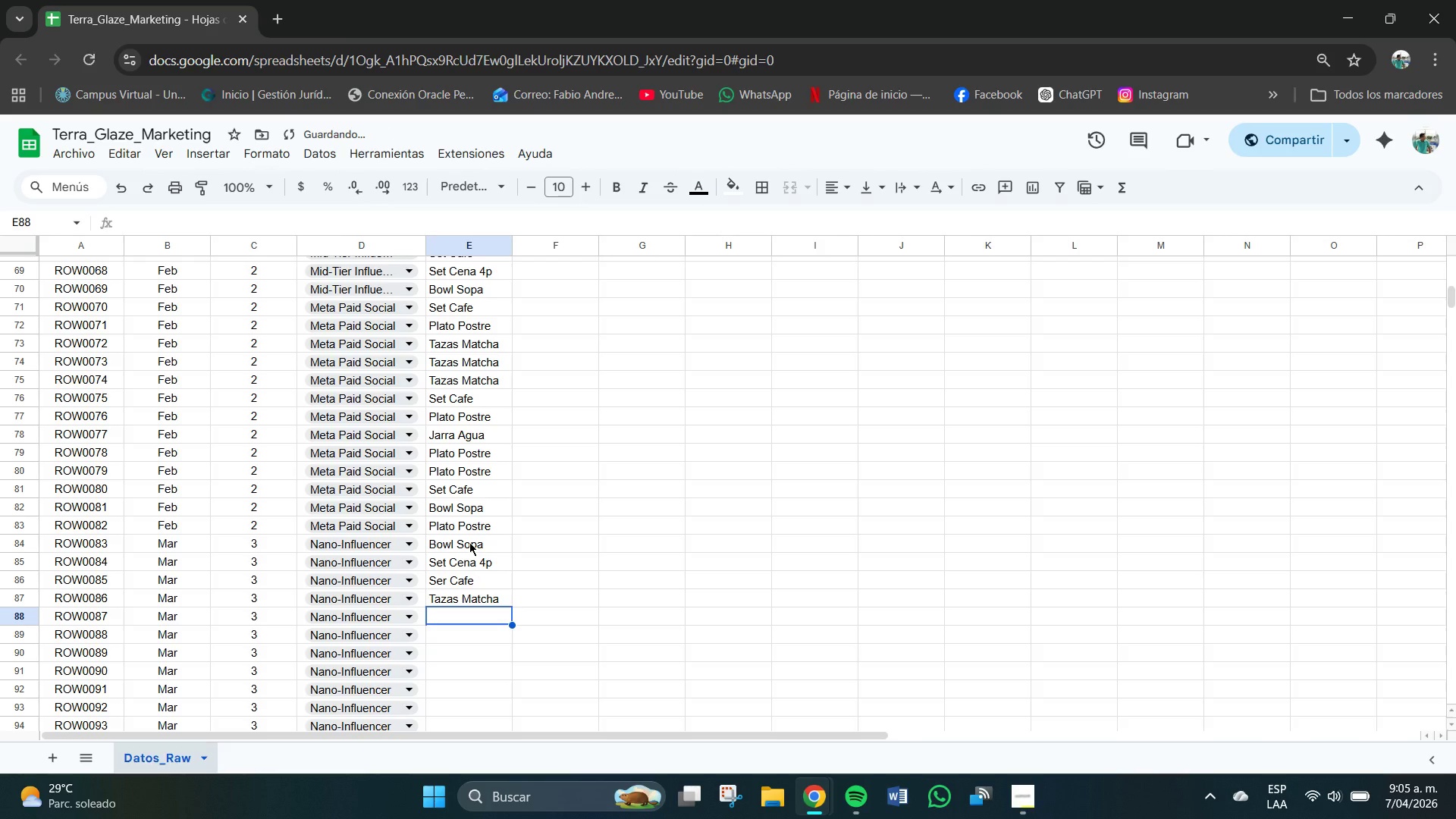 
type(Jarra AG)
key(Backspace)
type(gua)
 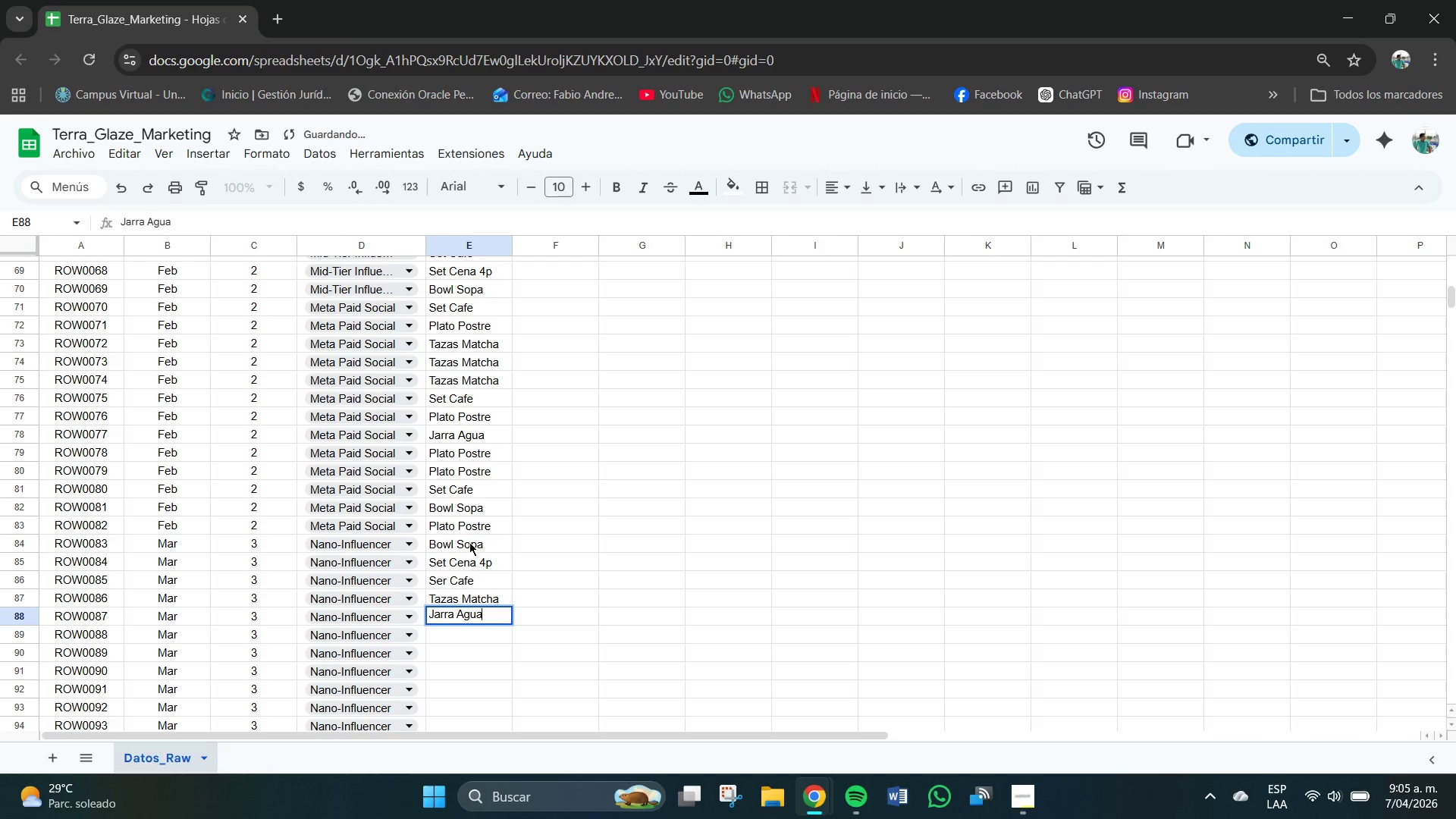 
key(Enter)
 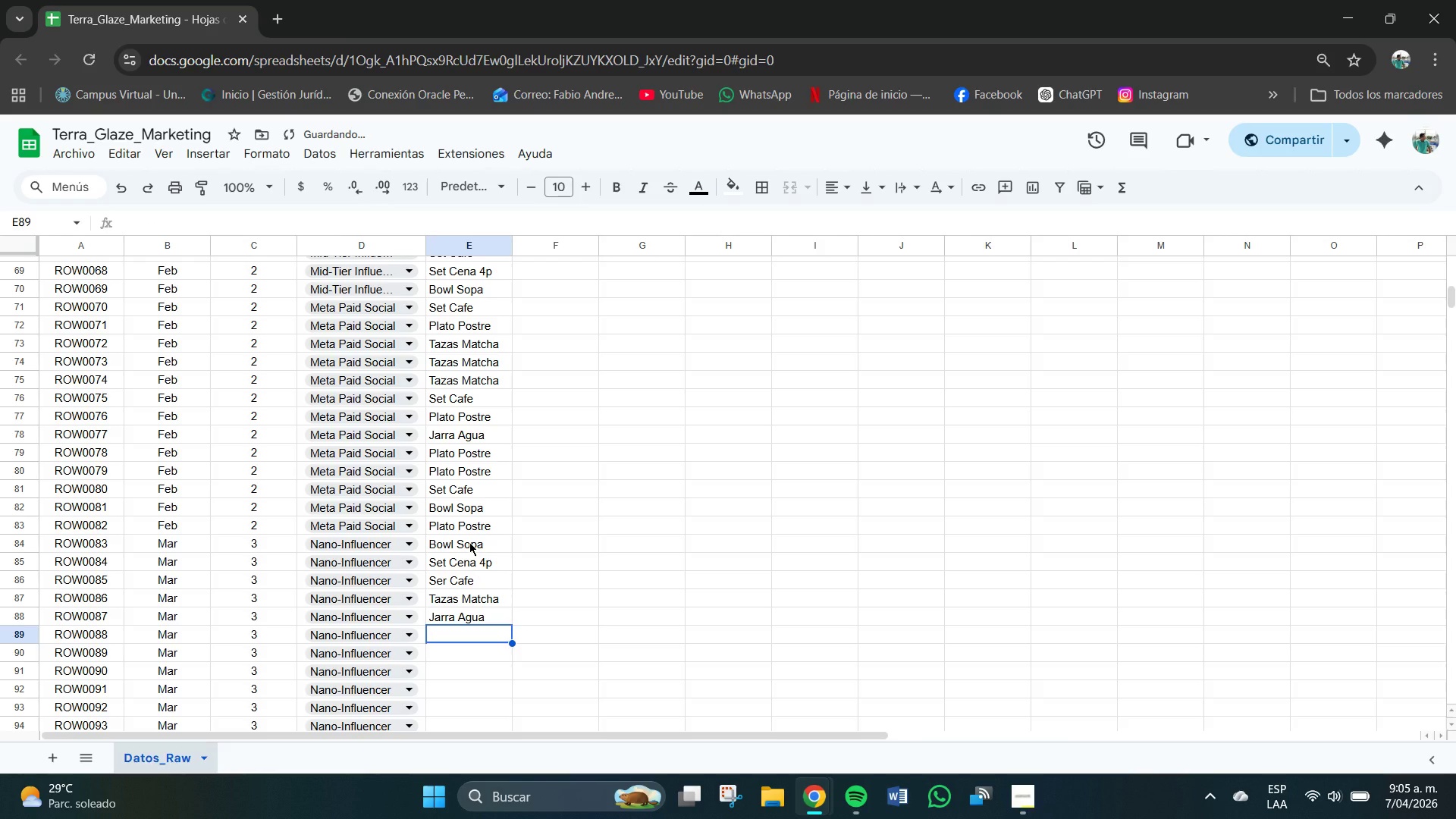 
type(Set Cfae)
key(Backspace)
key(Backspace)
type(a)
key(Backspace)
key(Backspace)
type(afe)
 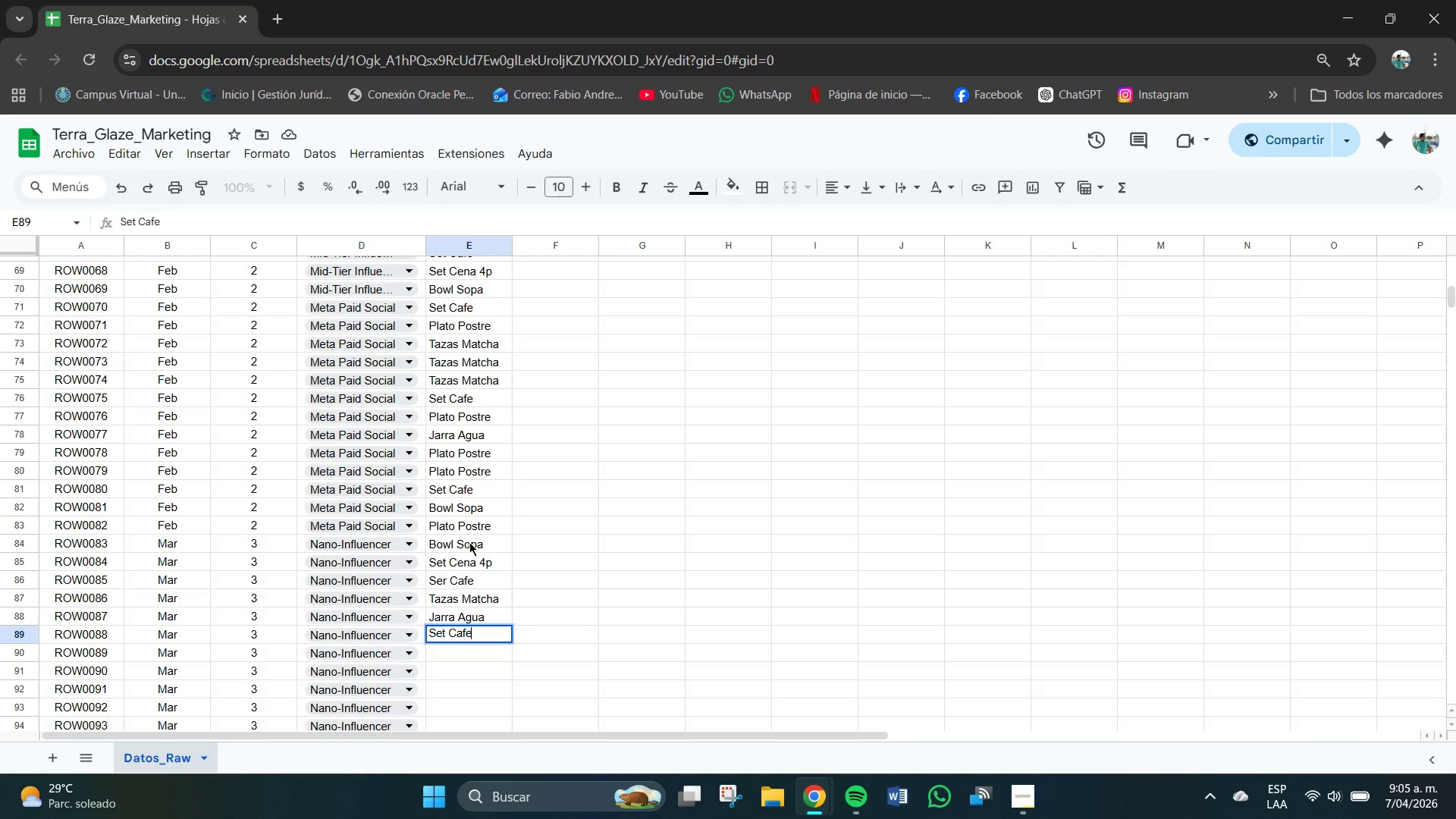 
key(Enter)
 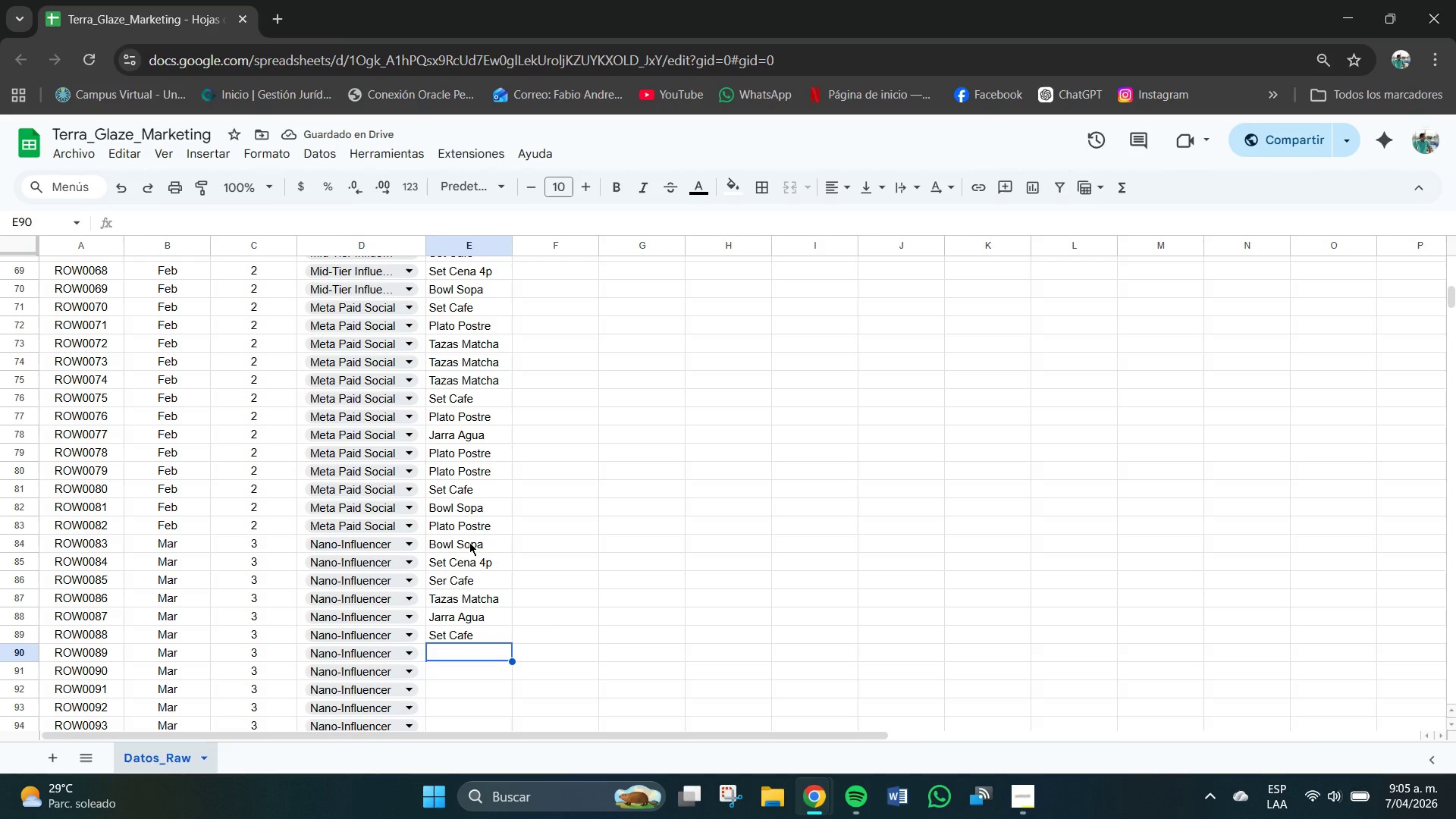 
type(Pla)
key(Backspace)
key(Backspace)
type(la)
key(Backspace)
key(Backspace)
type(a)
 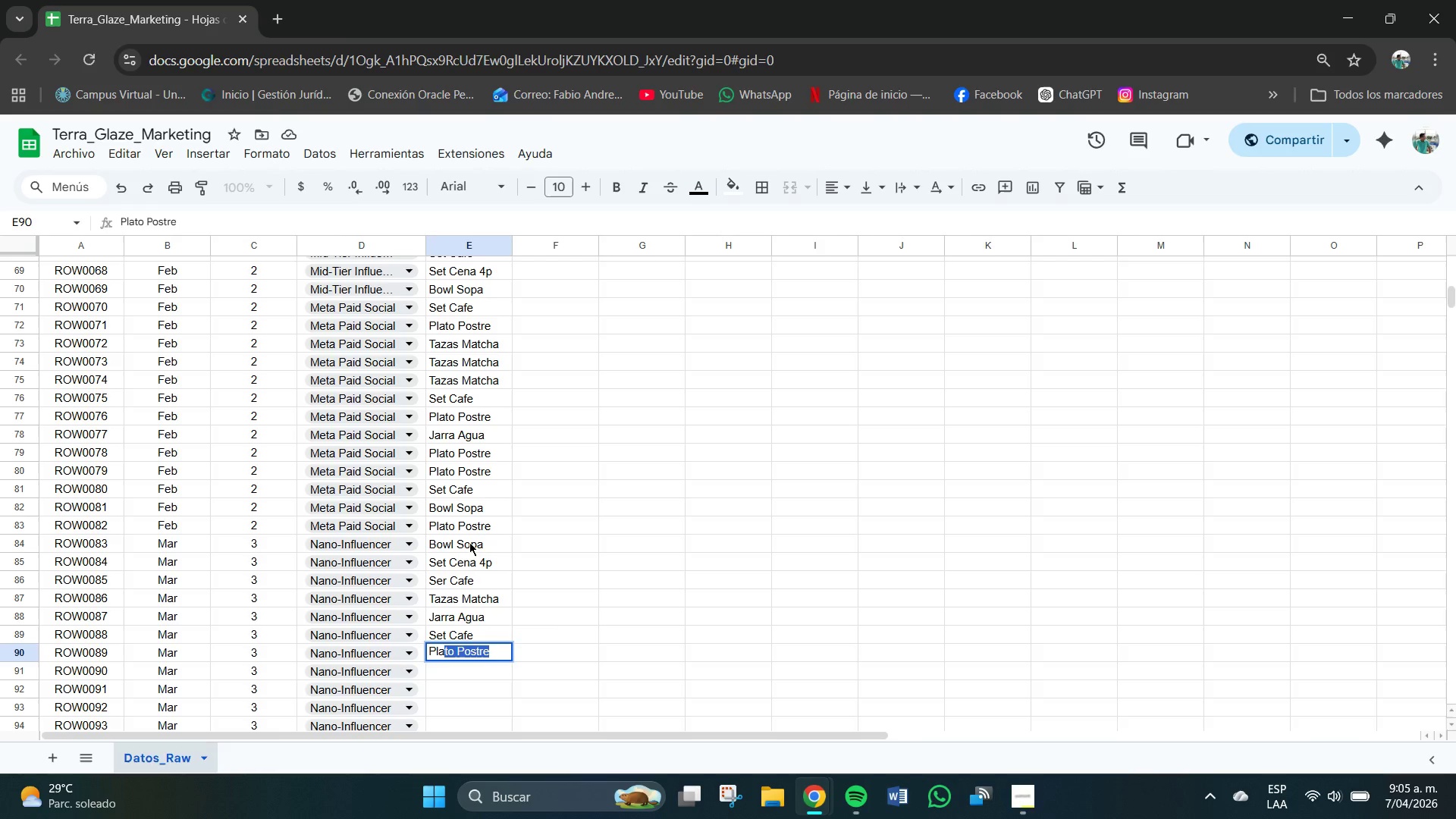 
key(Enter)
 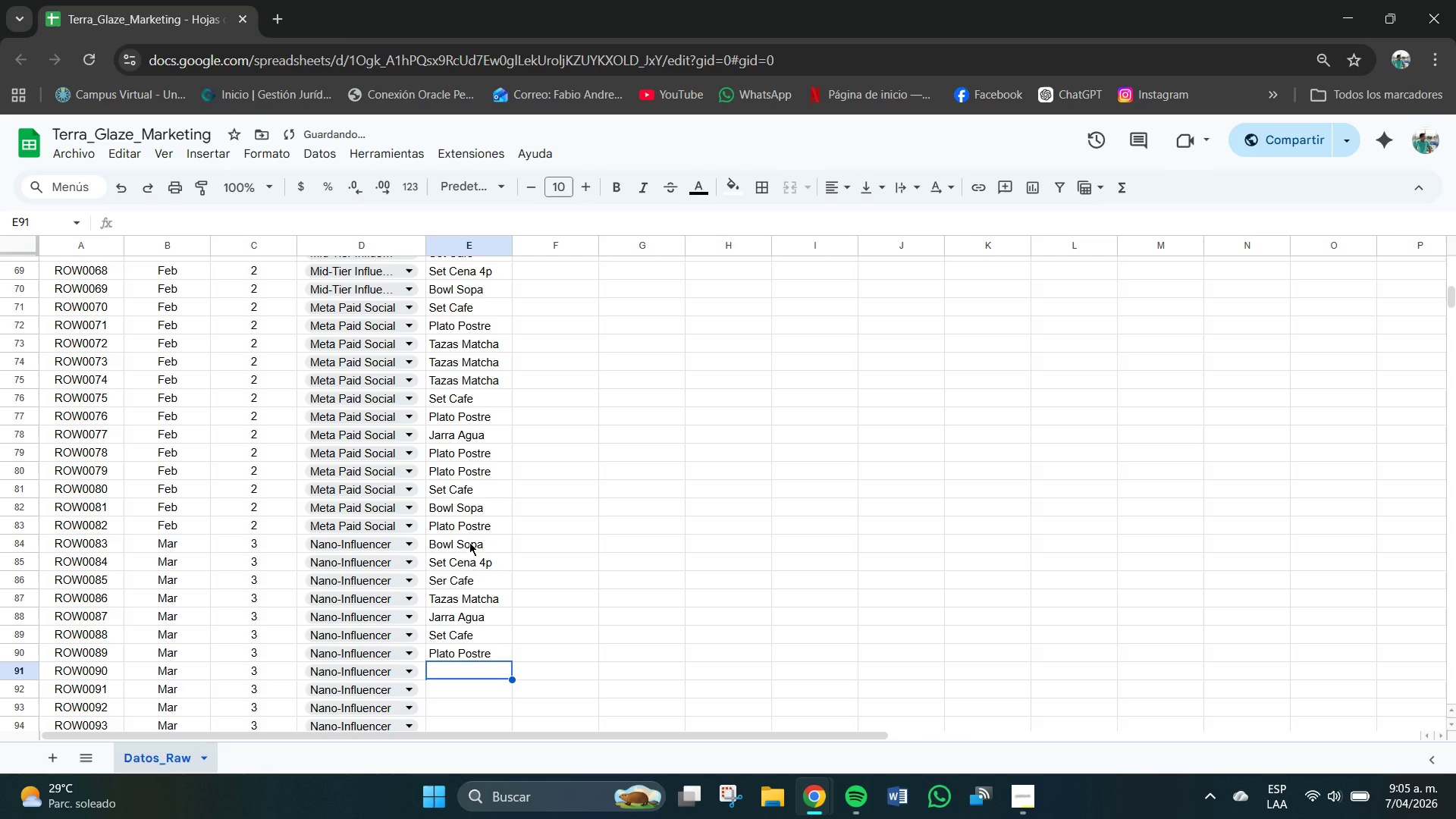 
type(Set Cfae)
key(Backspace)
key(Backspace)
type(a)
key(Backspace)
key(Backspace)
type(afe)
 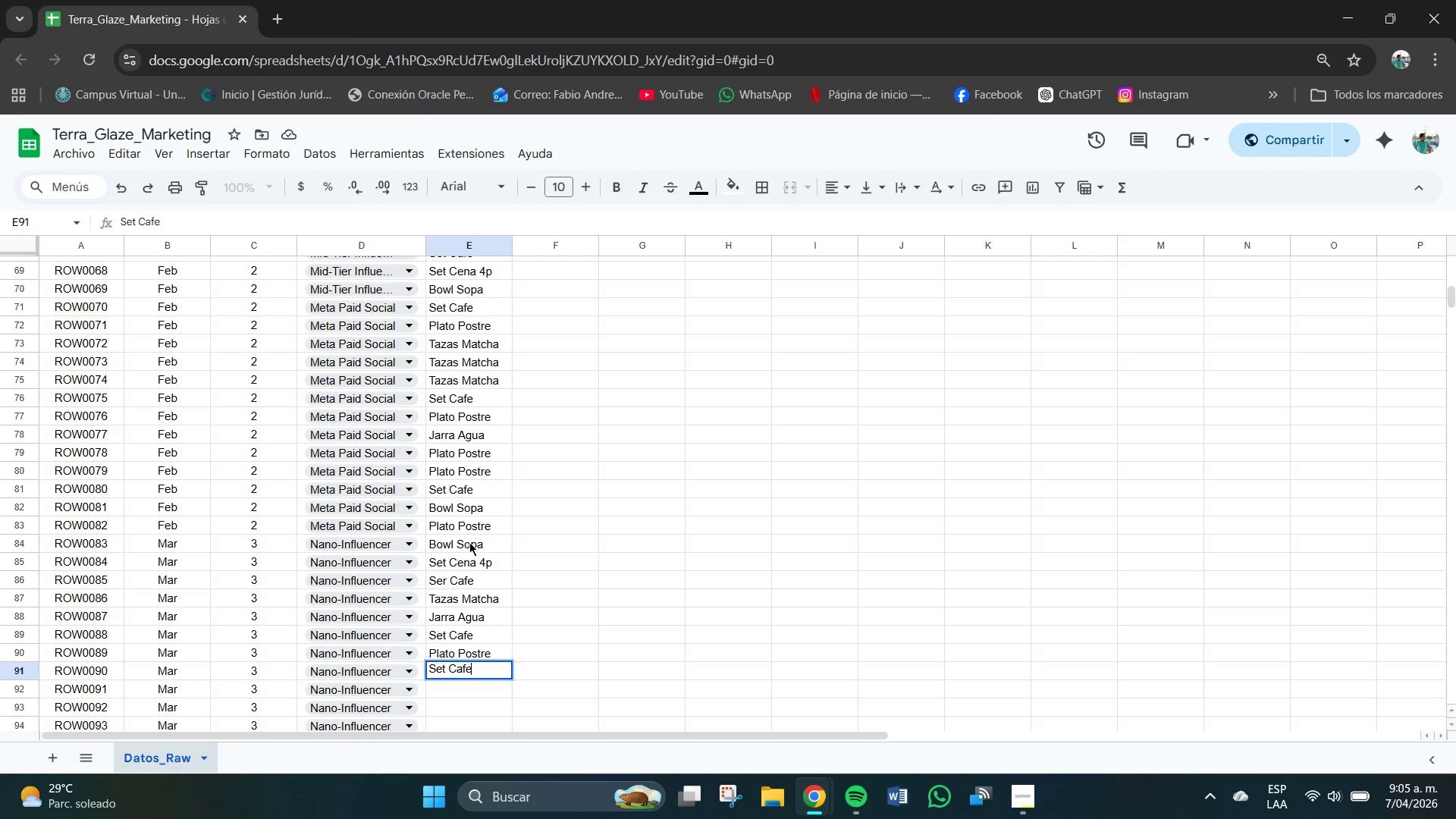 
key(Enter)
 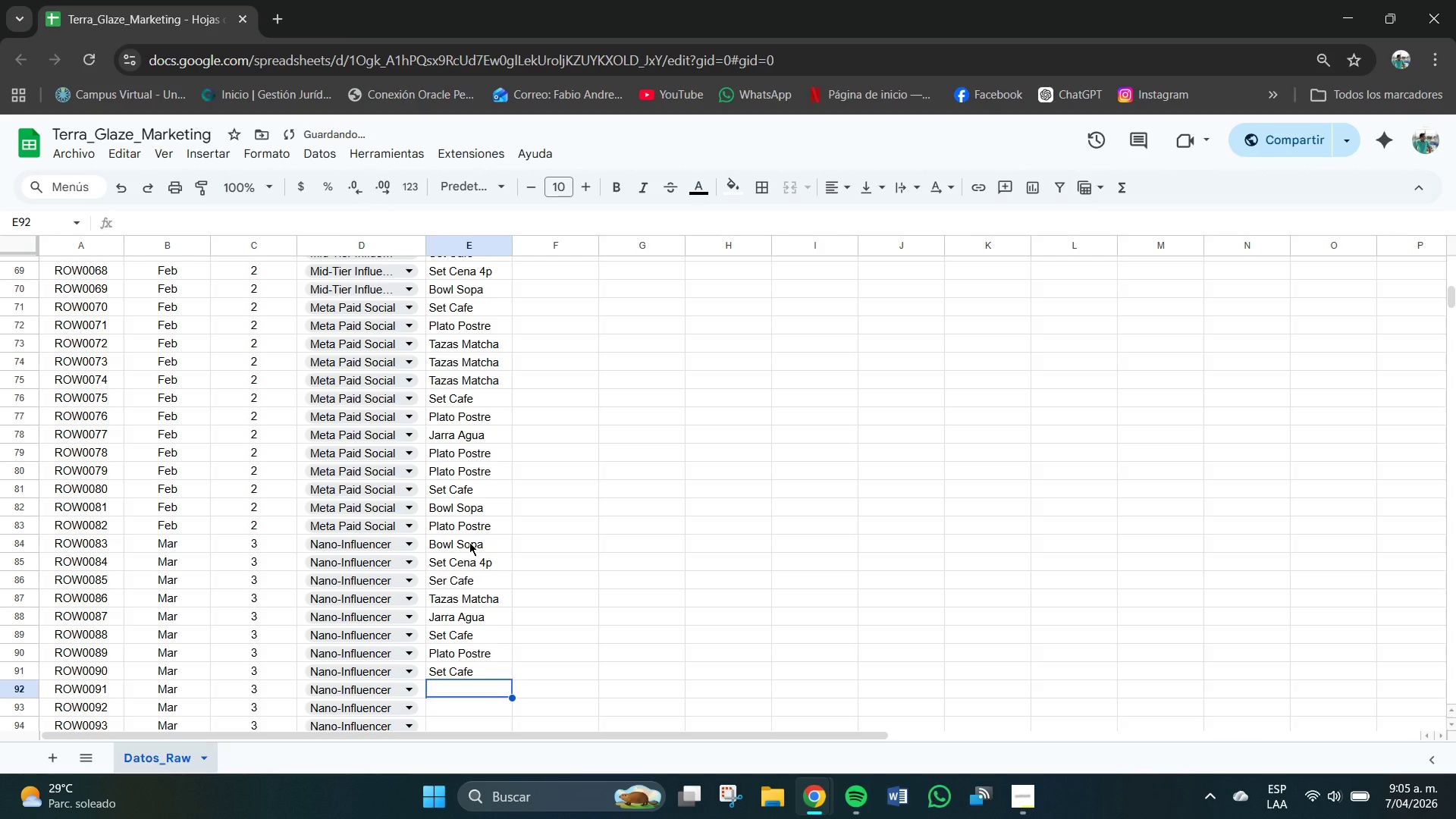 
type(Jarra Agua)
 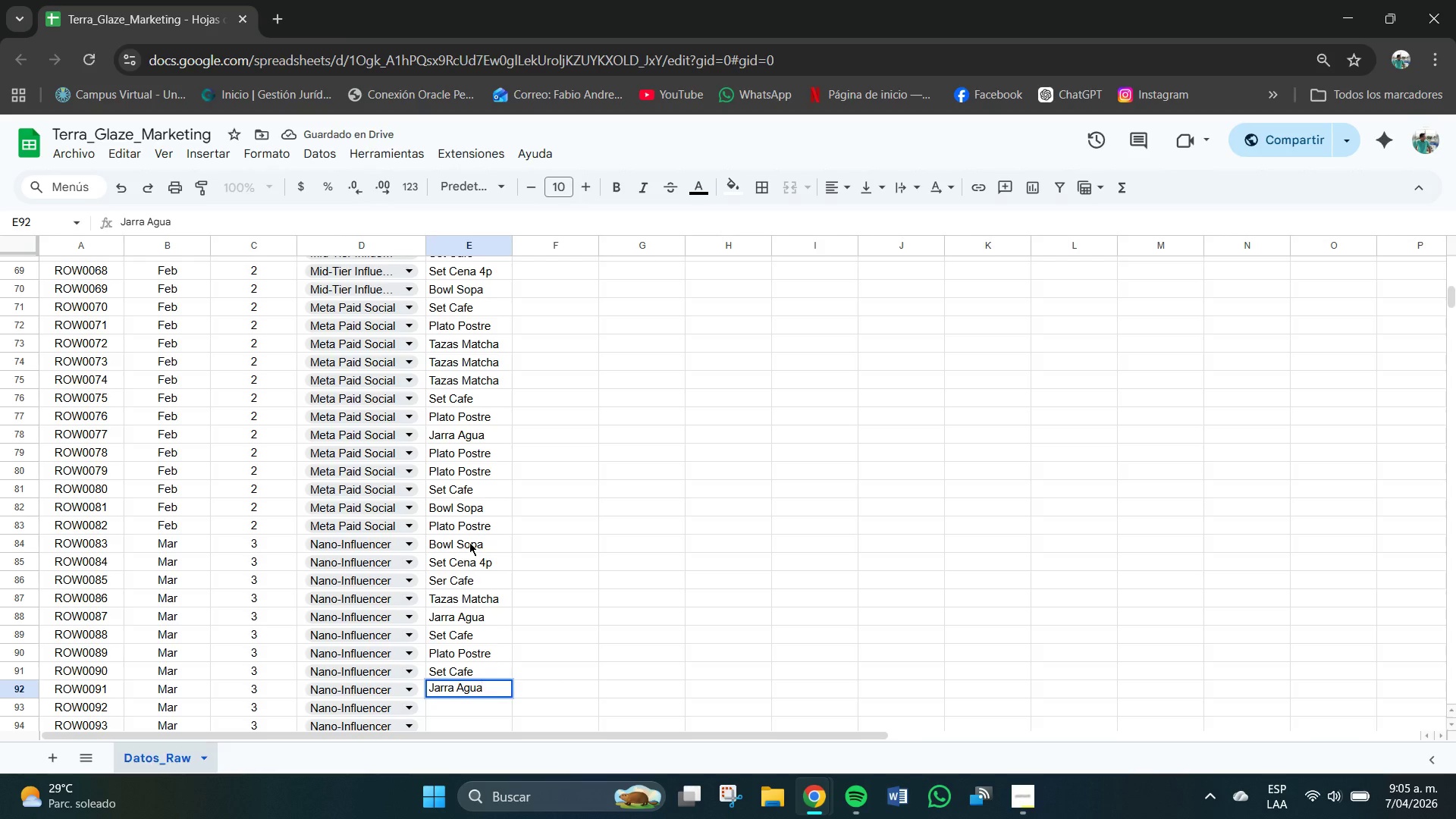 
key(Enter)
 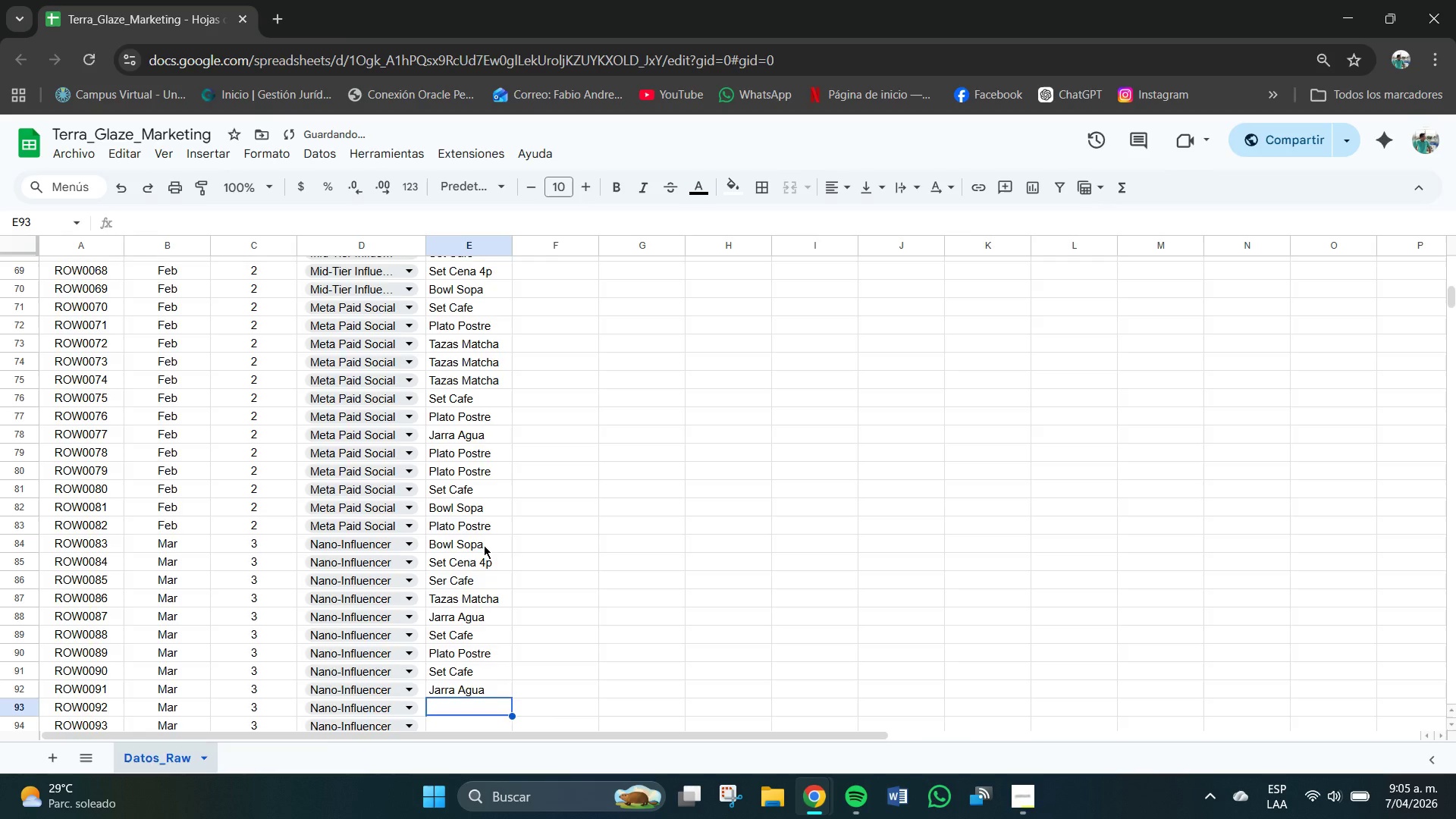 
scroll: coordinate [482, 545], scroll_direction: down, amount: 5.0
 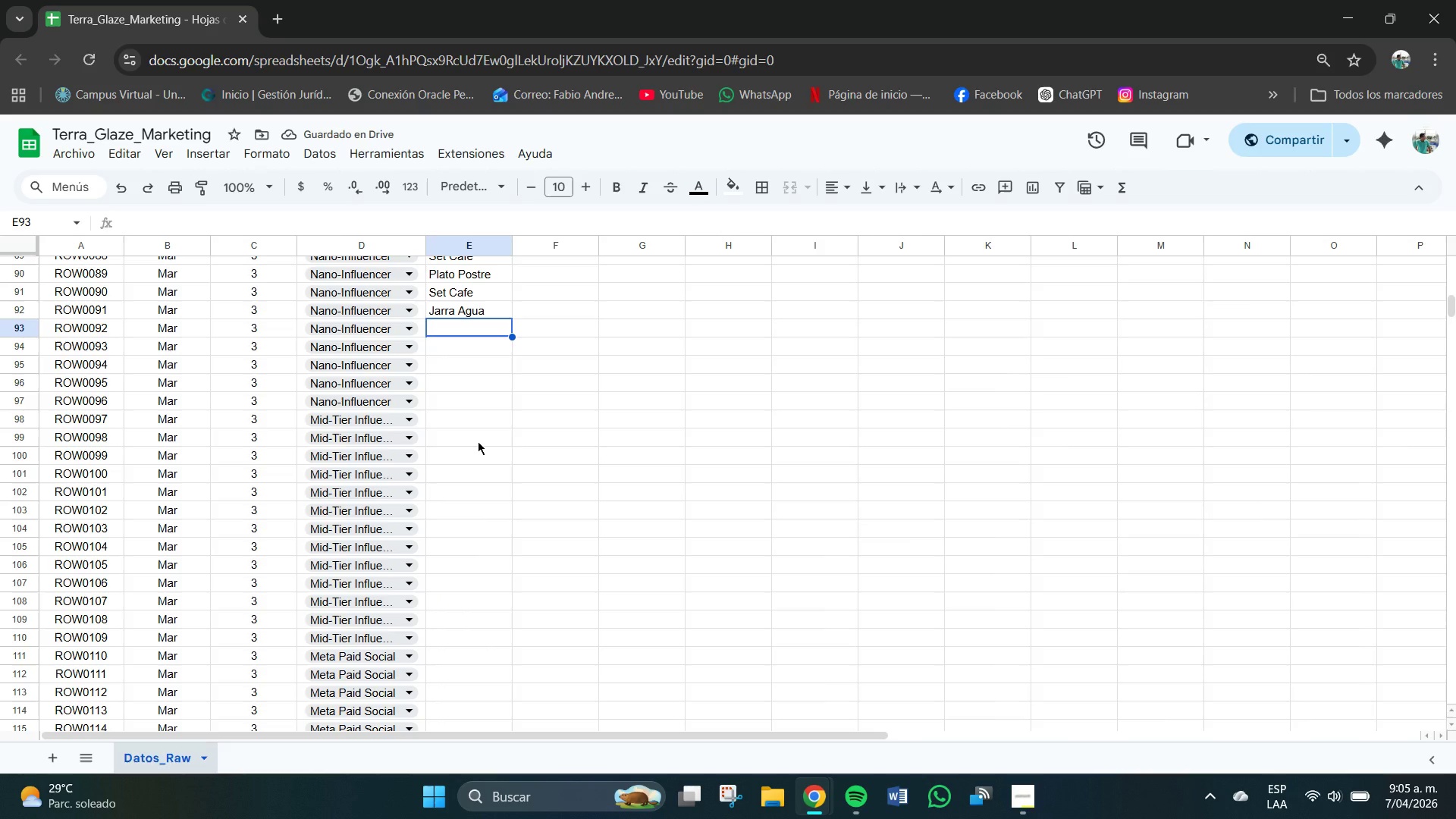 
type(Set Cafe)
 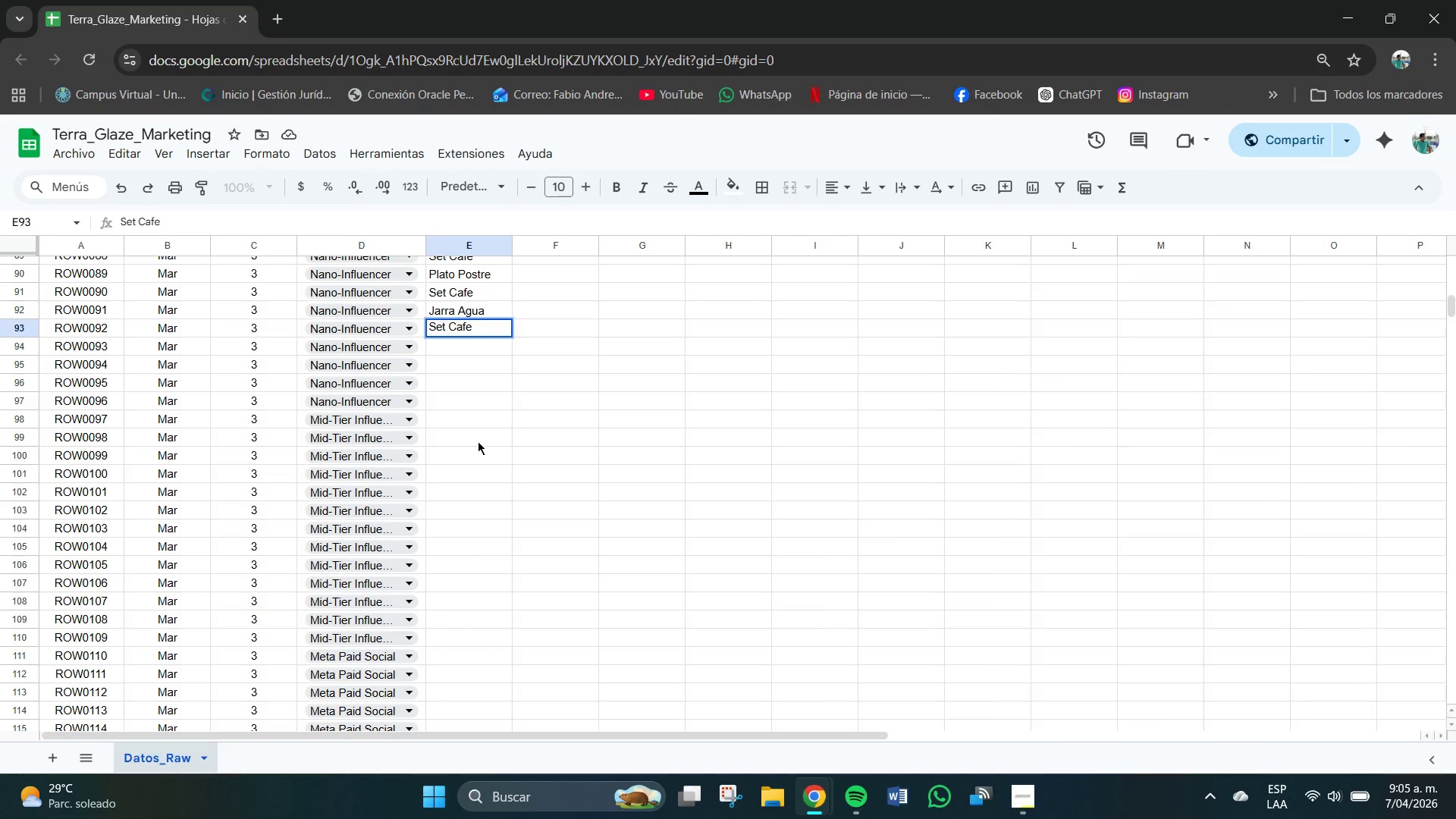 
key(Enter)
 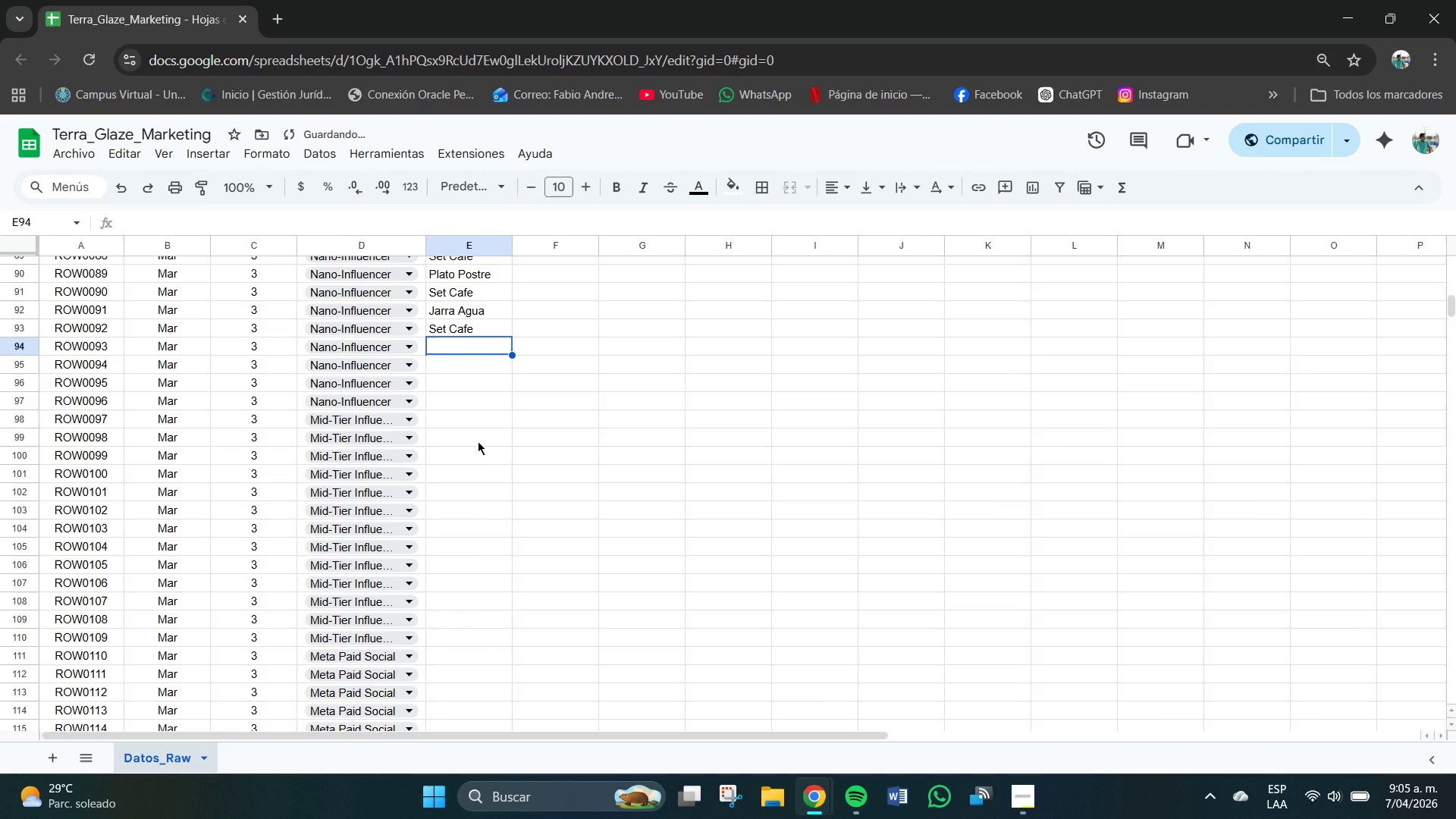 
key(CapsLock)
 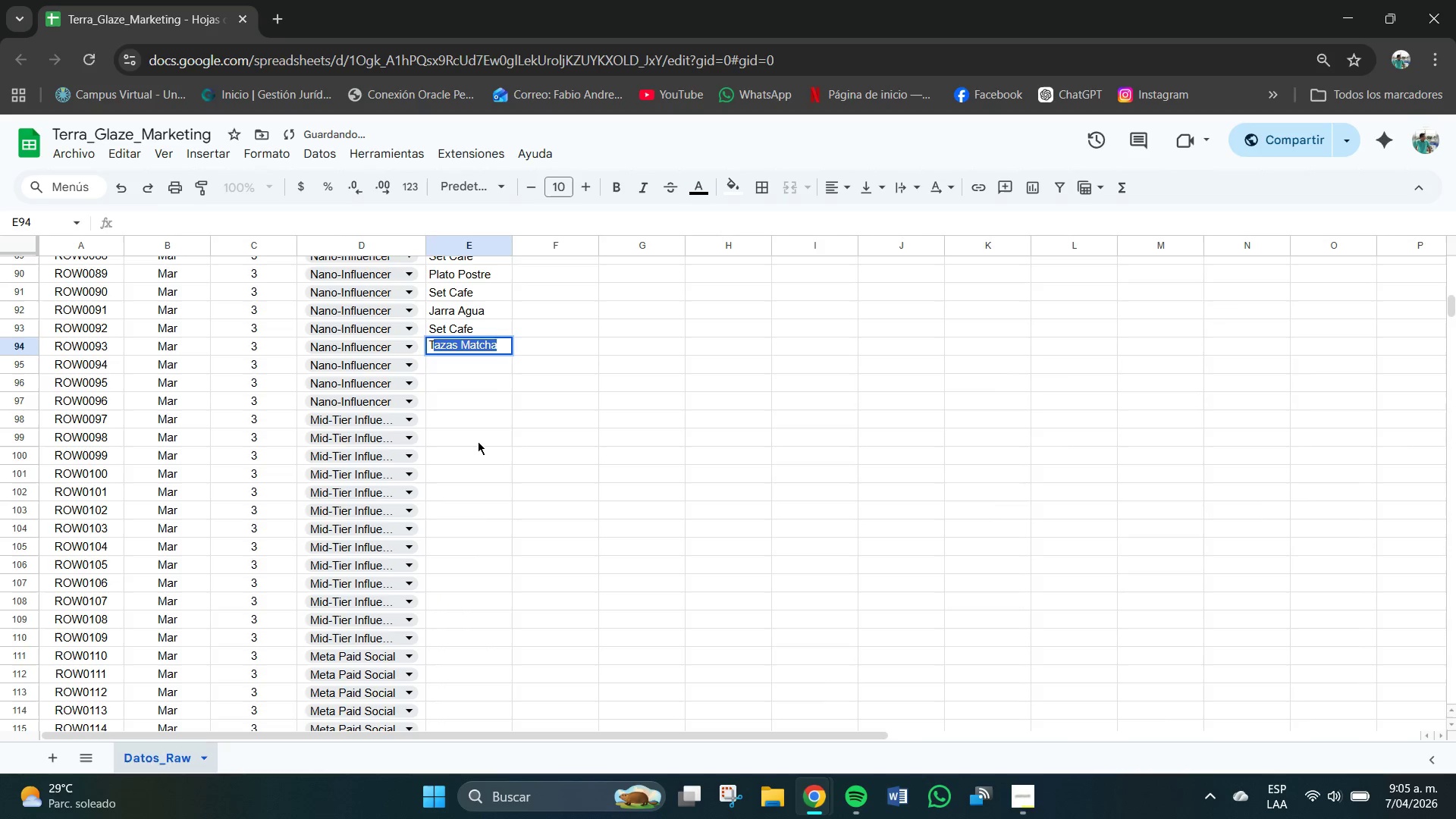 
key(T)
 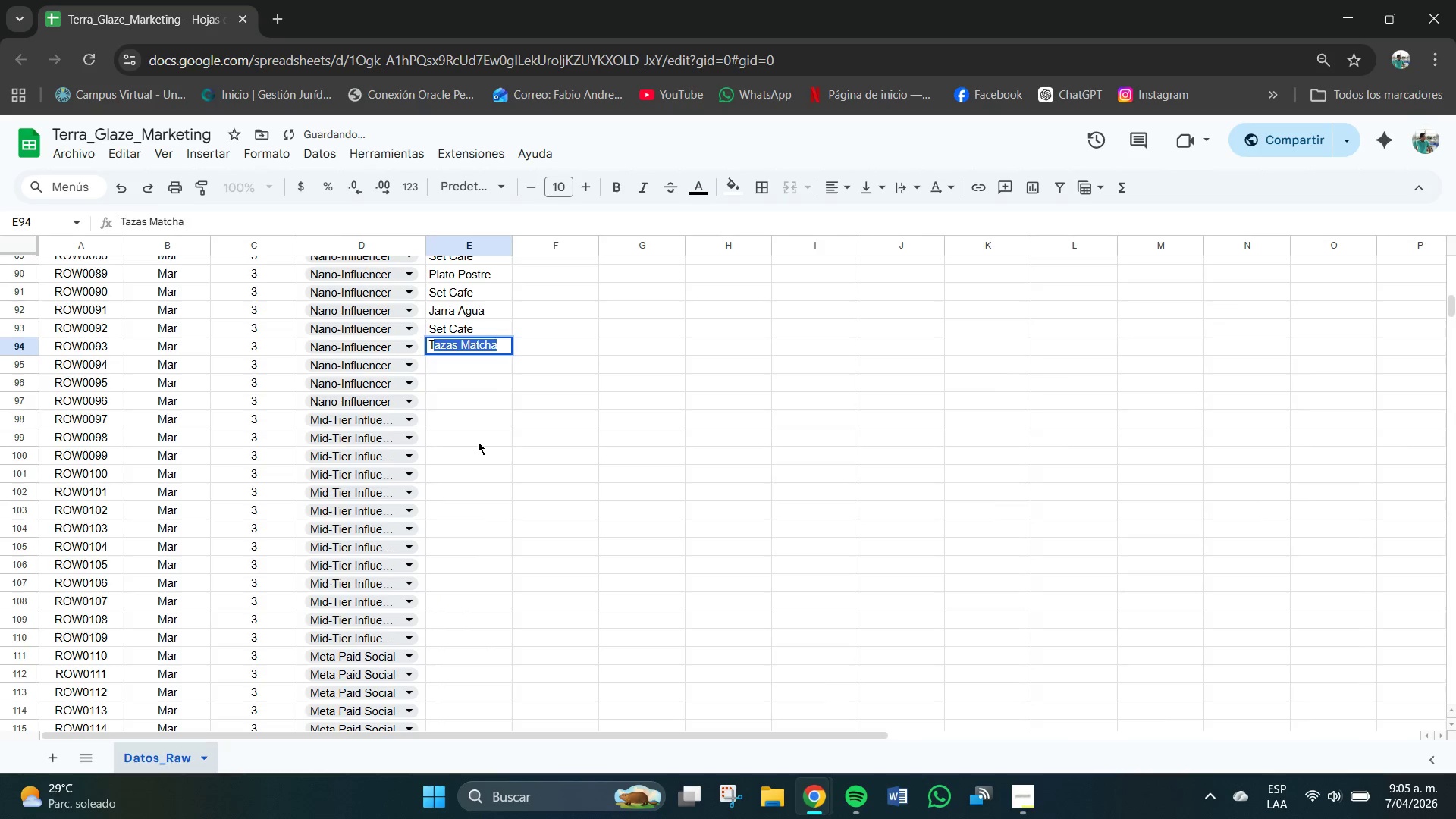 
key(CapsLock)
 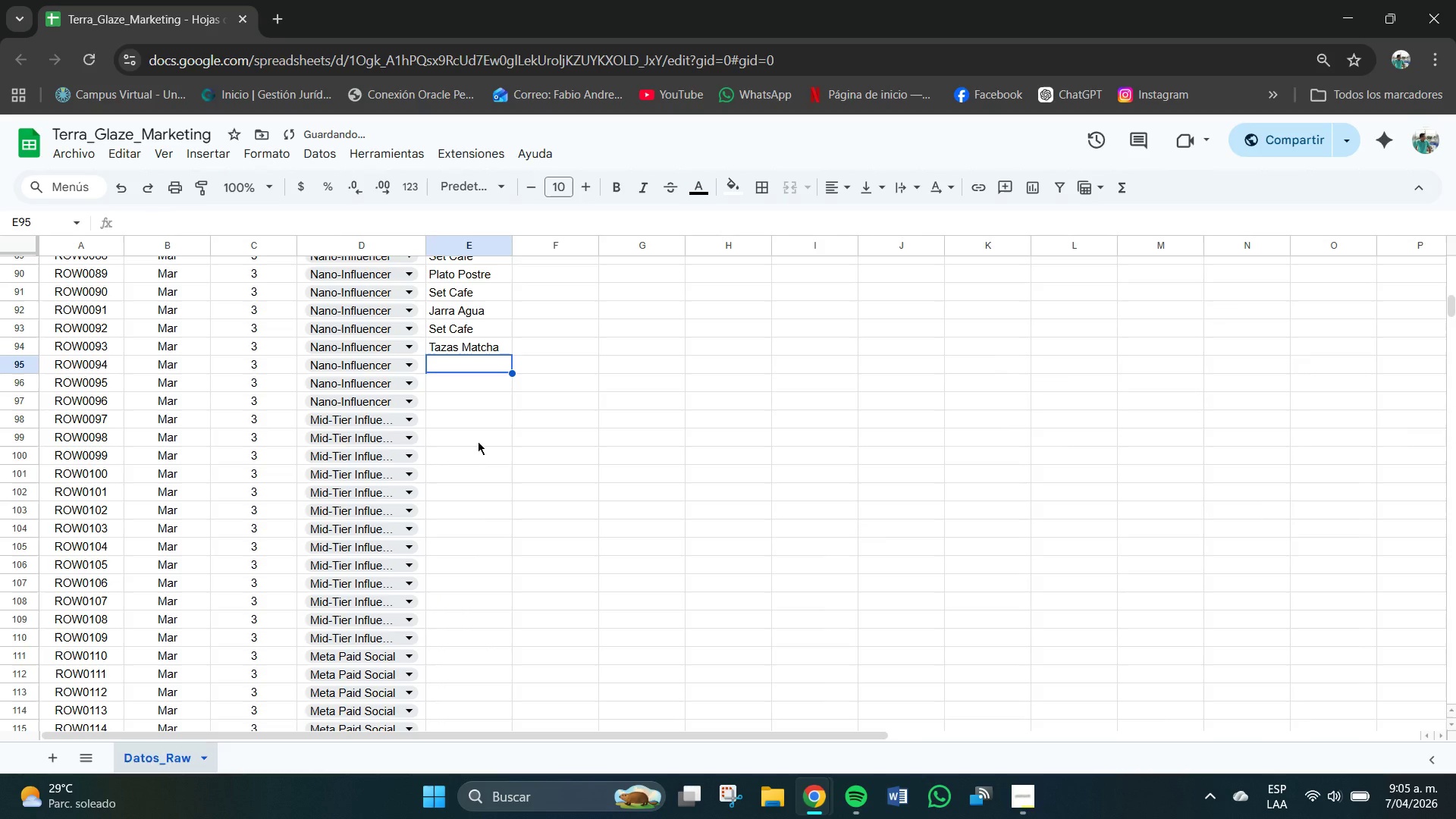 
key(Enter)
 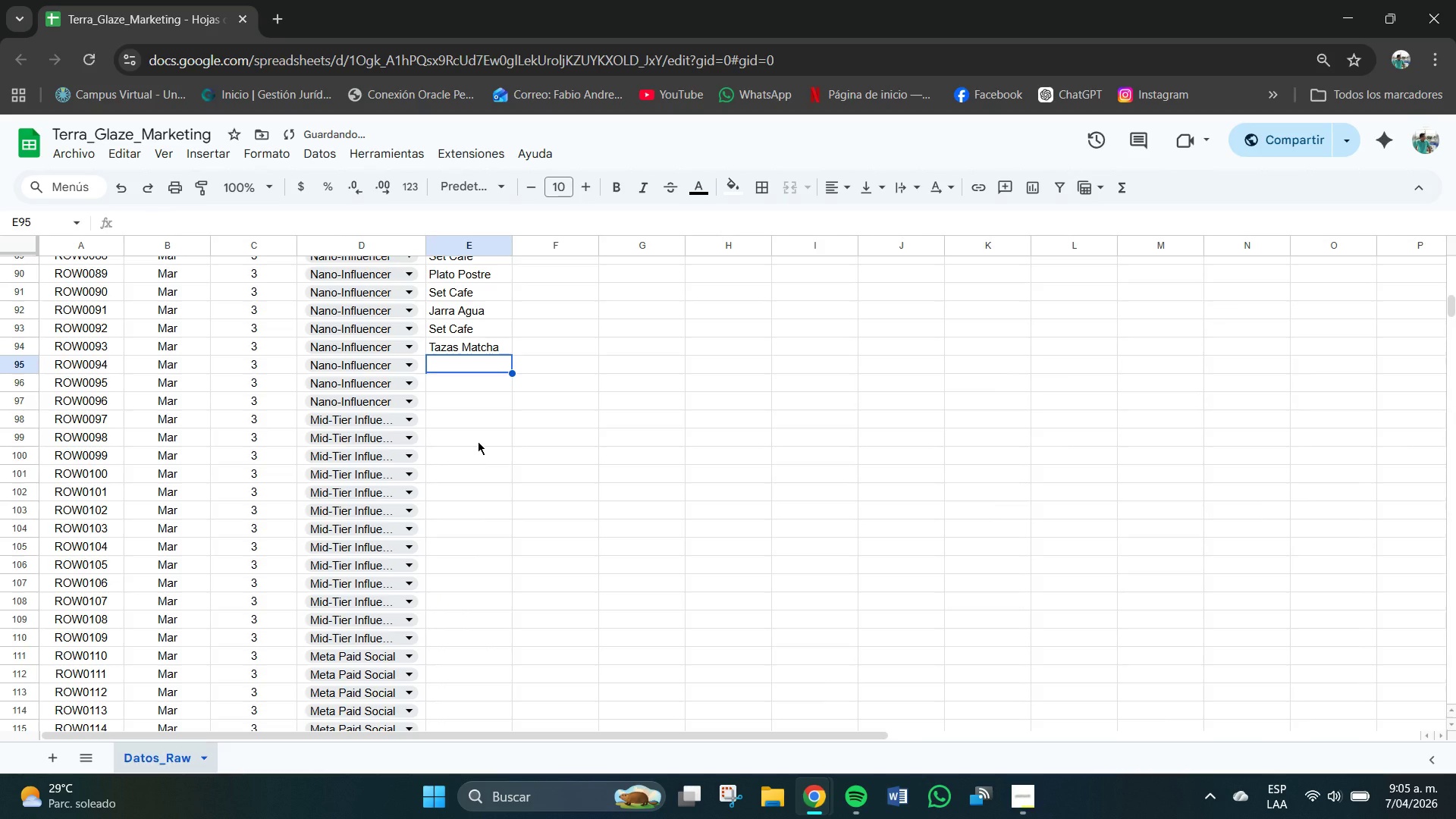 
key(CapsLock)
 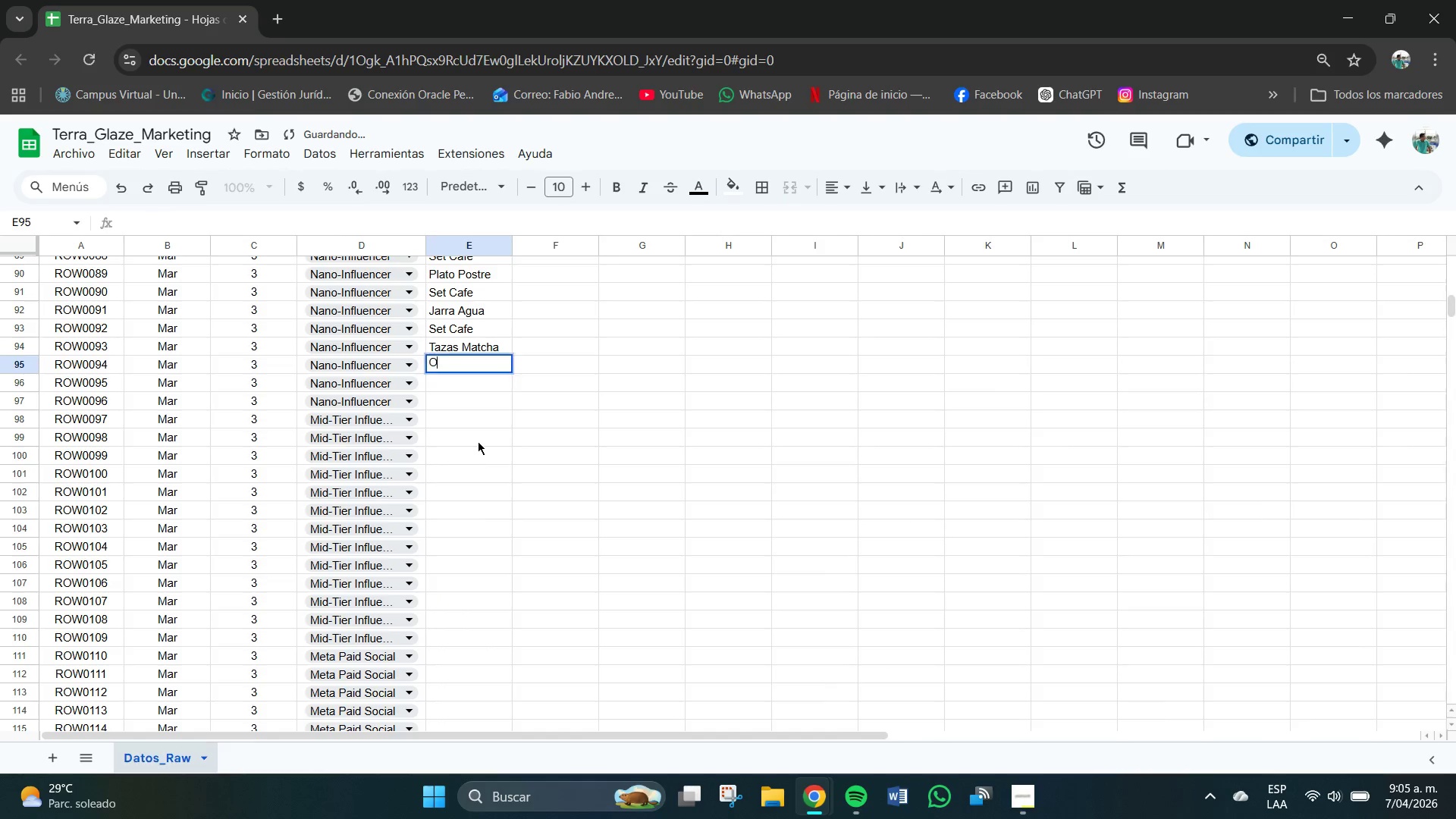 
key(O)
 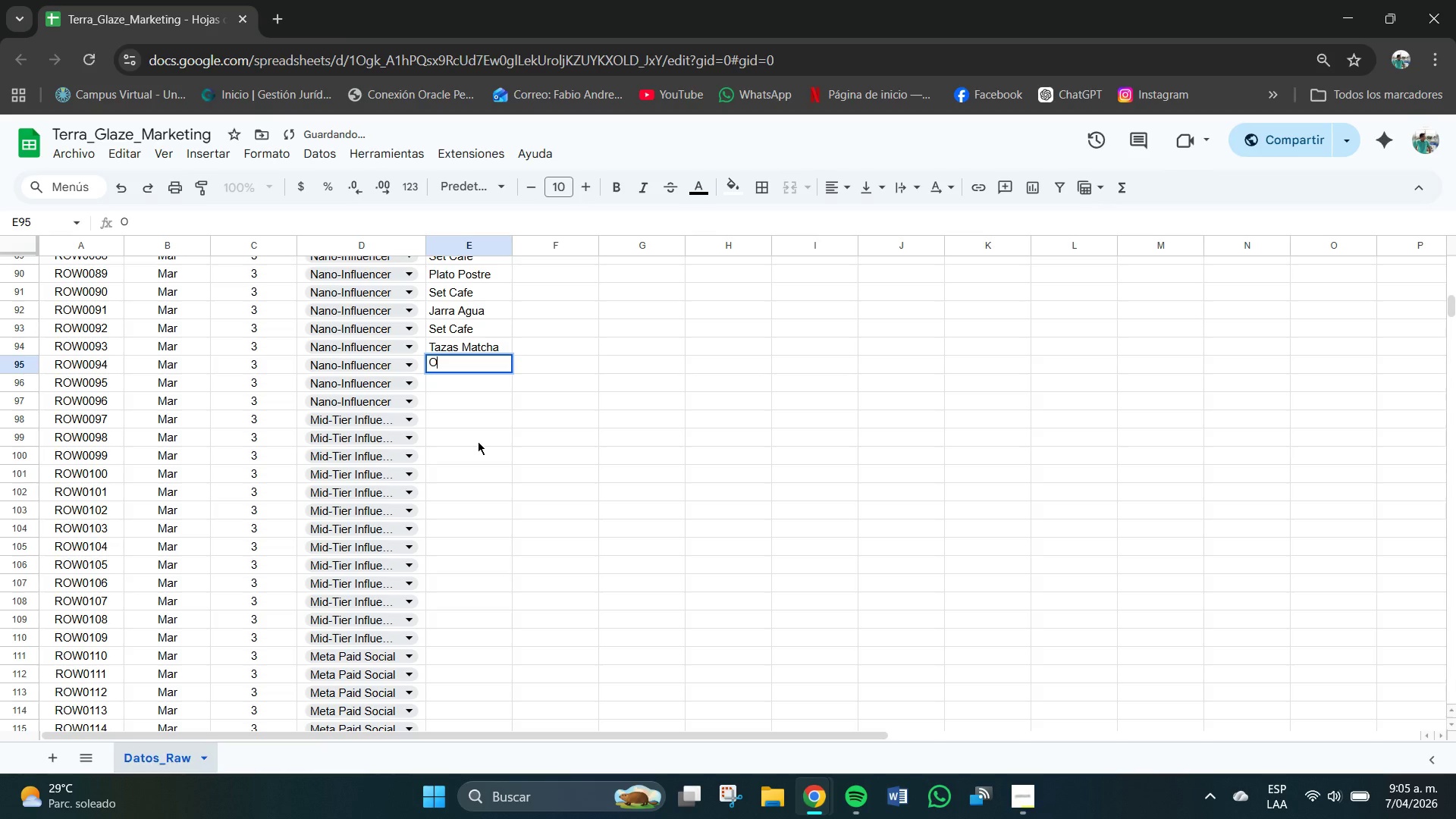 
key(CapsLock)
 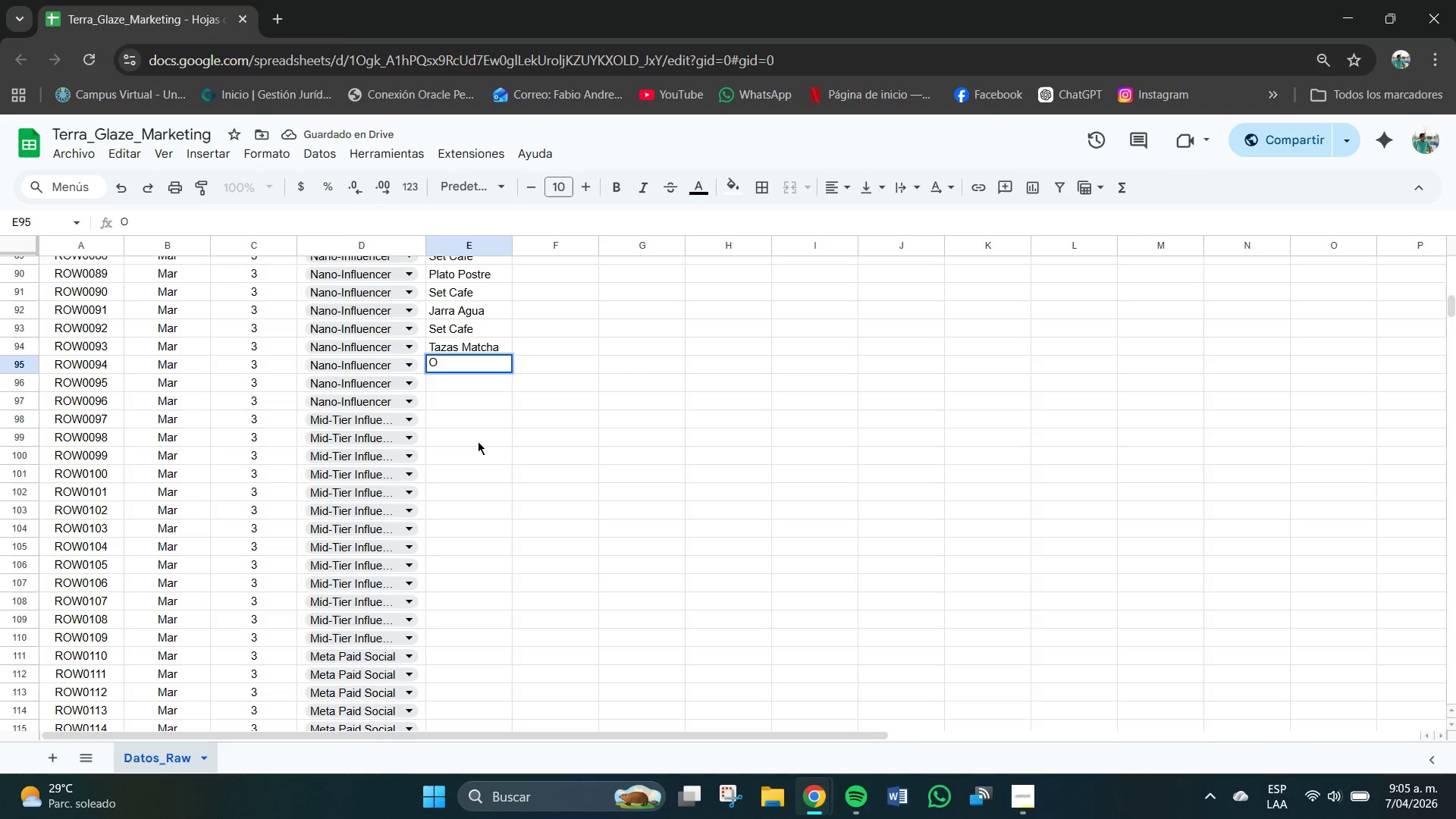 
key(Backspace)
 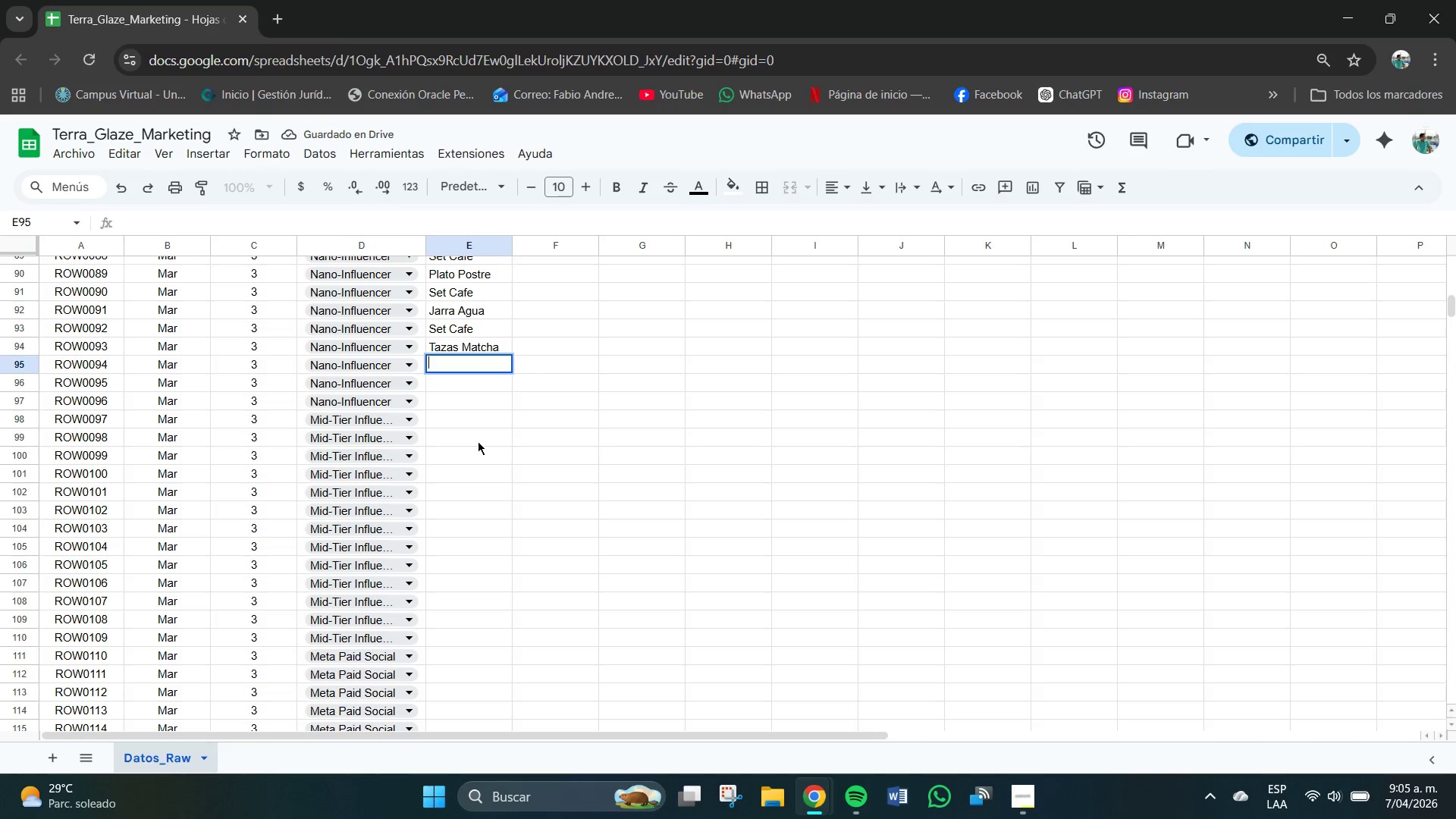 
key(CapsLock)
 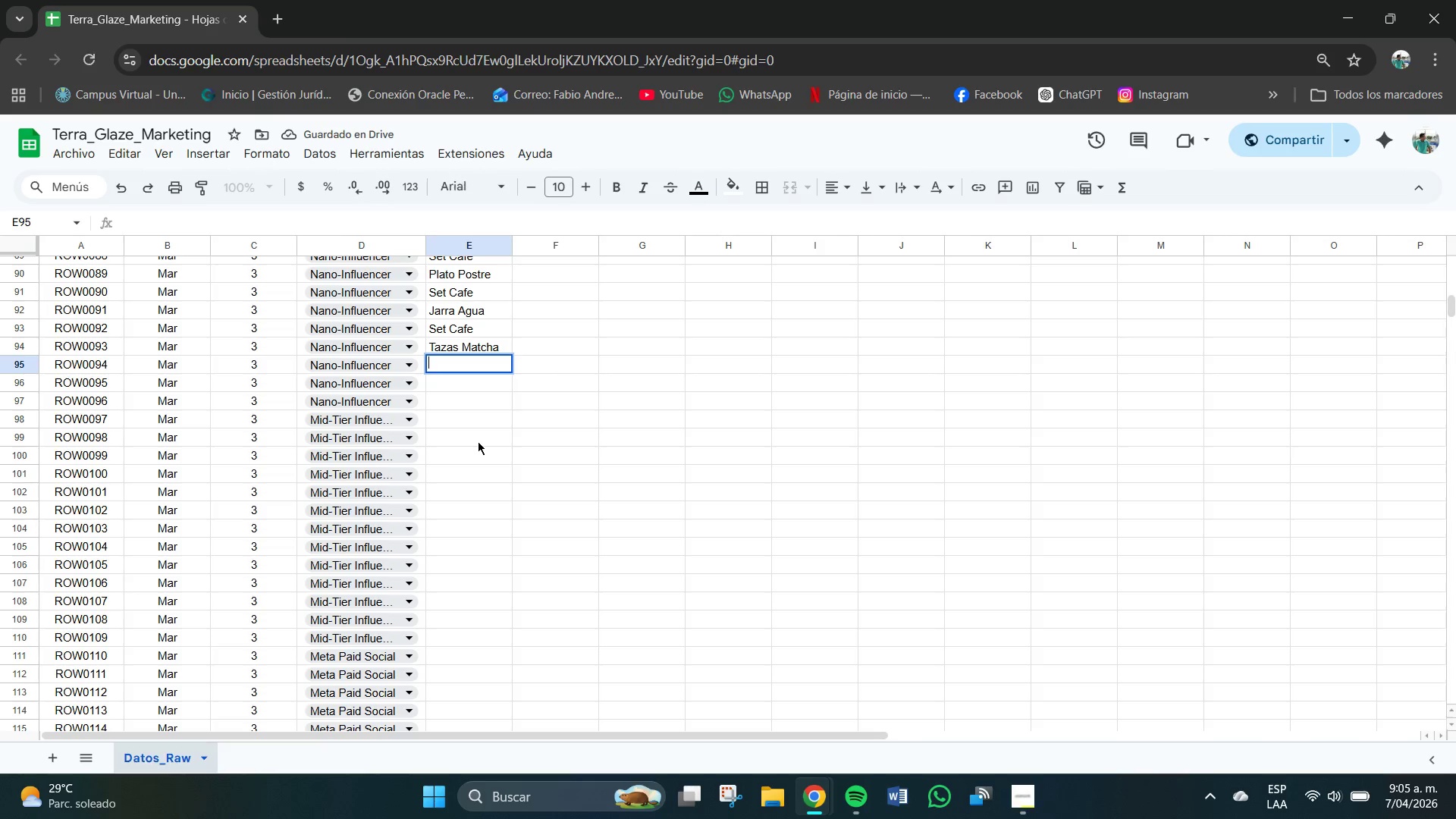 
key(P)
 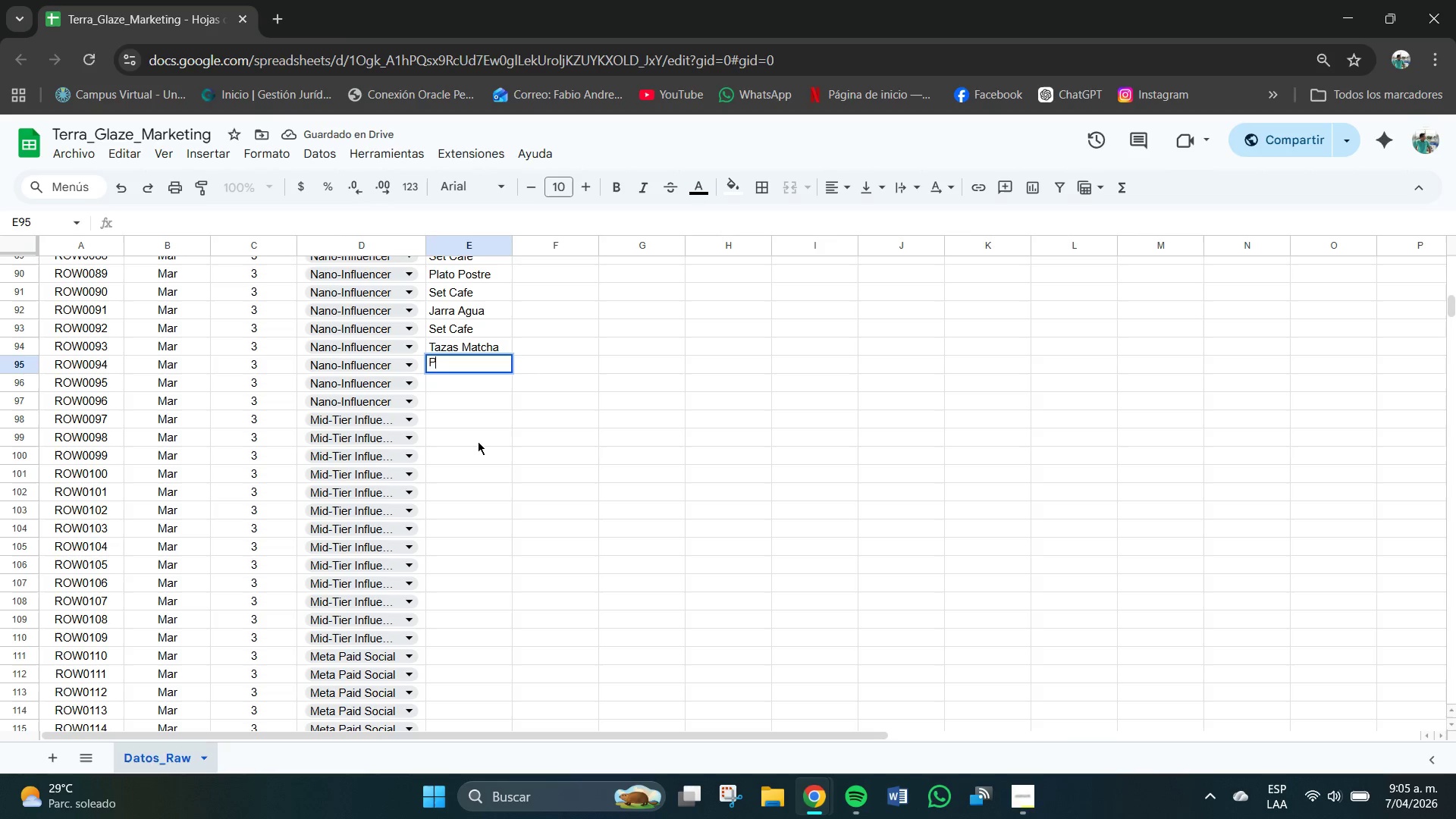 
key(CapsLock)
 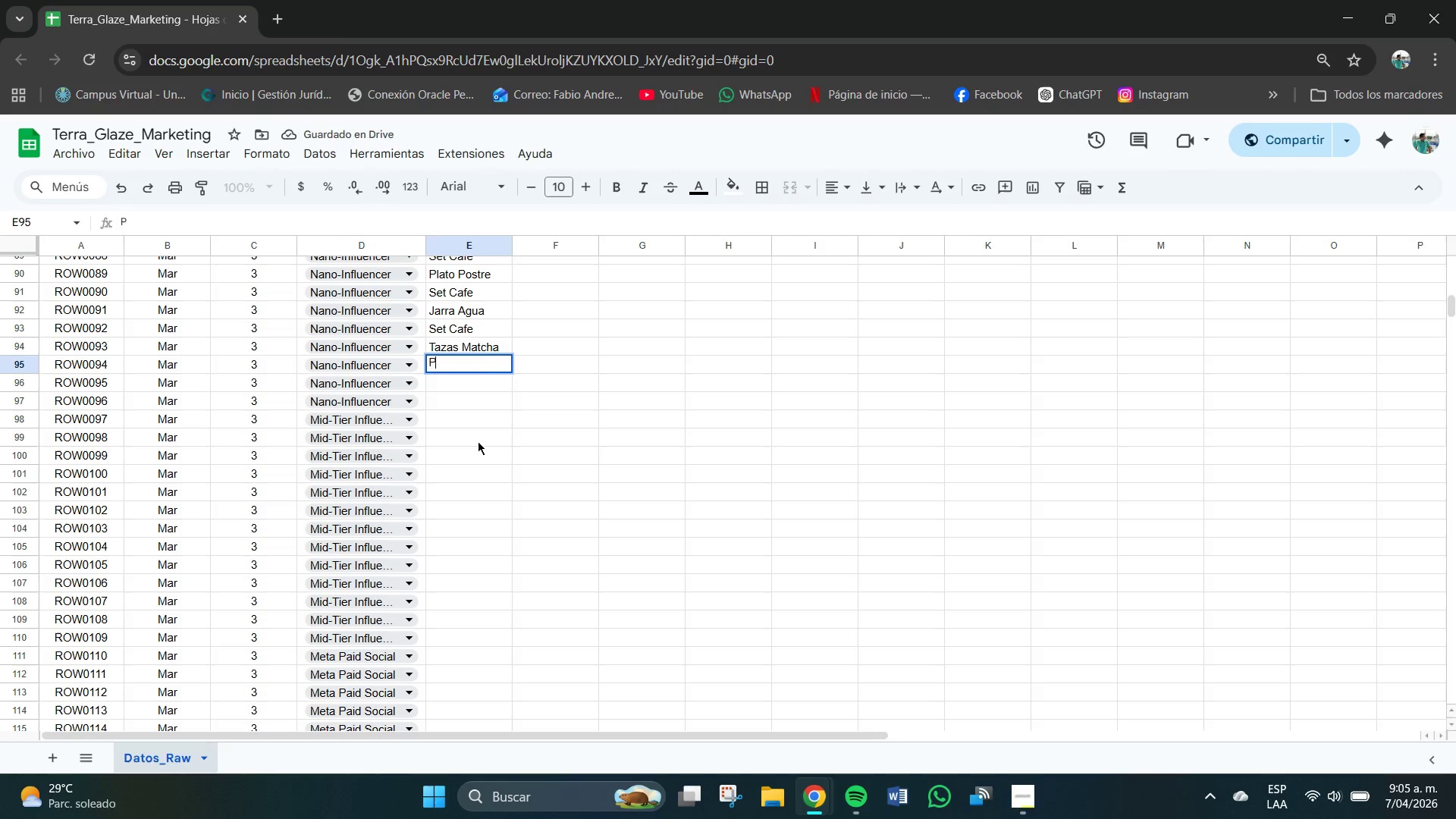 
key(L)
 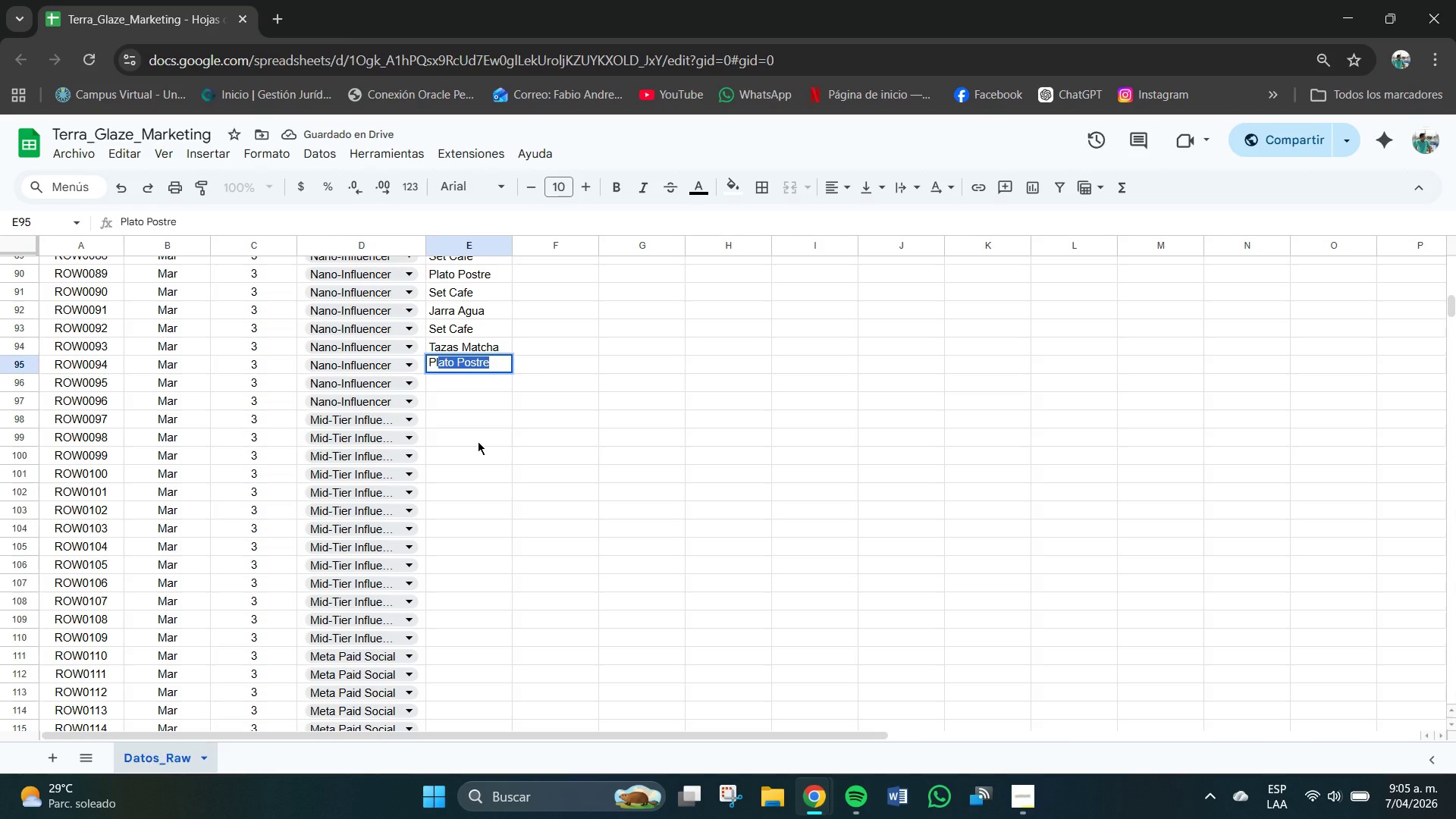 
key(Shift+ShiftRight)
 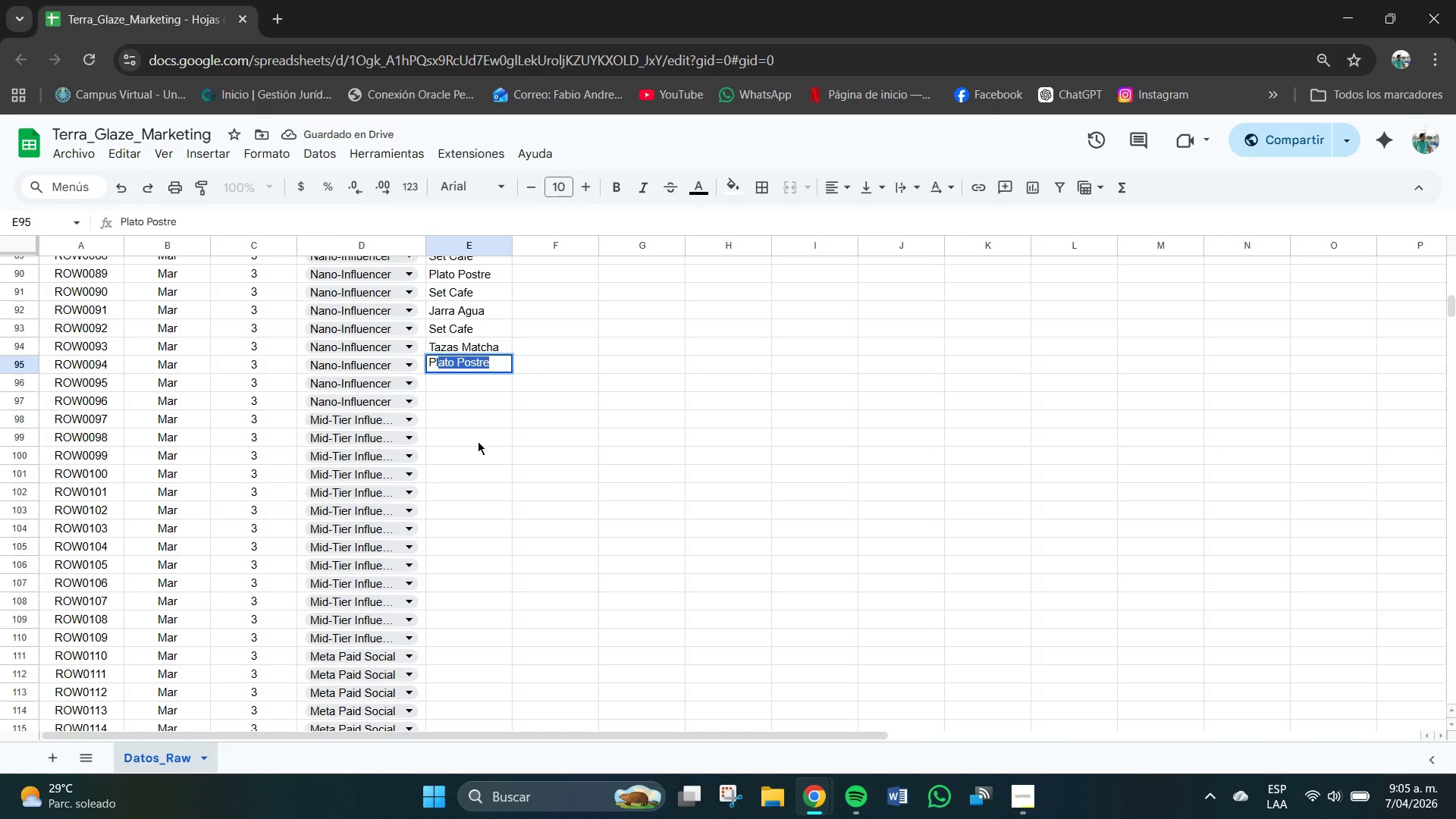 
key(Enter)
 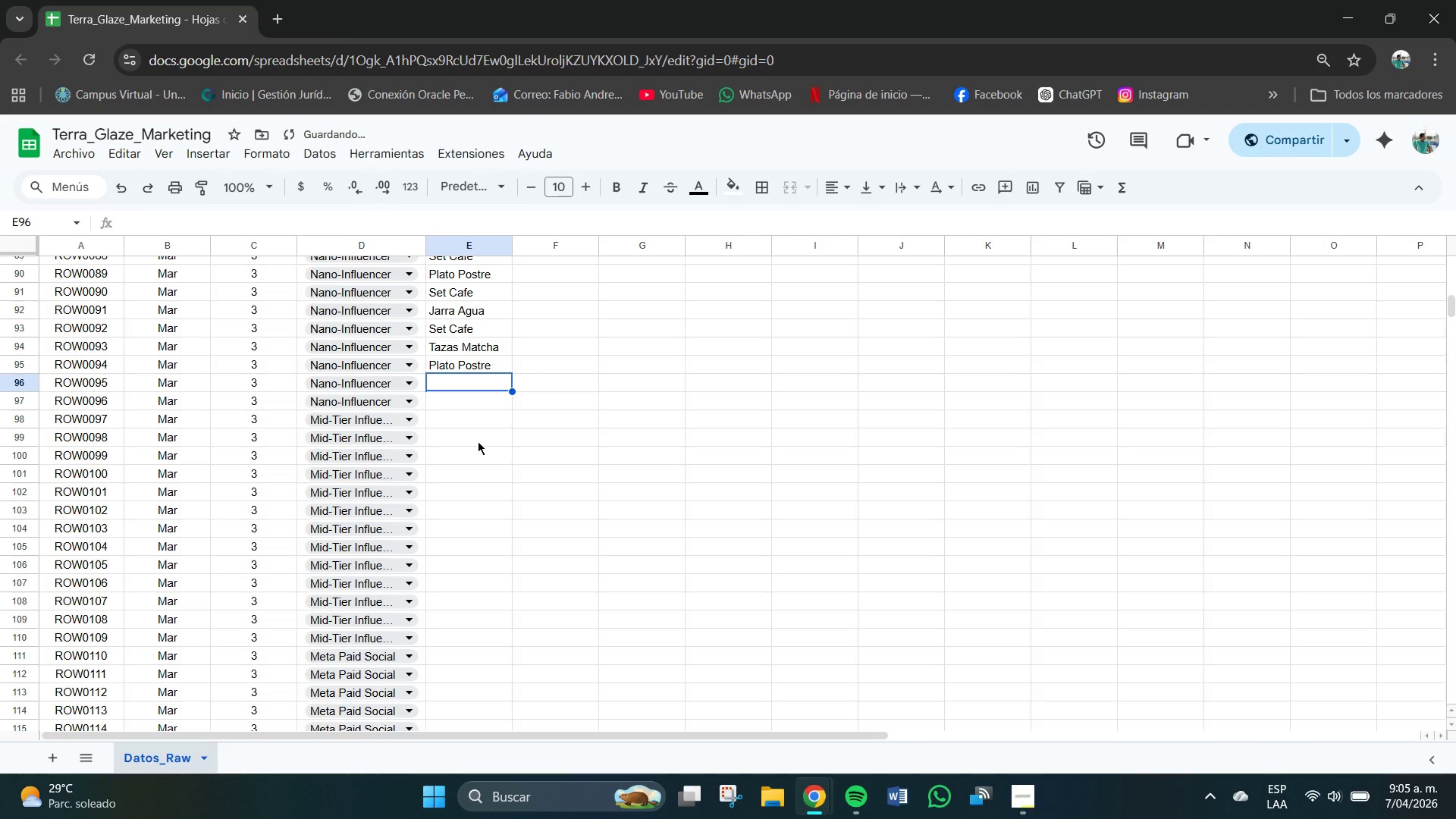 
type(Set Ce)
 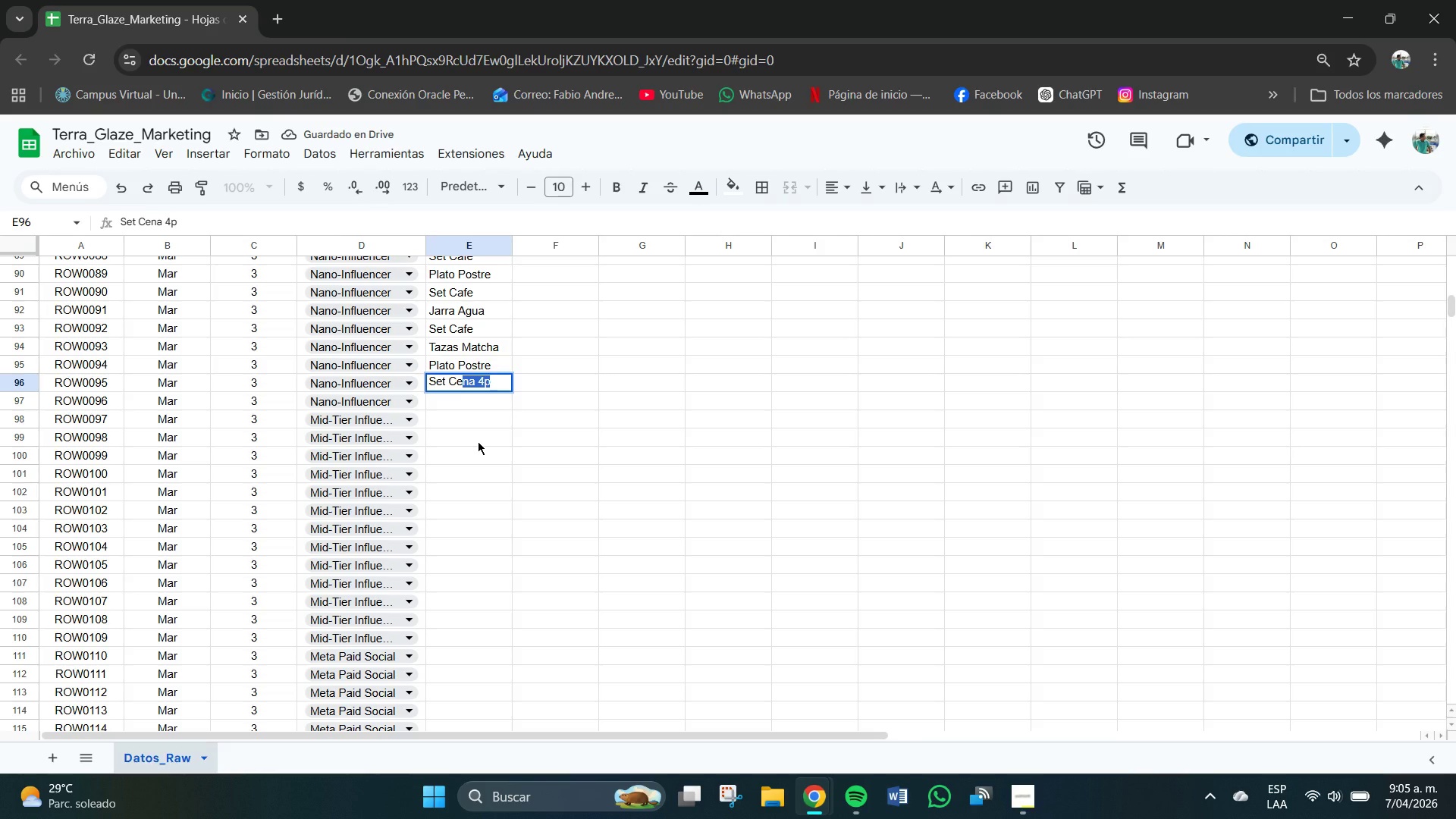 
key(Enter)
 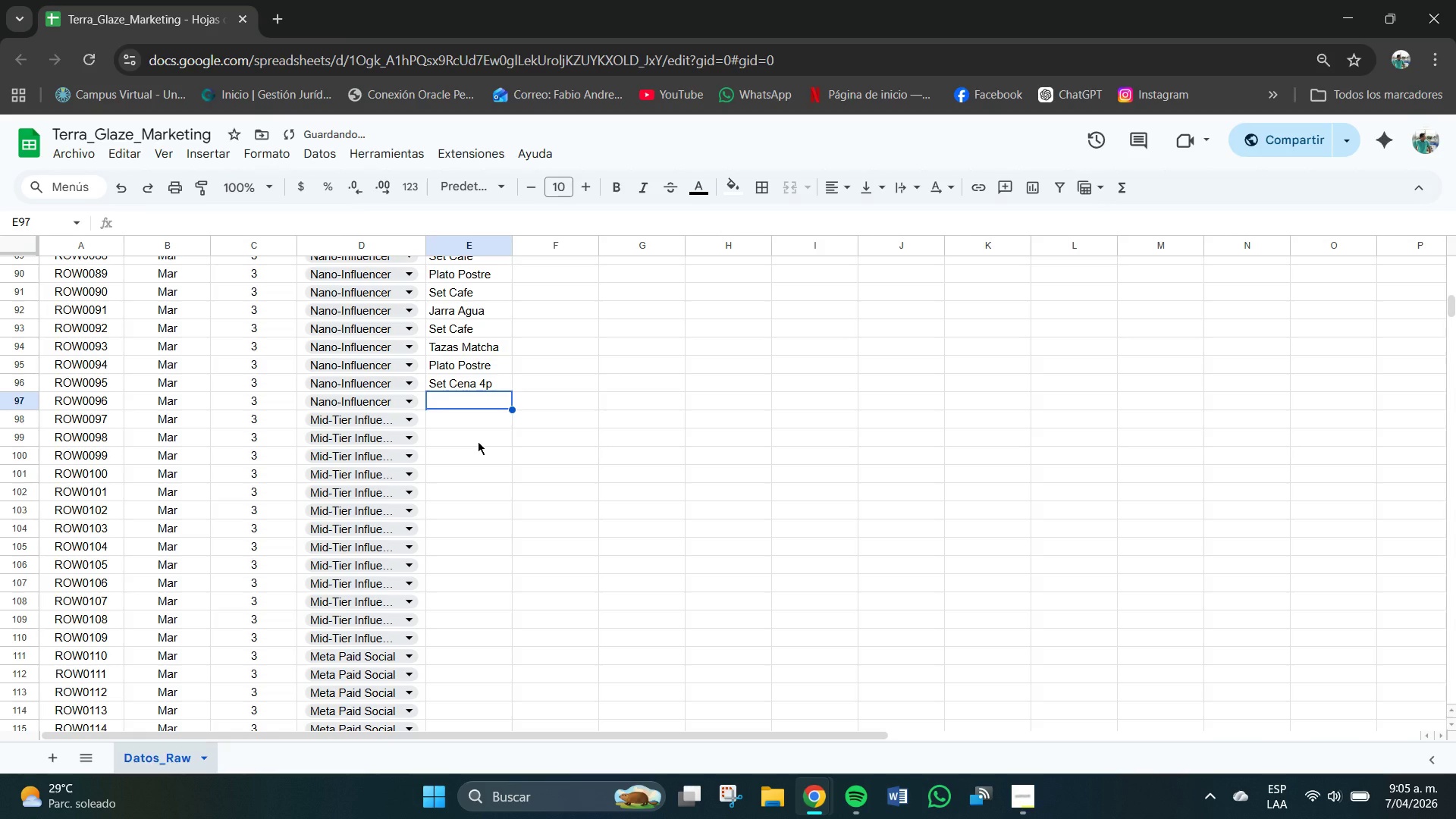 
type(K)
key(Backspace)
type(Jarra  )
key(Backspace)
type(Agua)
 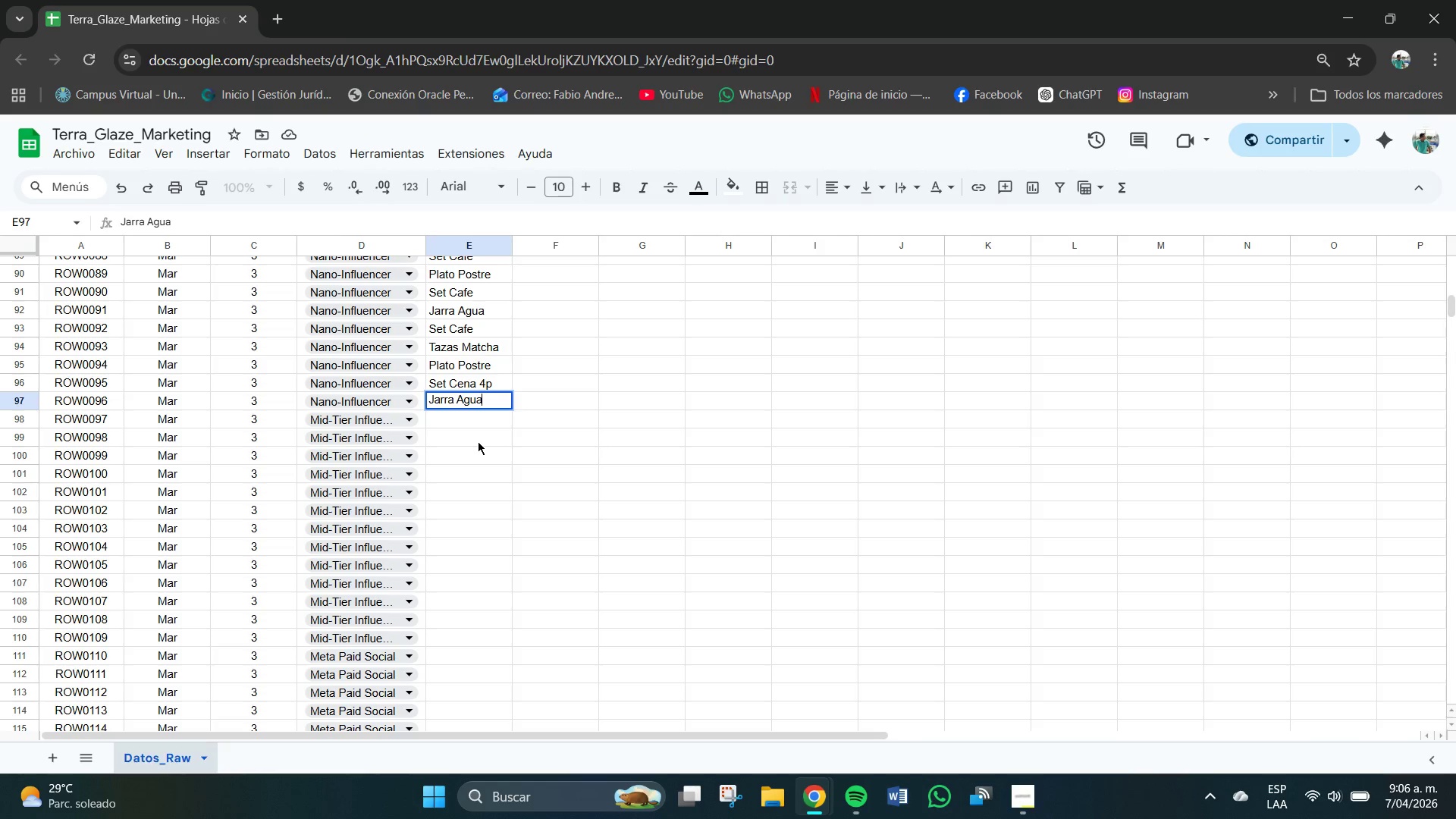 
key(Enter)
 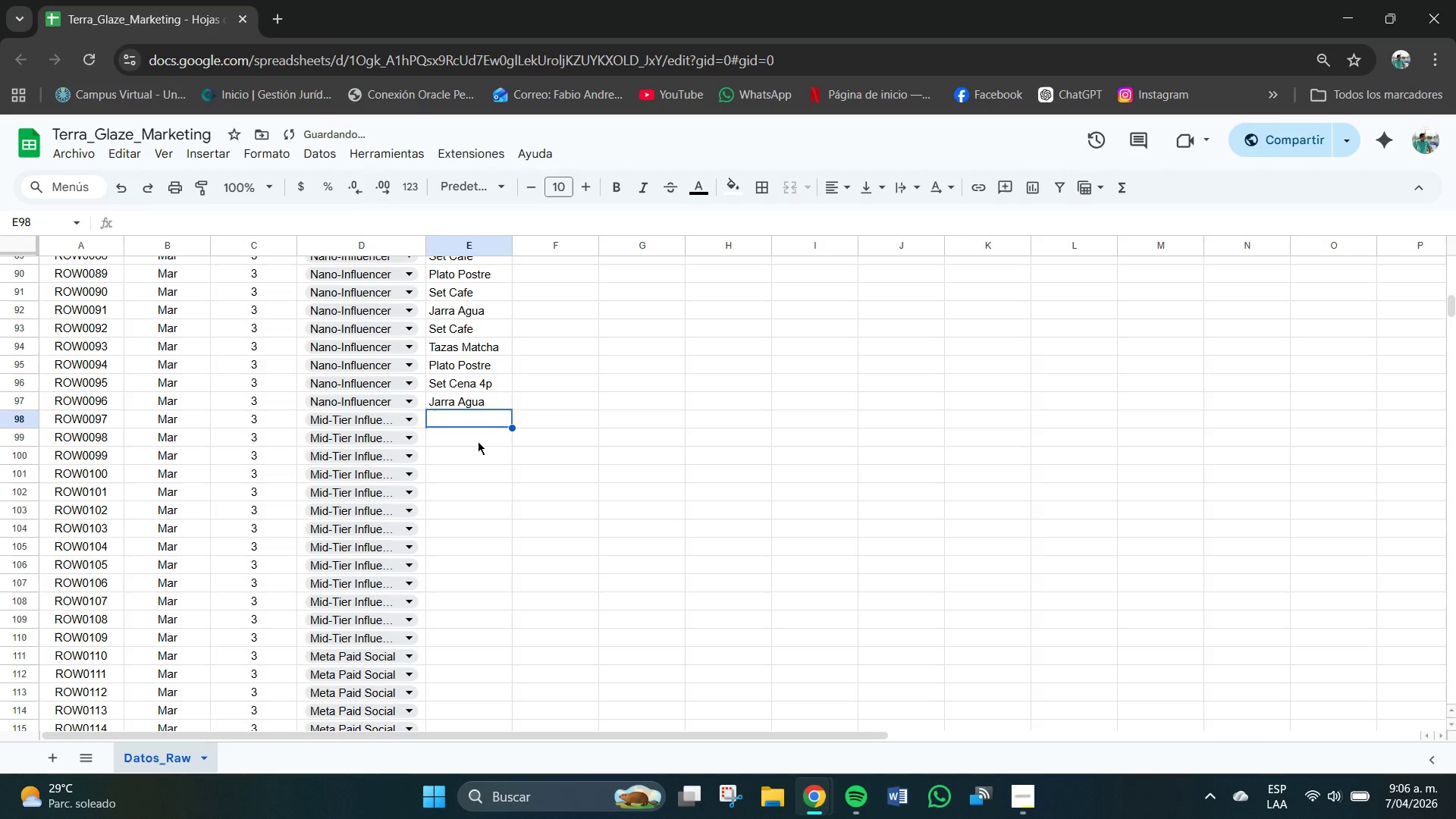 
key(CapsLock)
 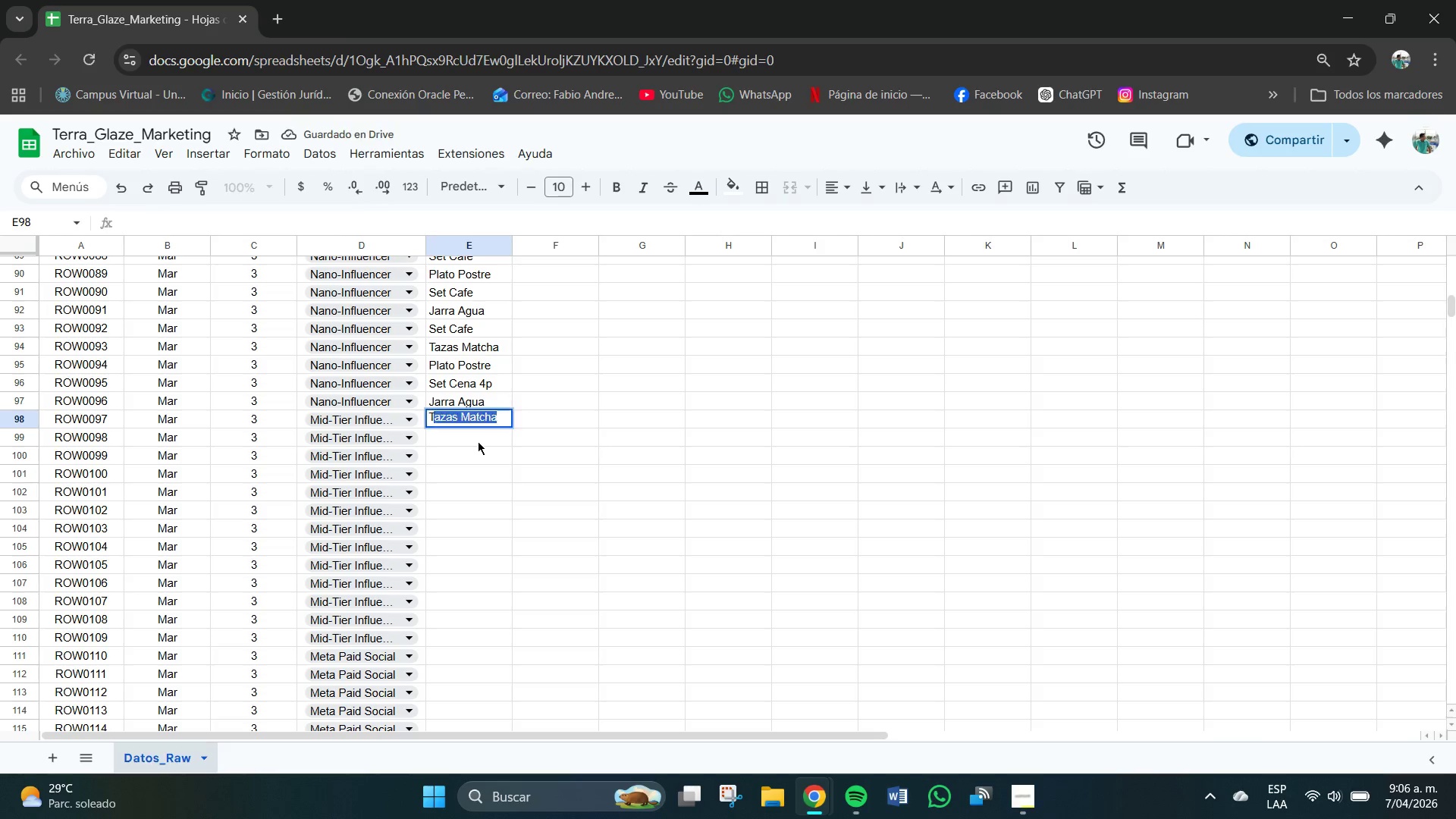 
key(T)
 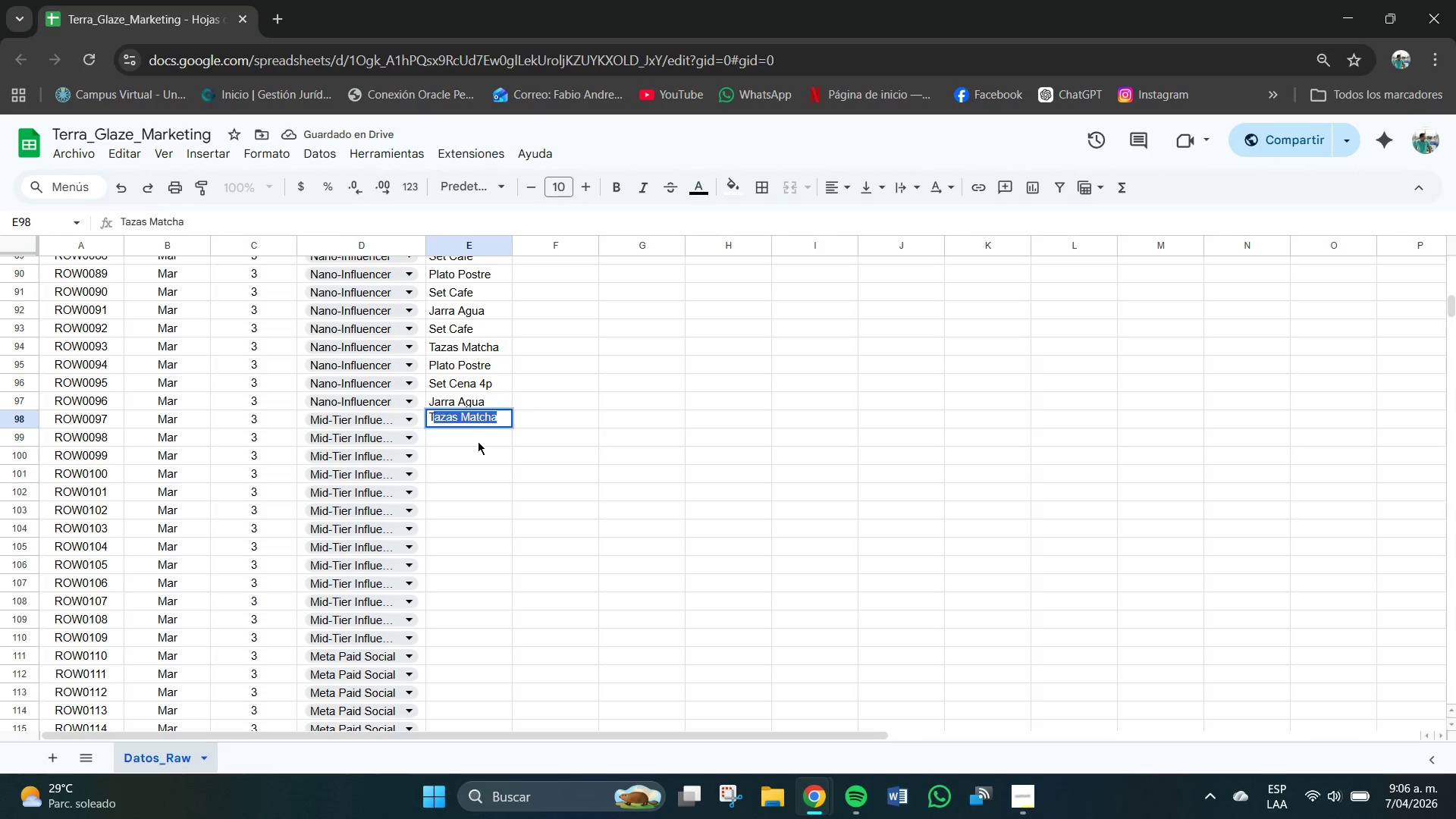 
key(CapsLock)
 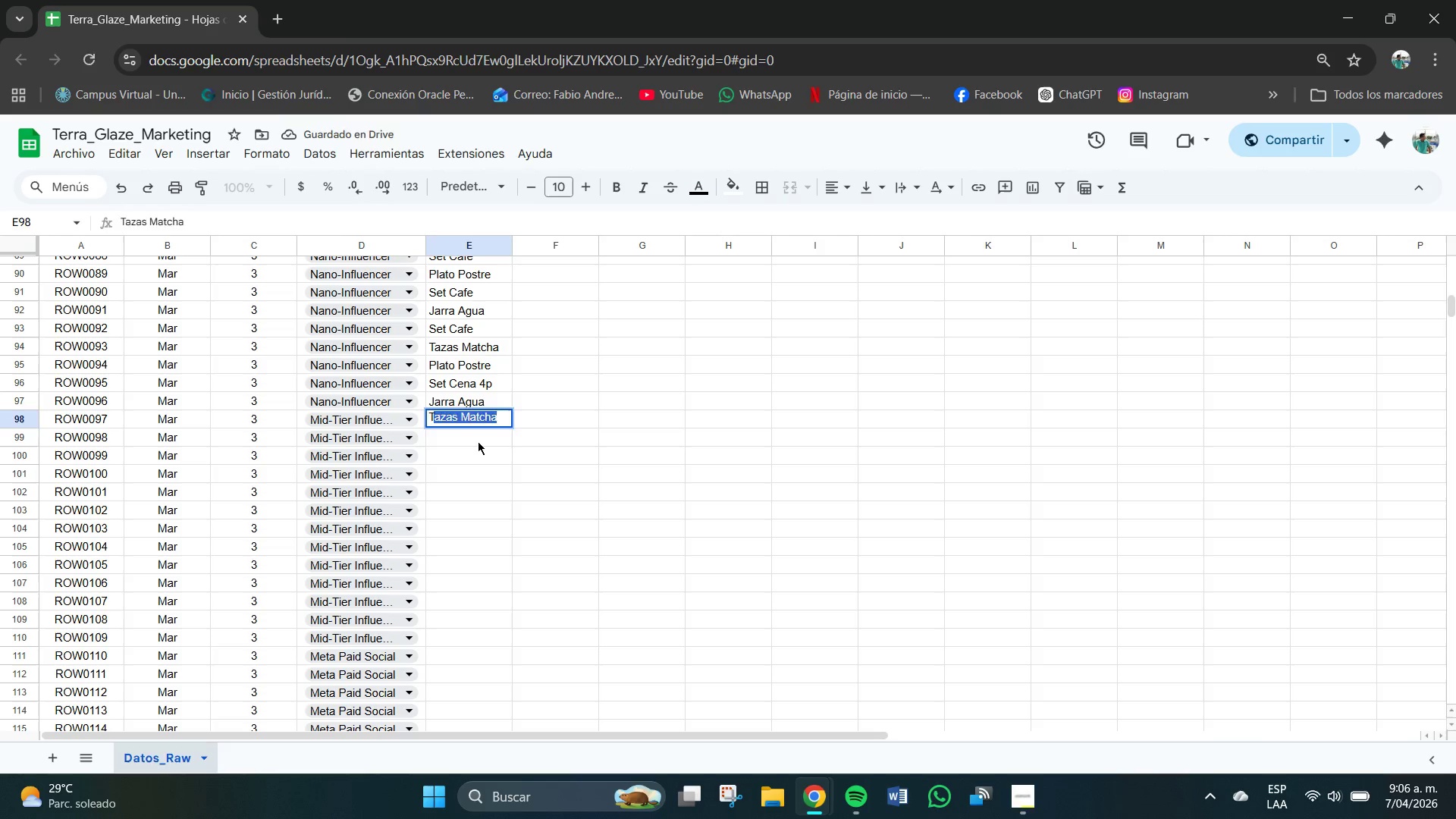 
key(Enter)
 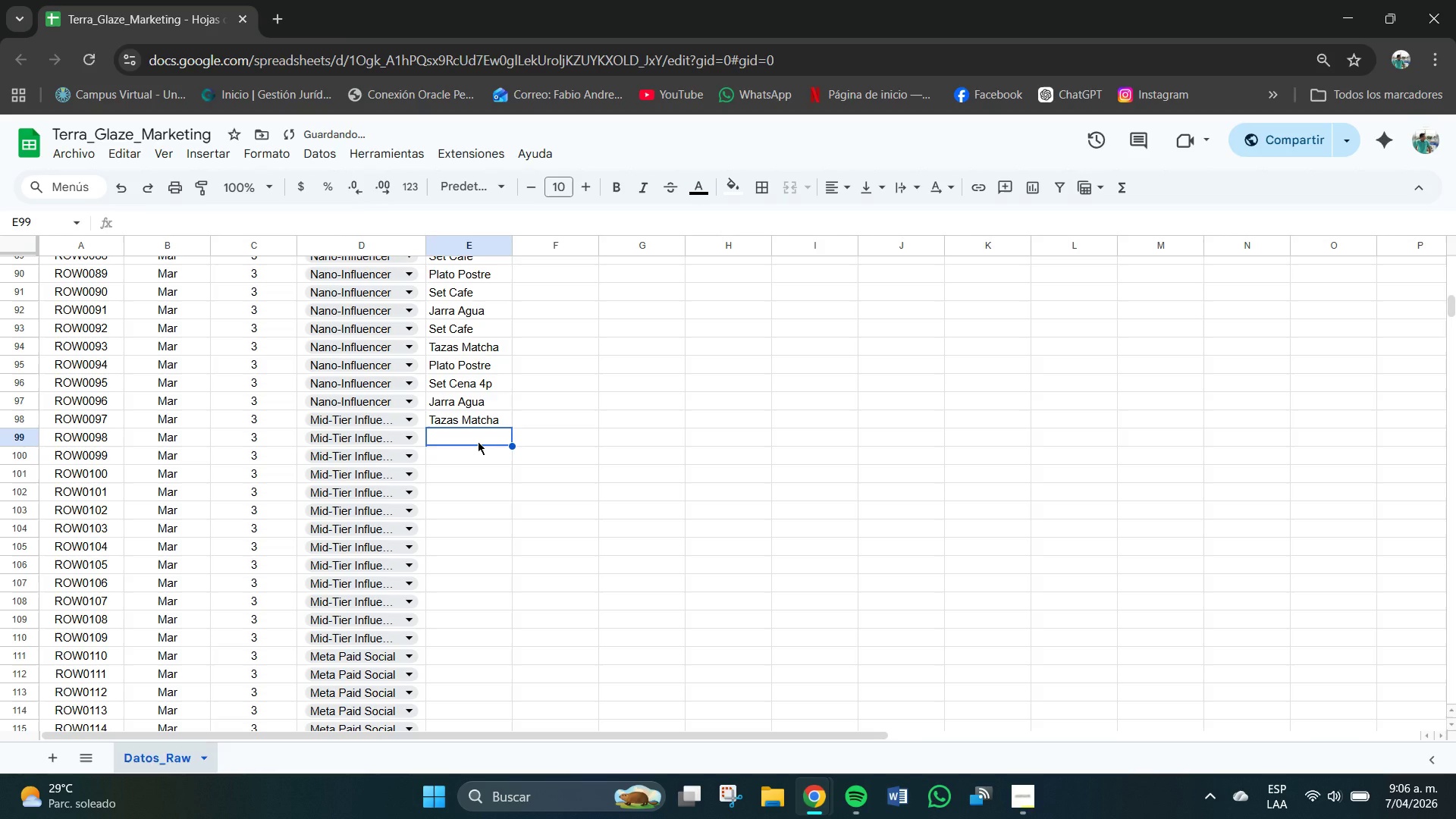 
key(CapsLock)
 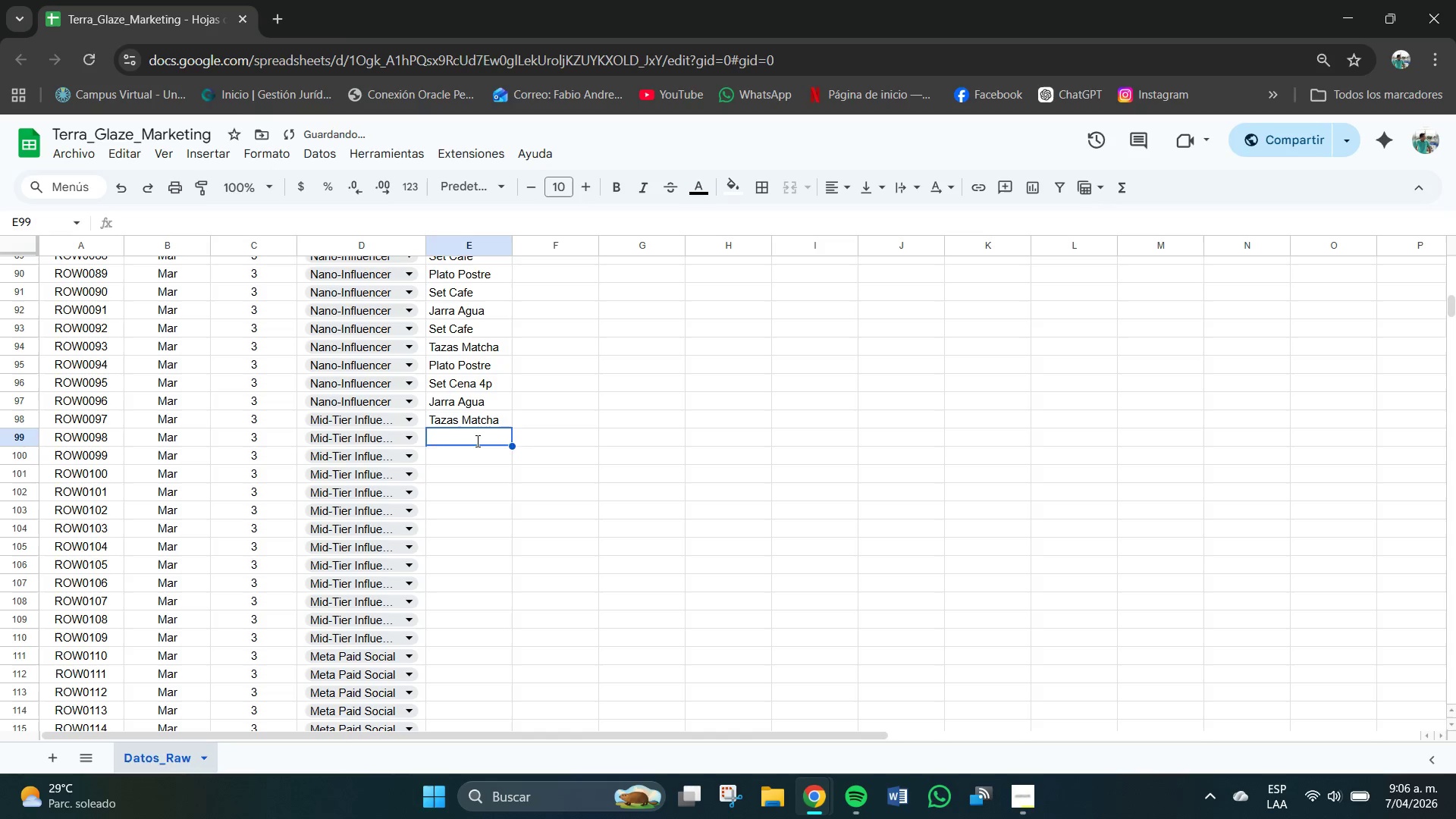 
key(P)
 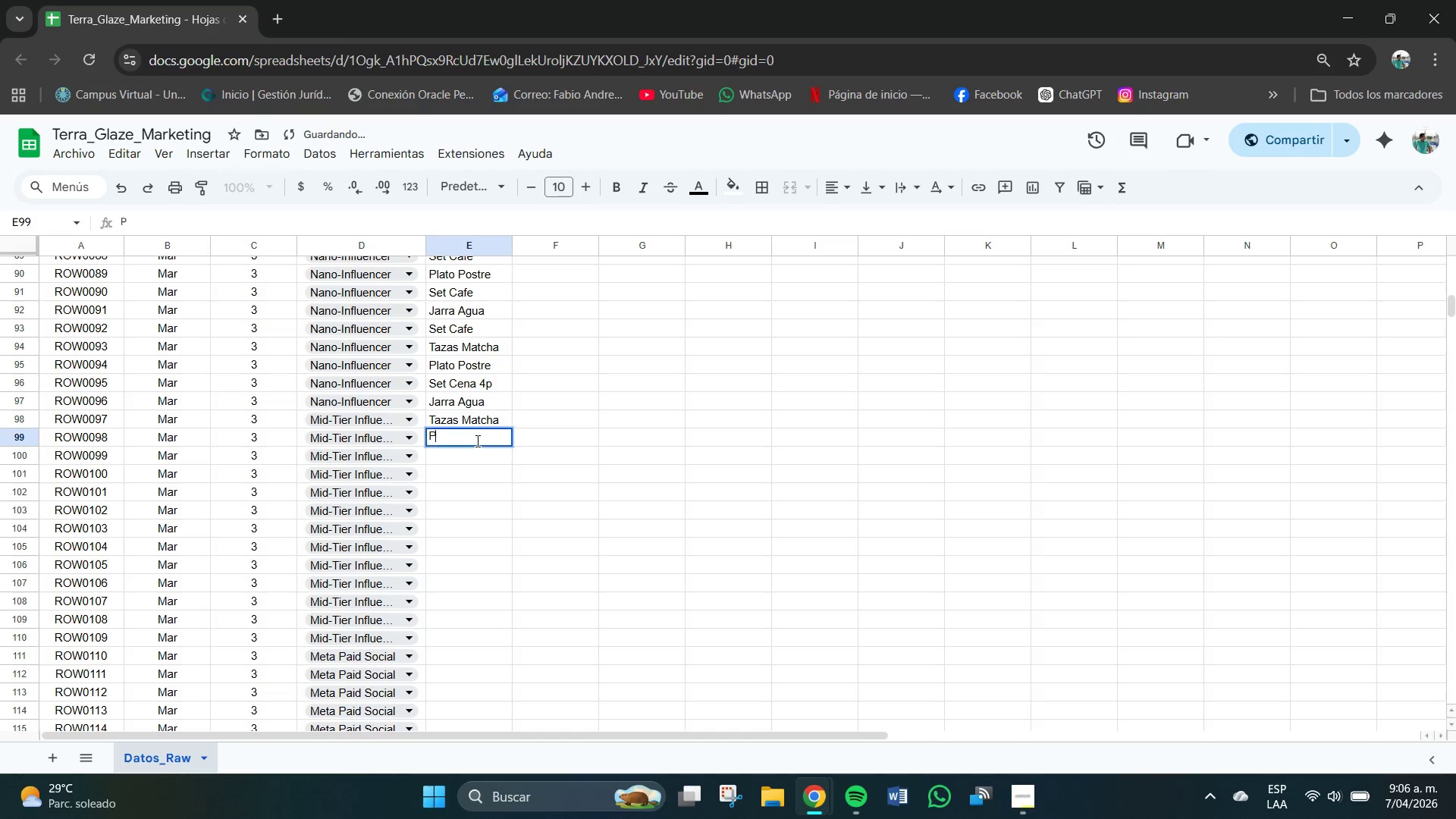 
key(CapsLock)
 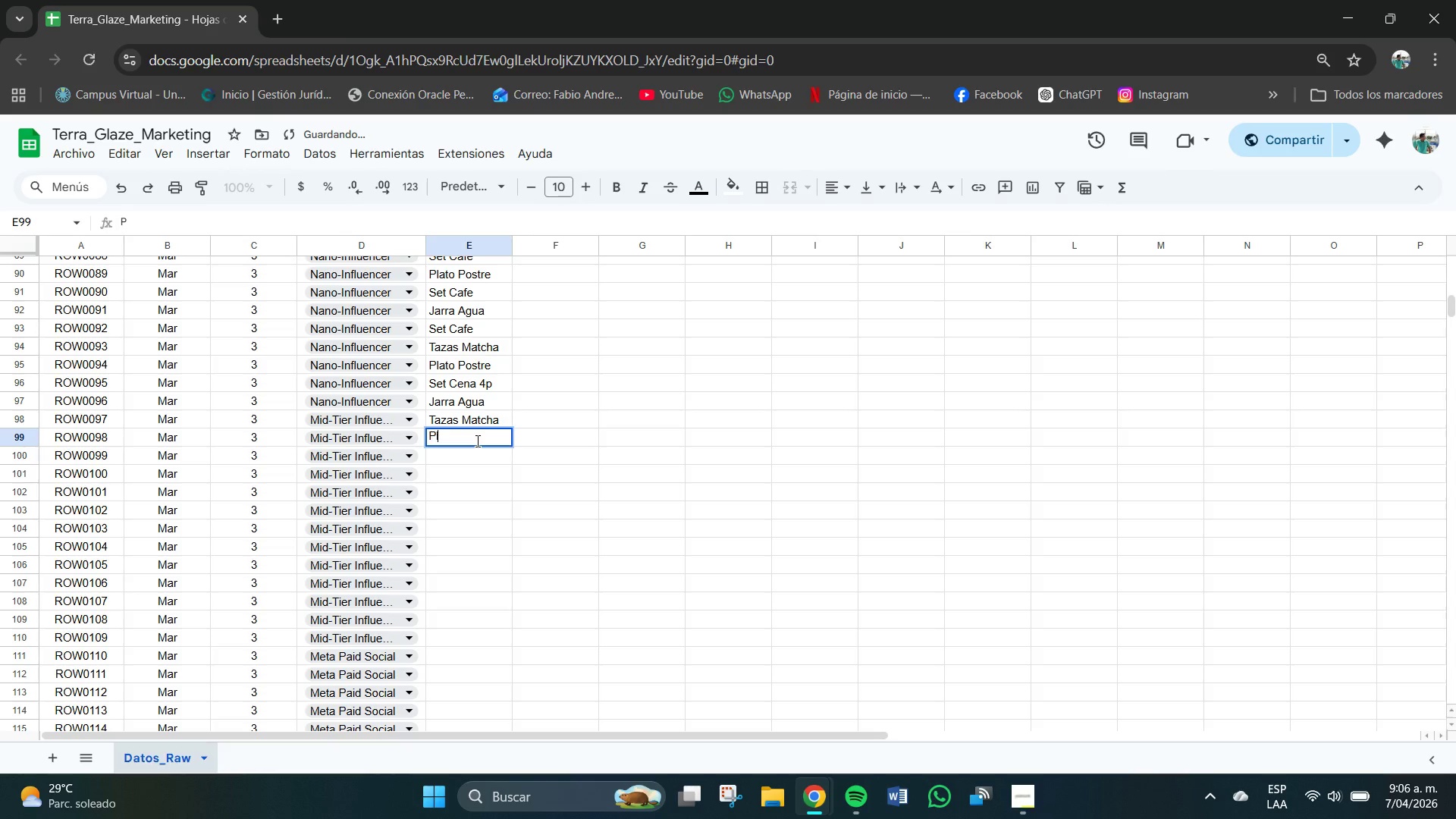 
key(L)
 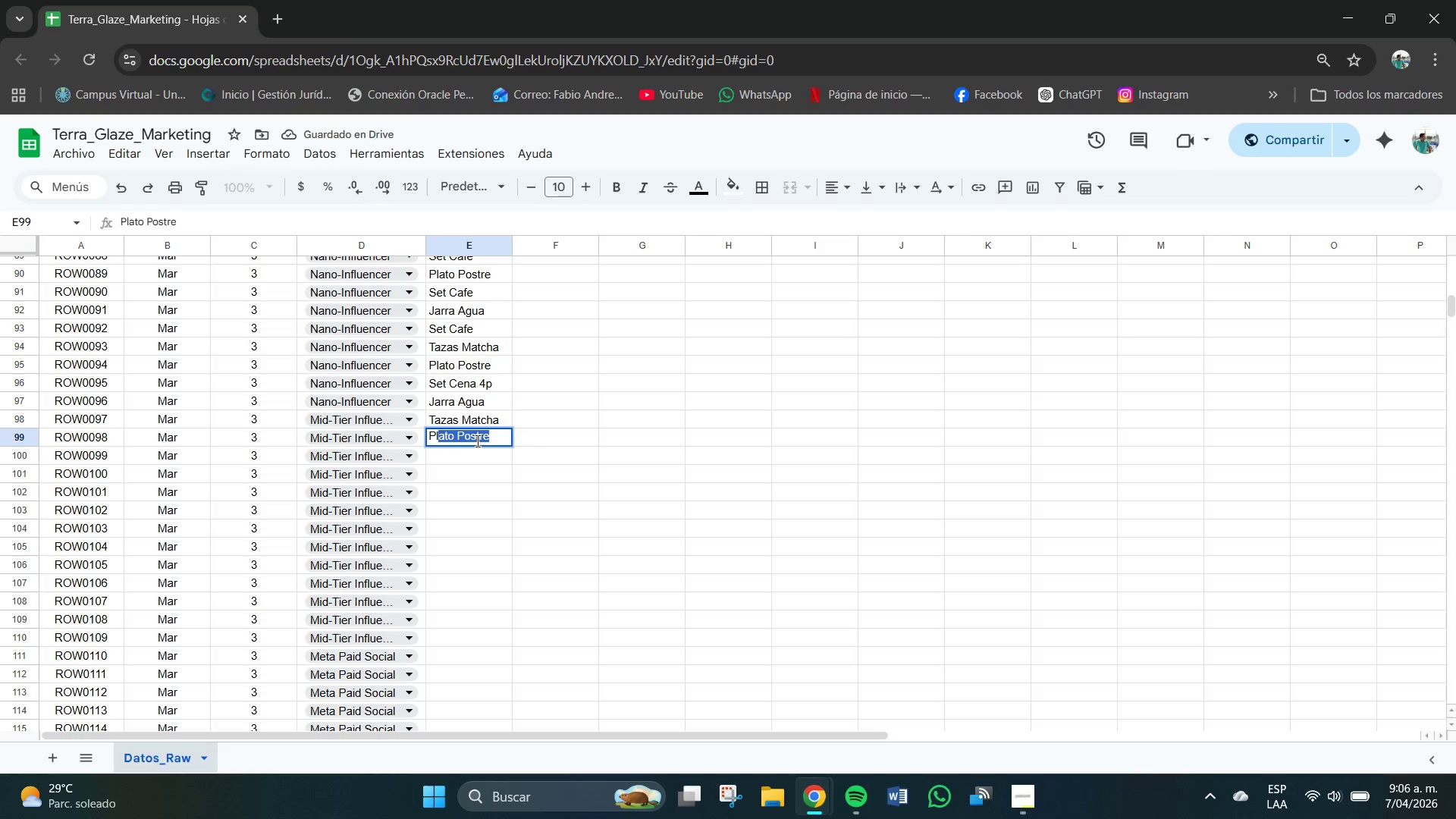 
key(Enter)
 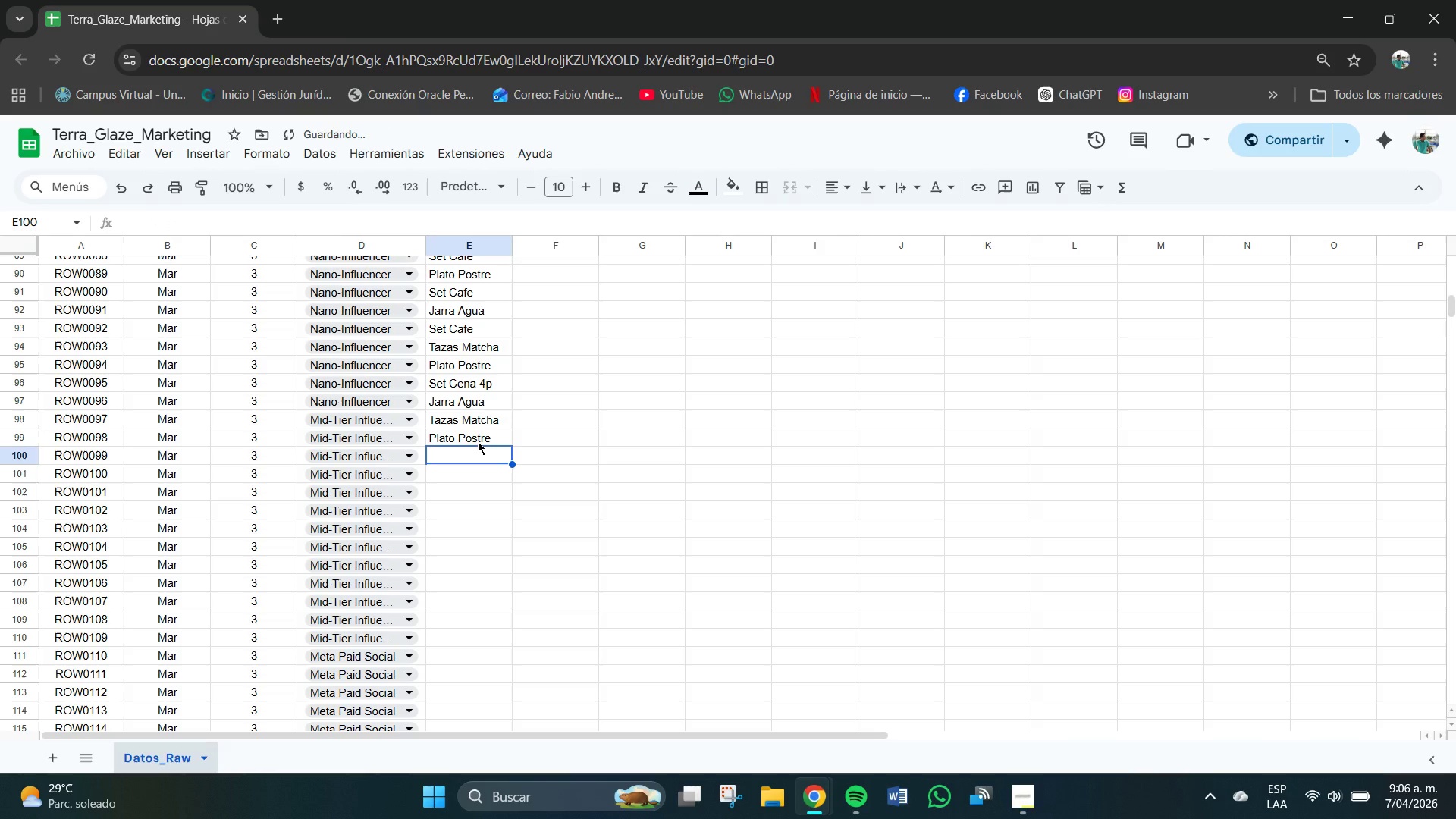 
key(Shift+ShiftLeft)
 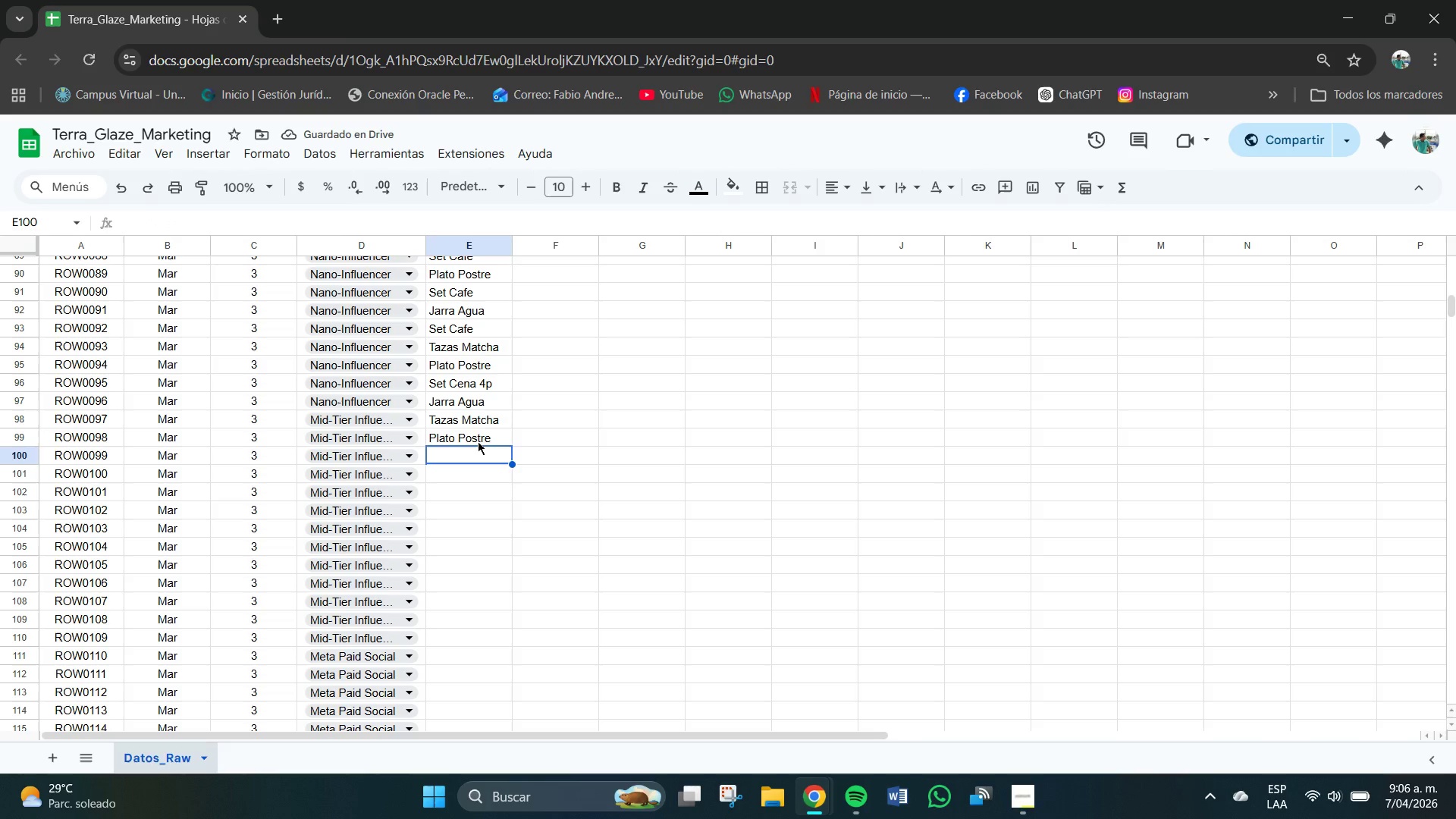 
key(CapsLock)
 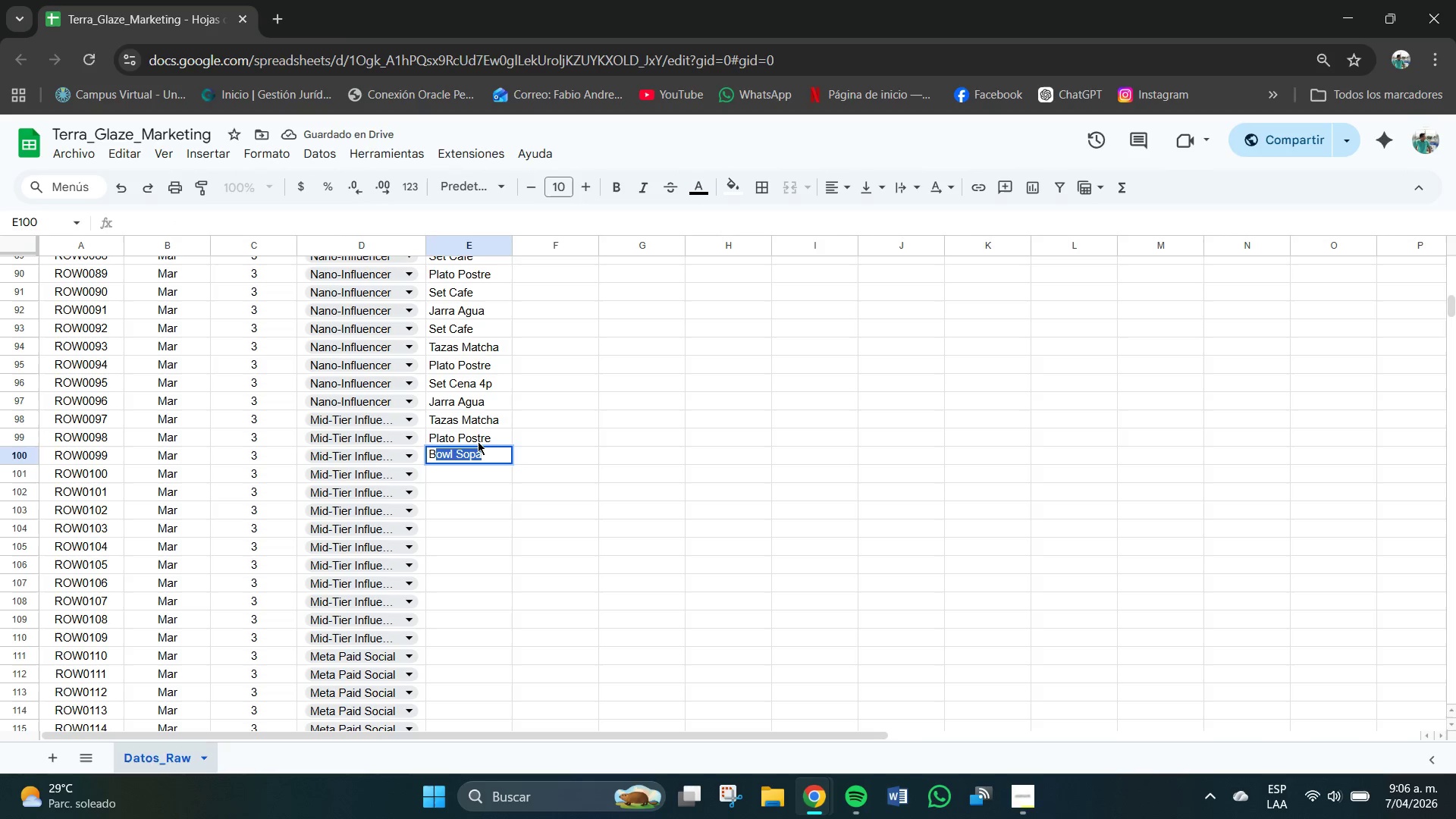 
key(B)
 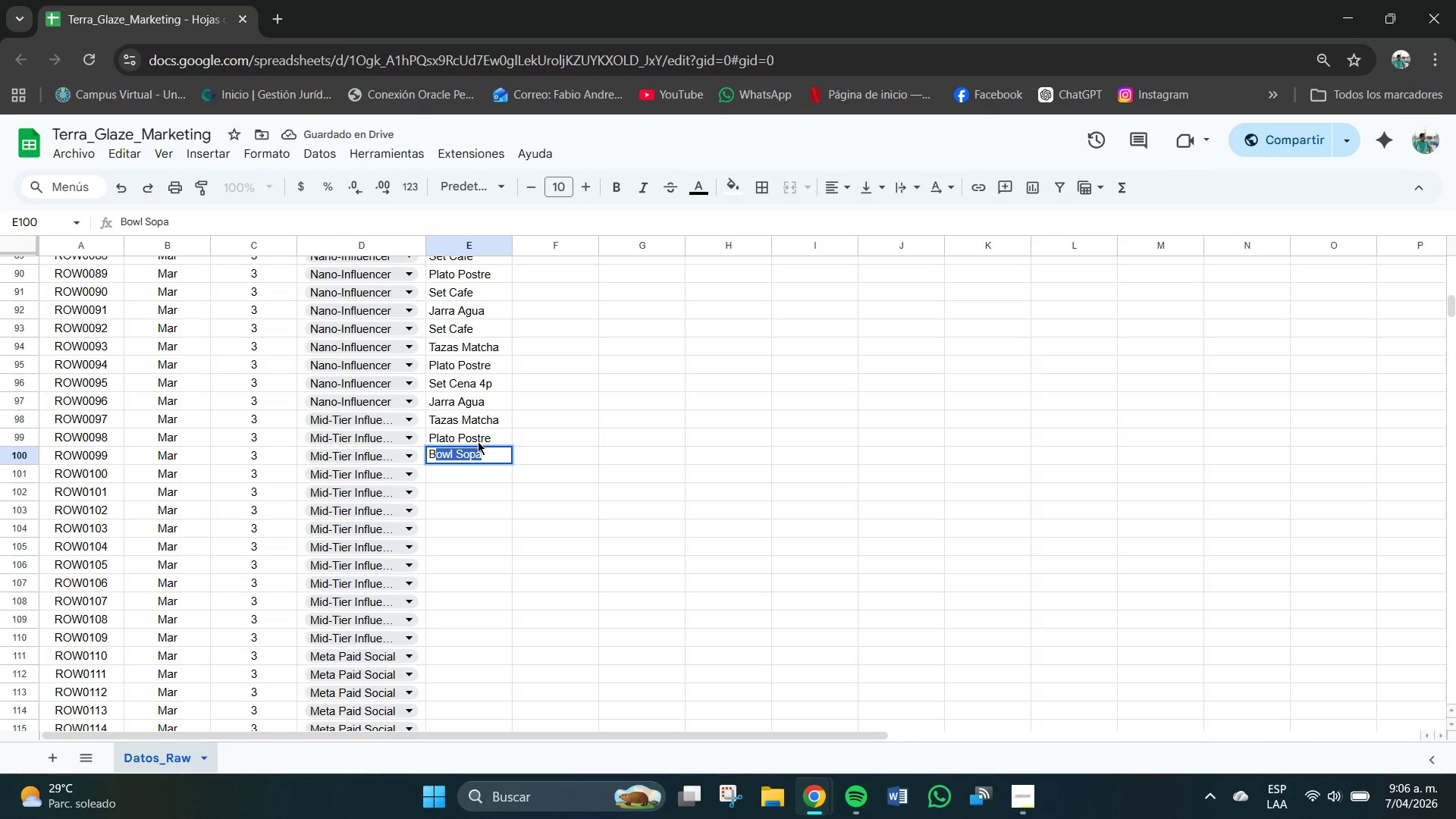 
key(CapsLock)
 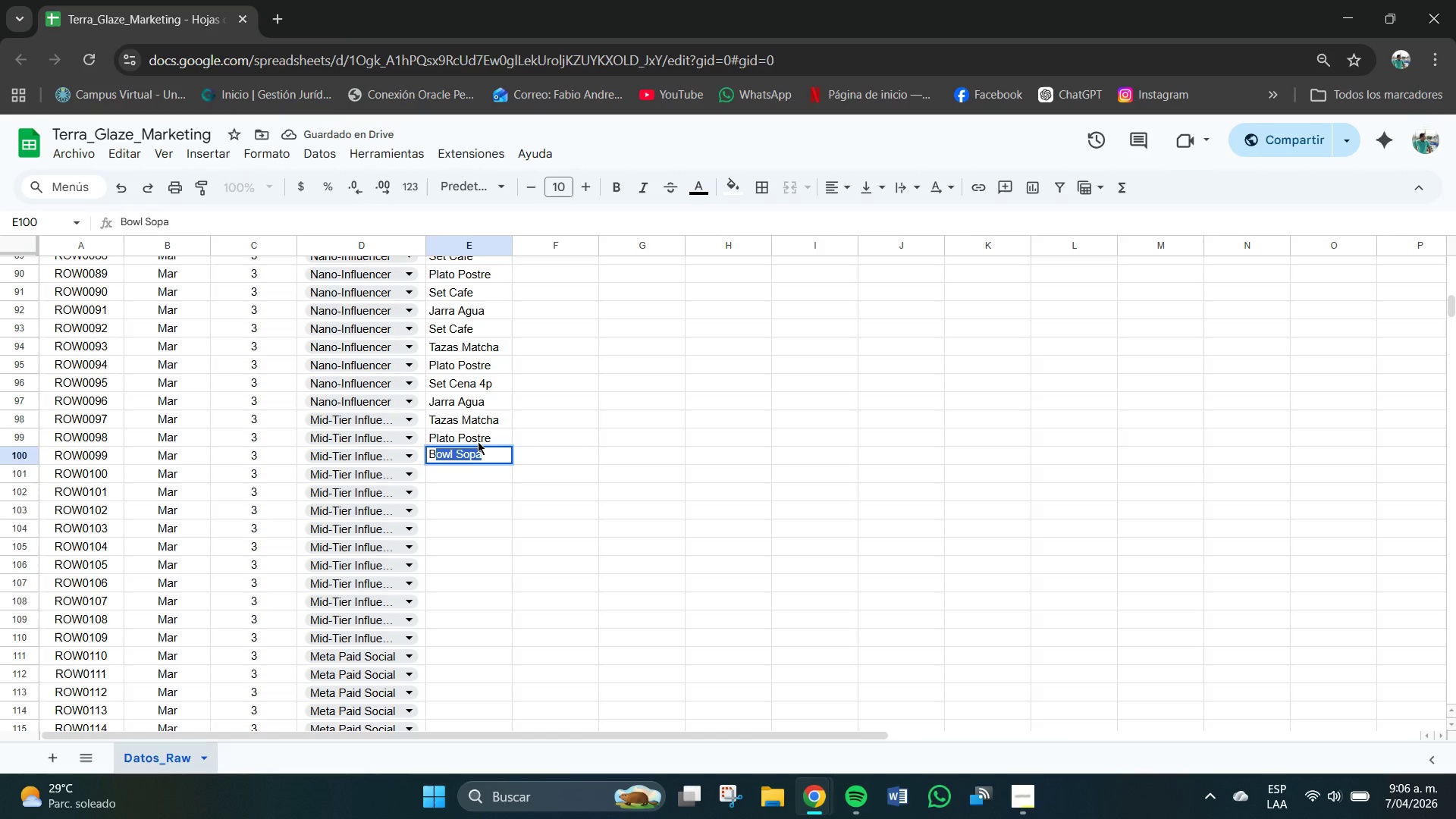 
key(Enter)
 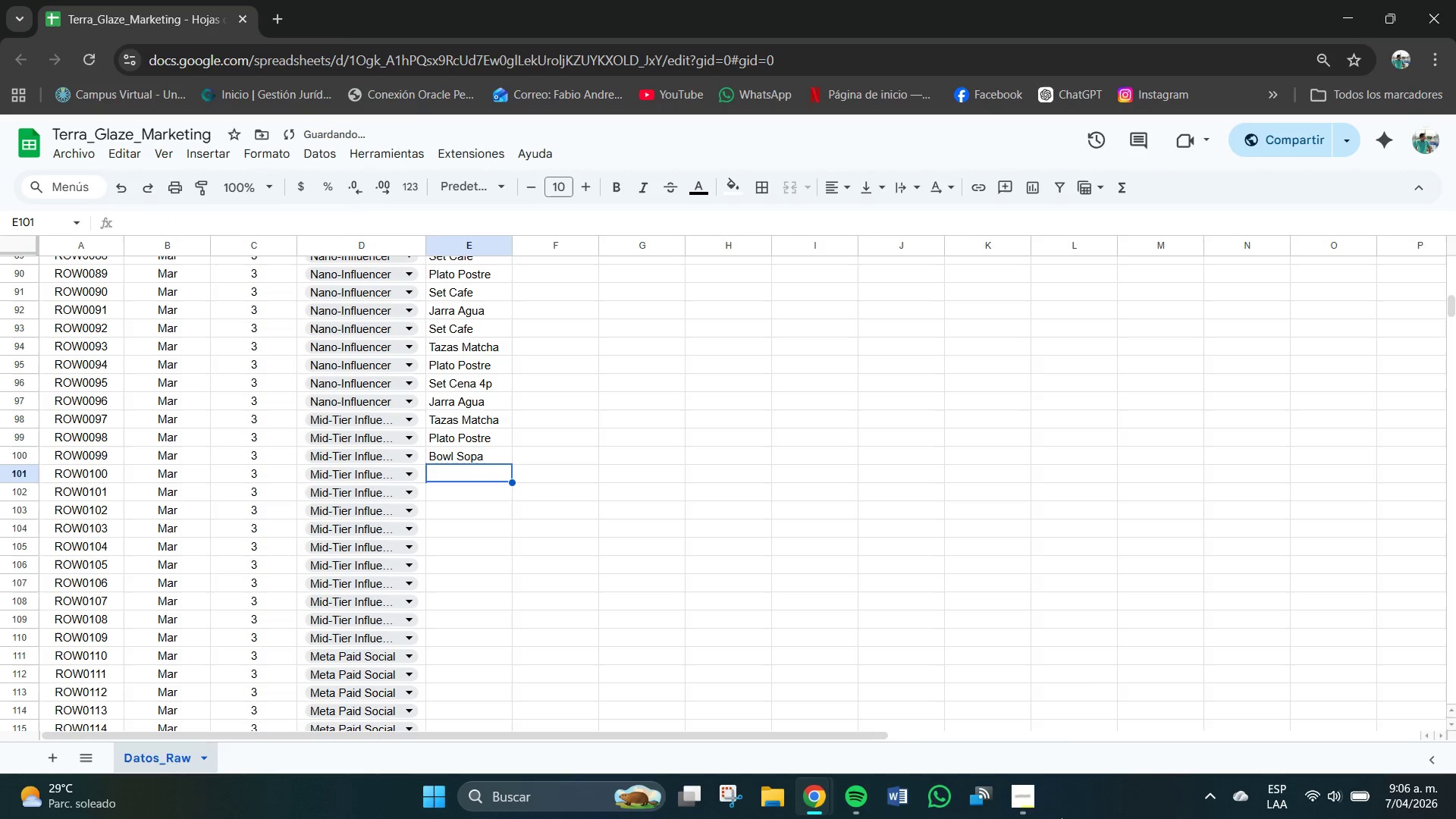 
left_click([1032, 796])